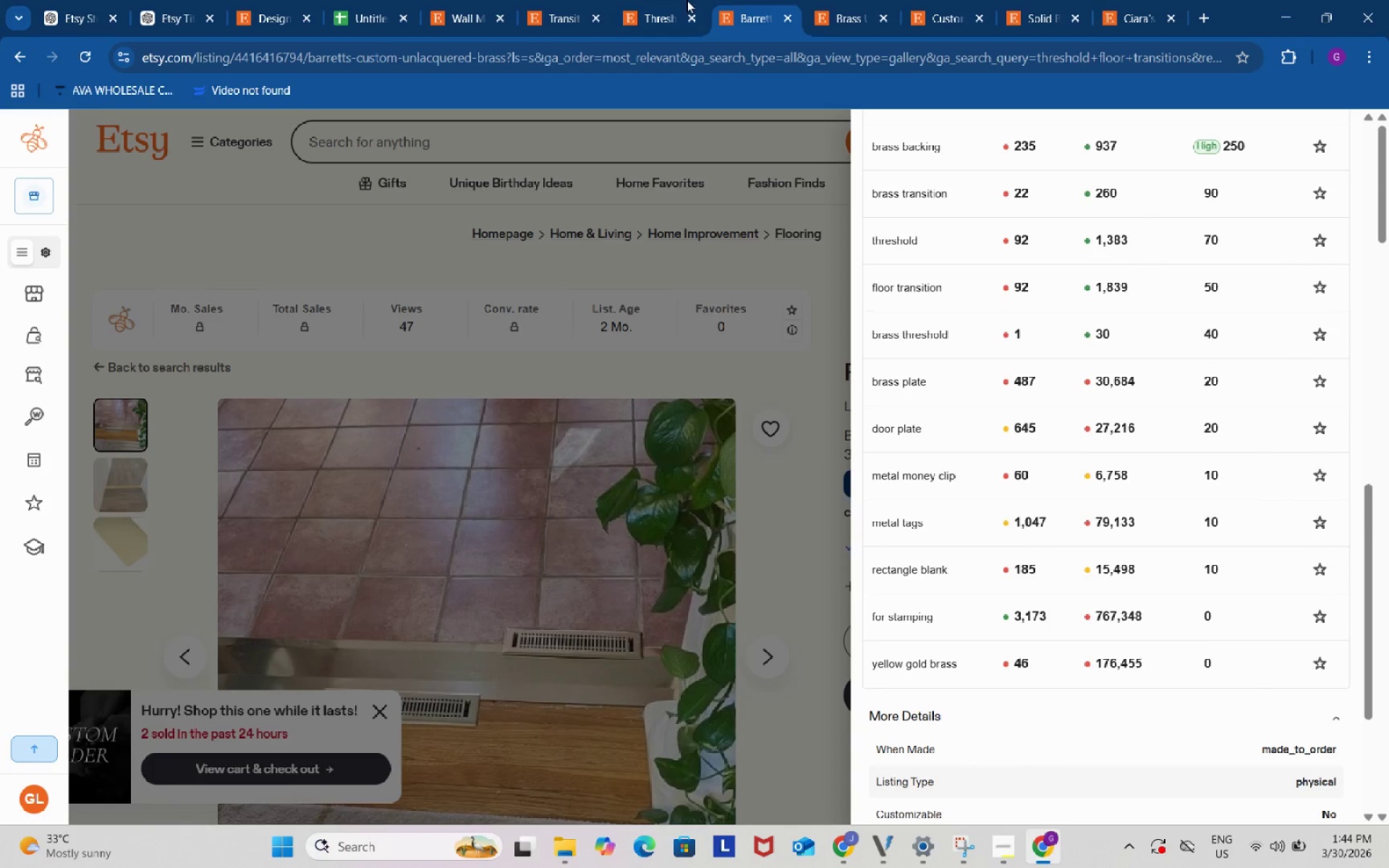 
left_click([677, 0])
 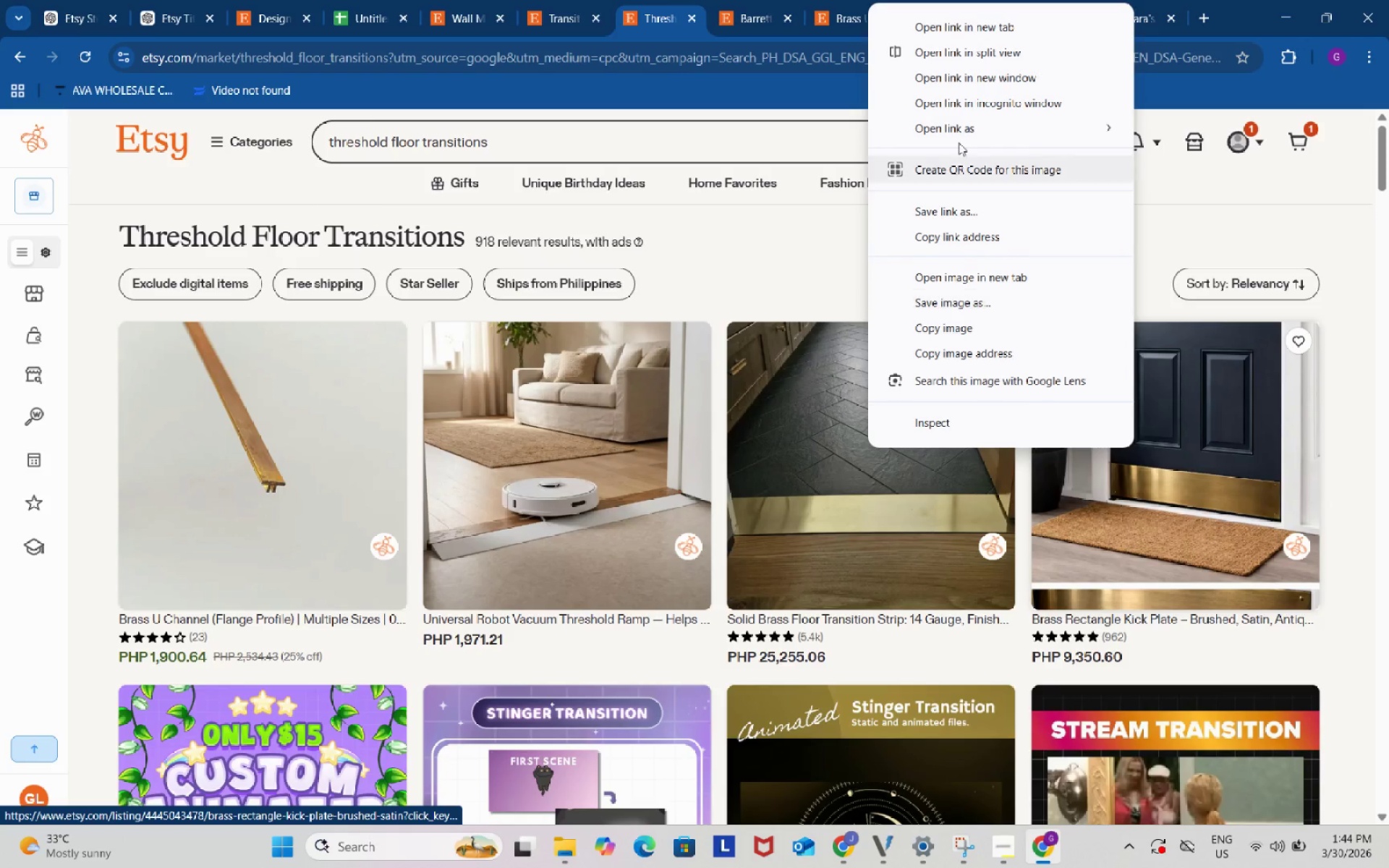 
left_click([961, 27])
 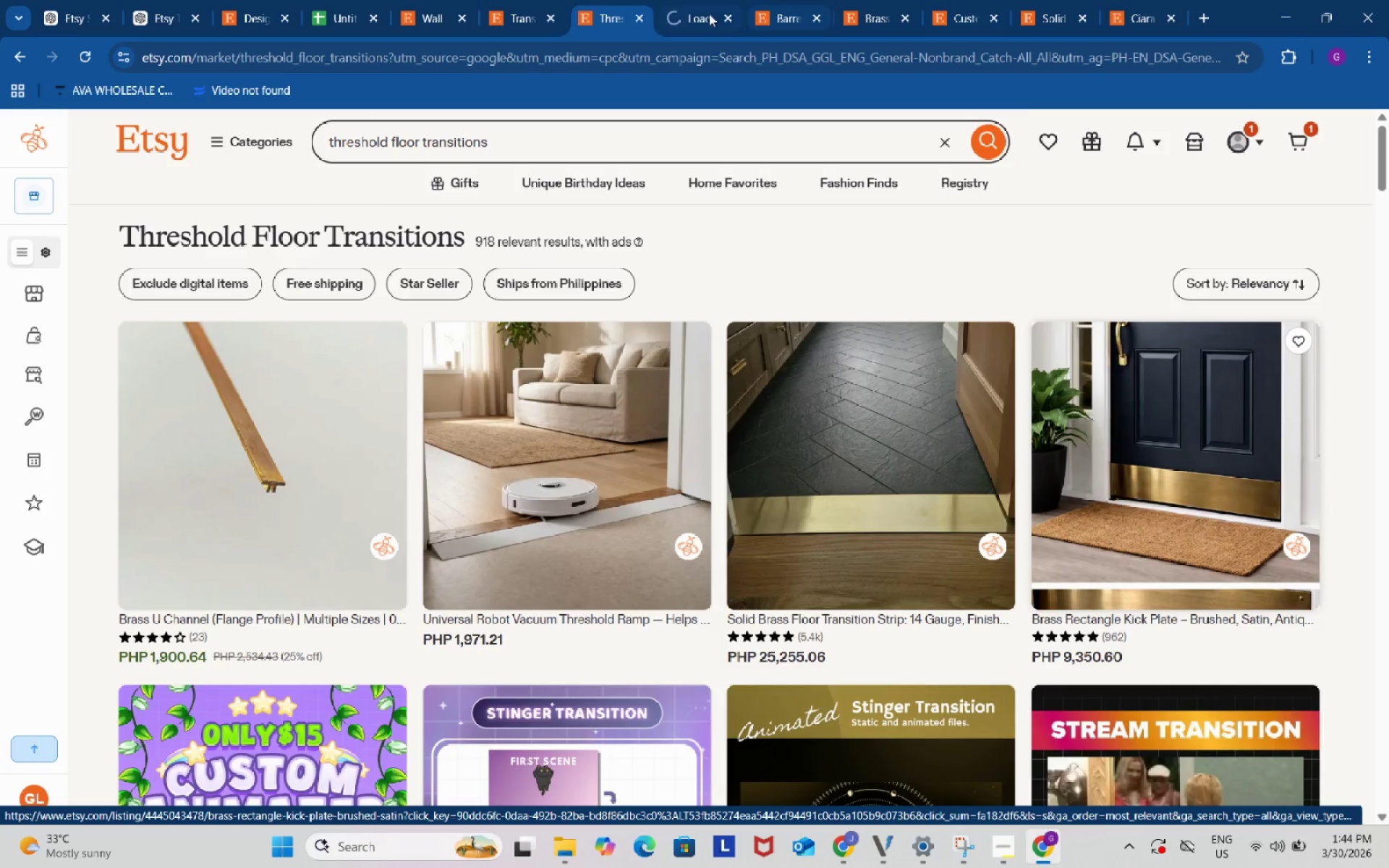 
left_click([694, 6])
 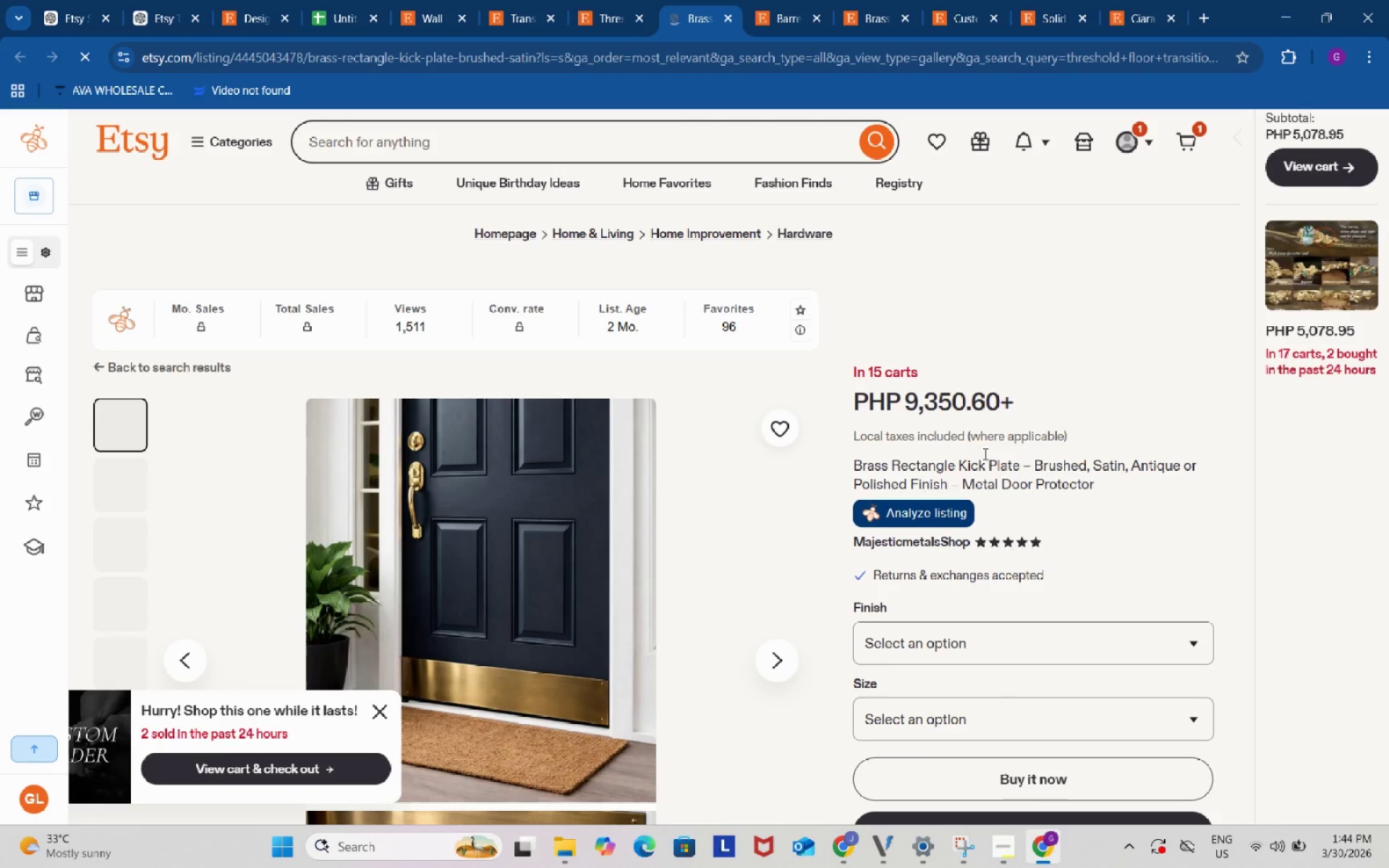 
left_click([943, 509])
 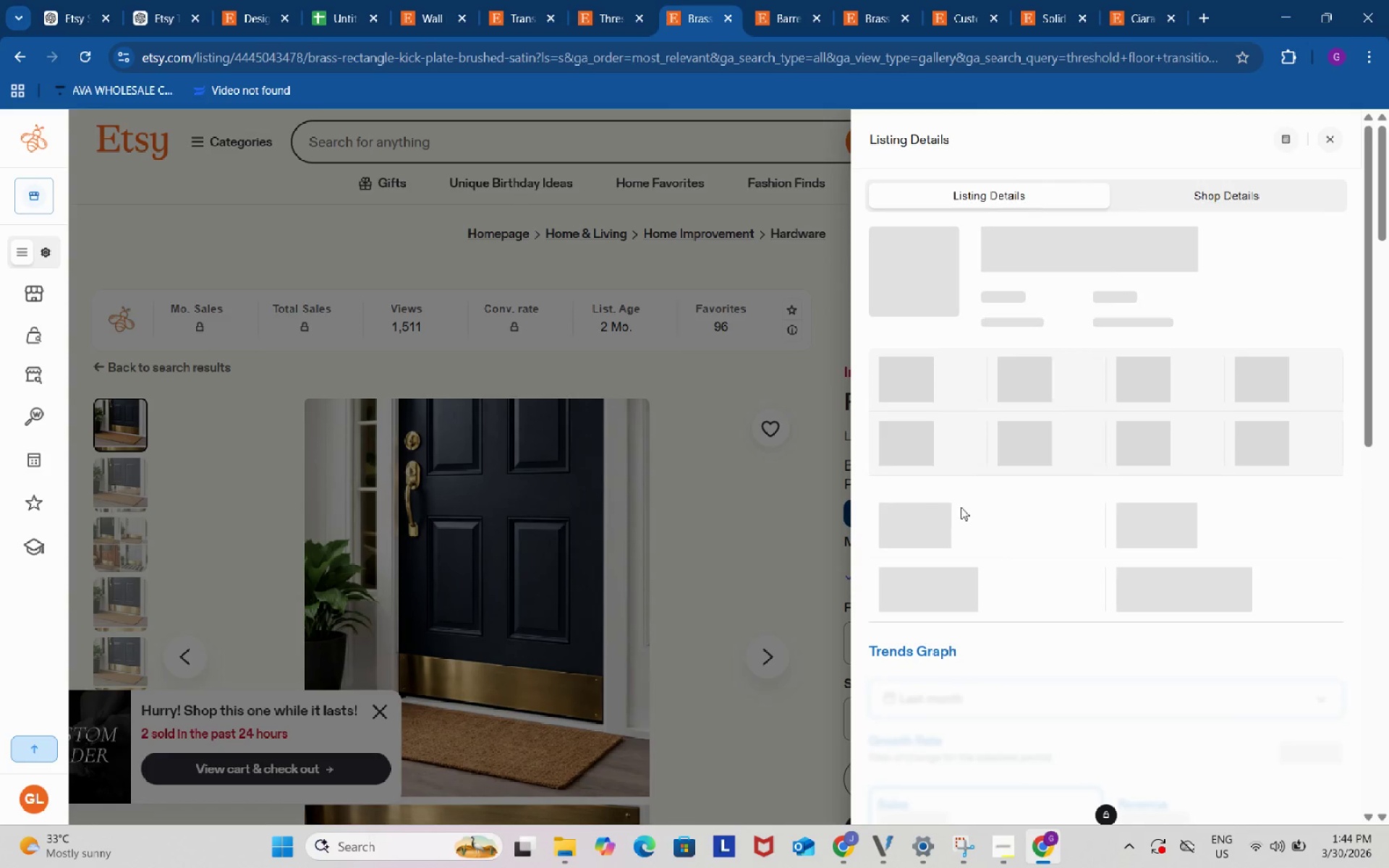 
scroll: coordinate [971, 508], scroll_direction: down, amount: 3.0
 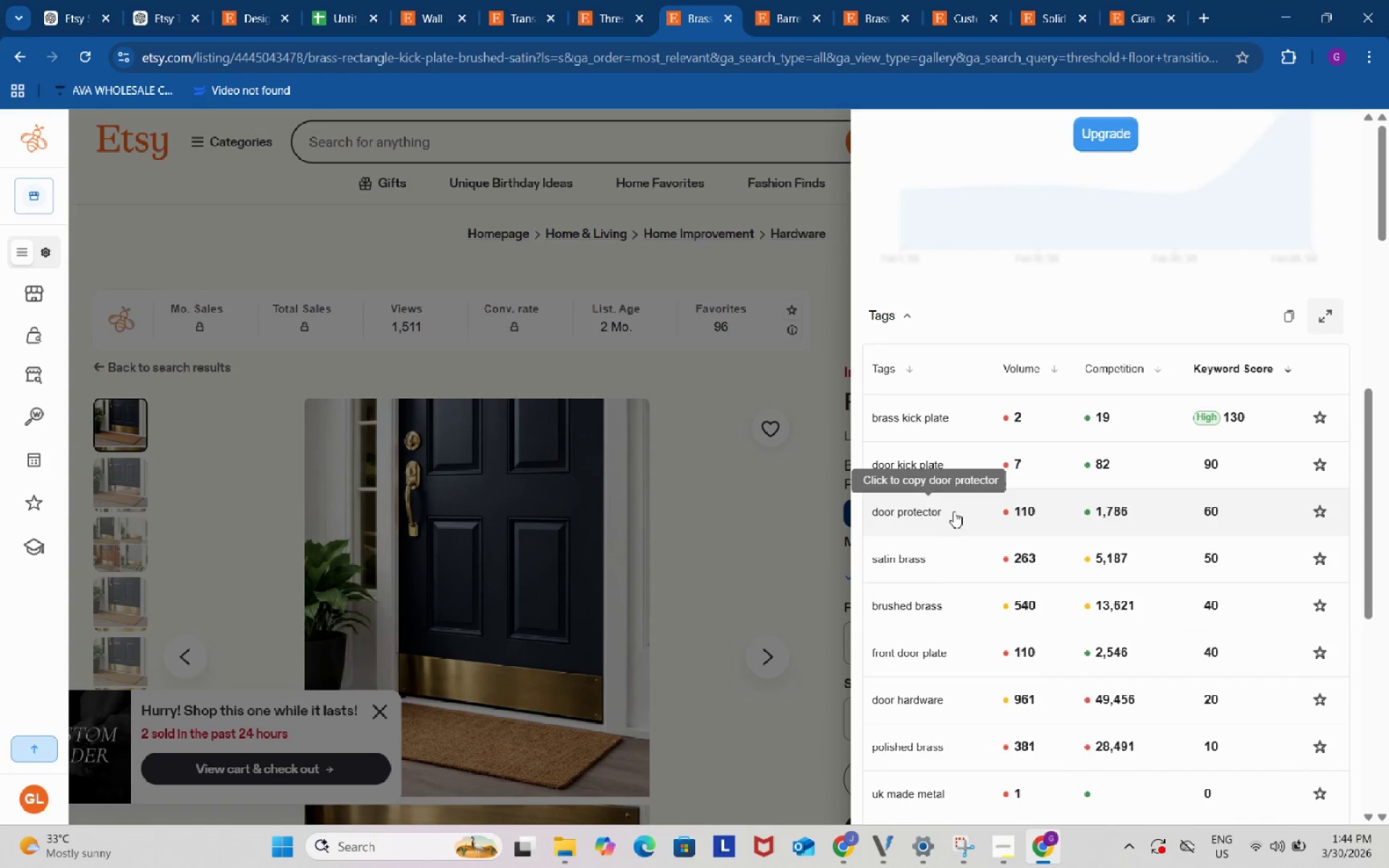 
left_click([932, 512])
 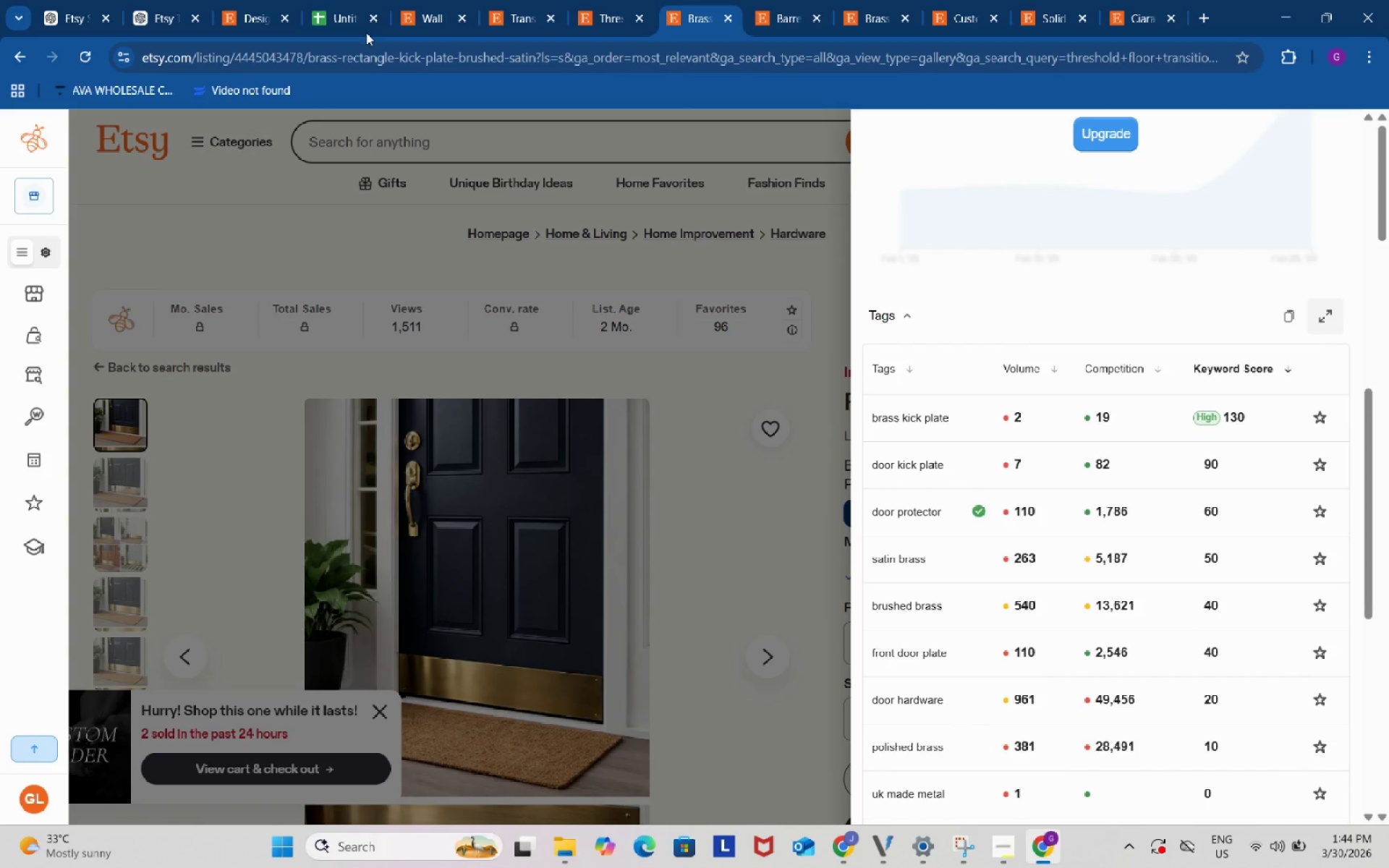 
left_click([340, 0])
 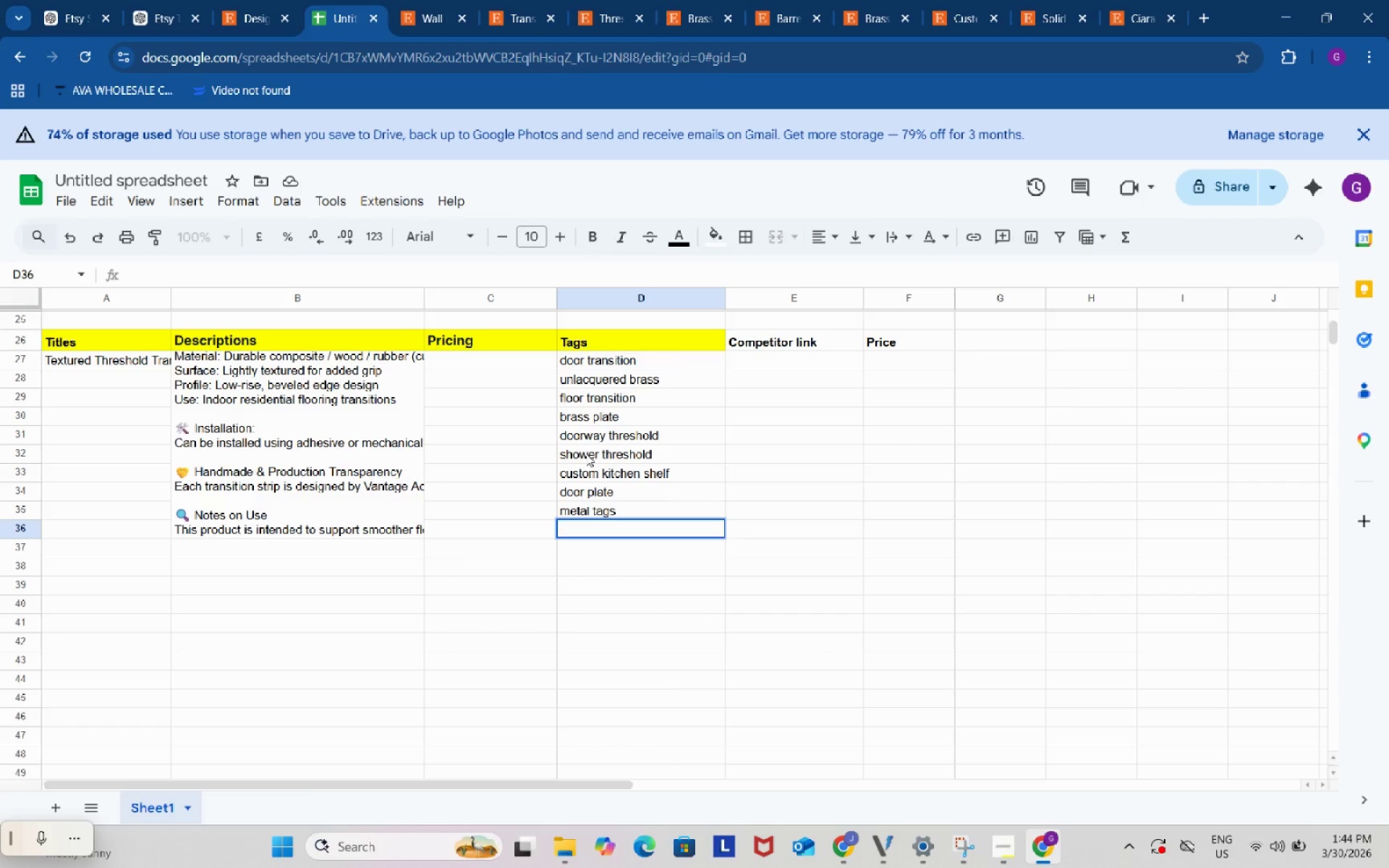 
key(Control+V)
 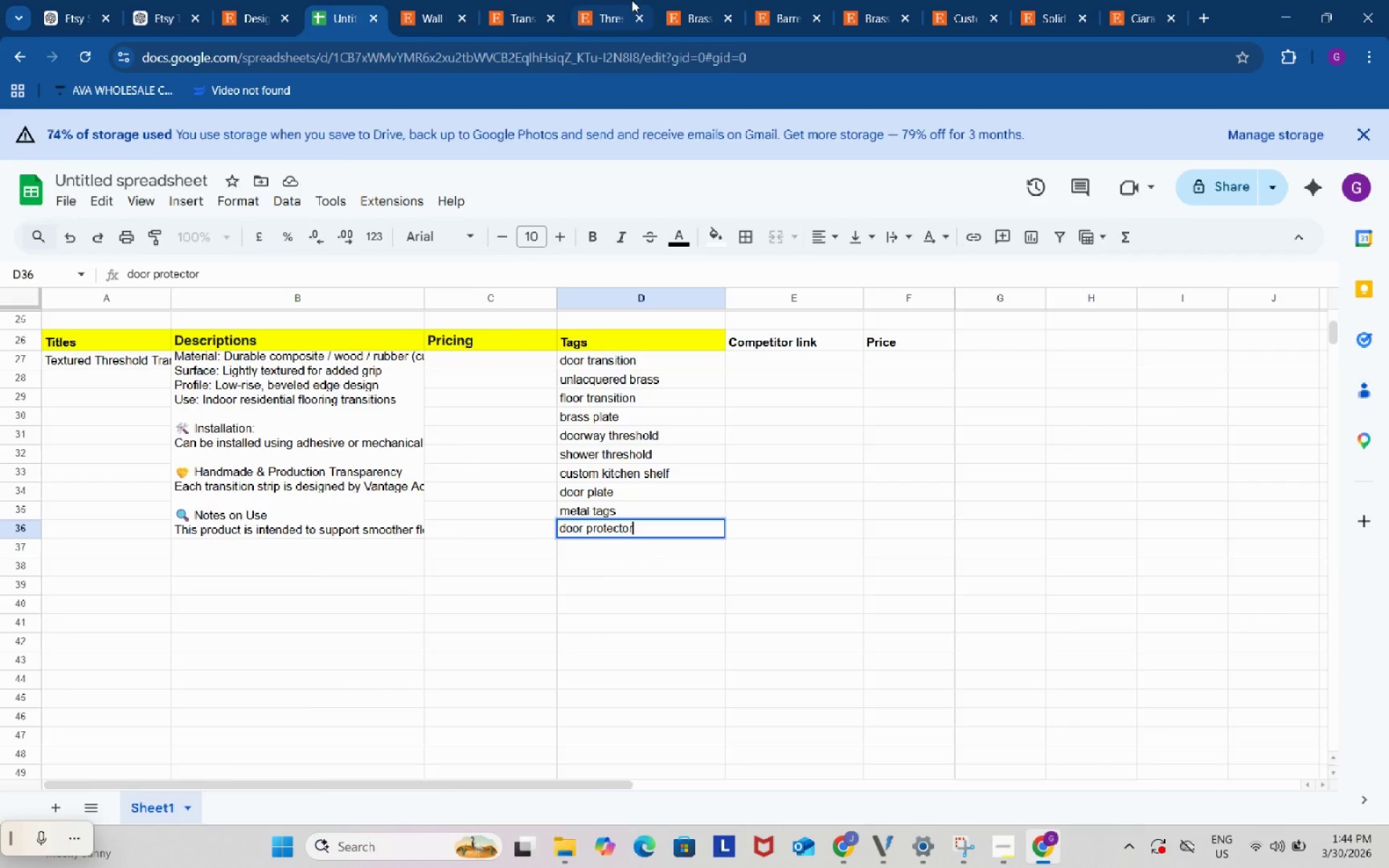 
left_click([630, 0])
 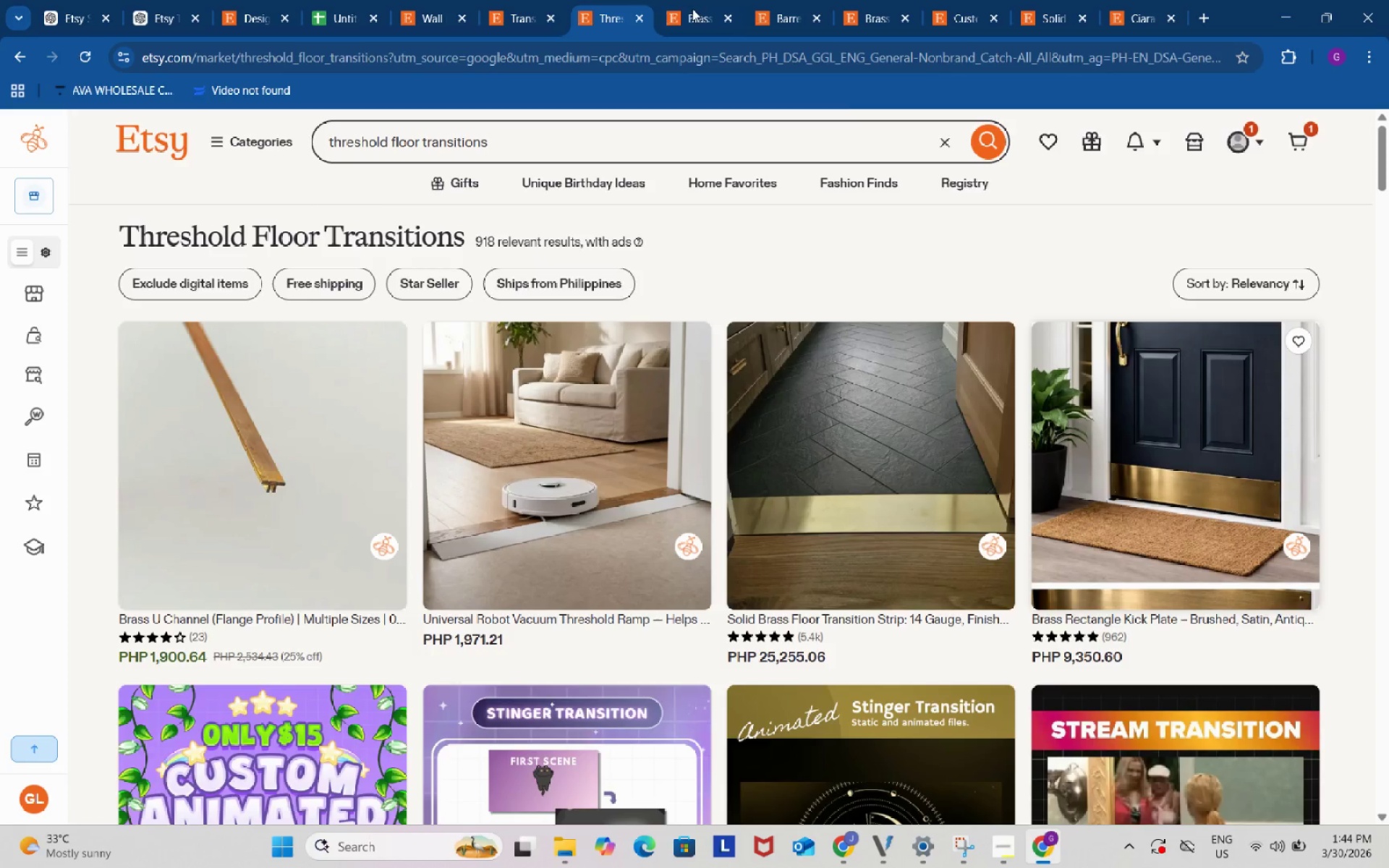 
left_click([698, 7])
 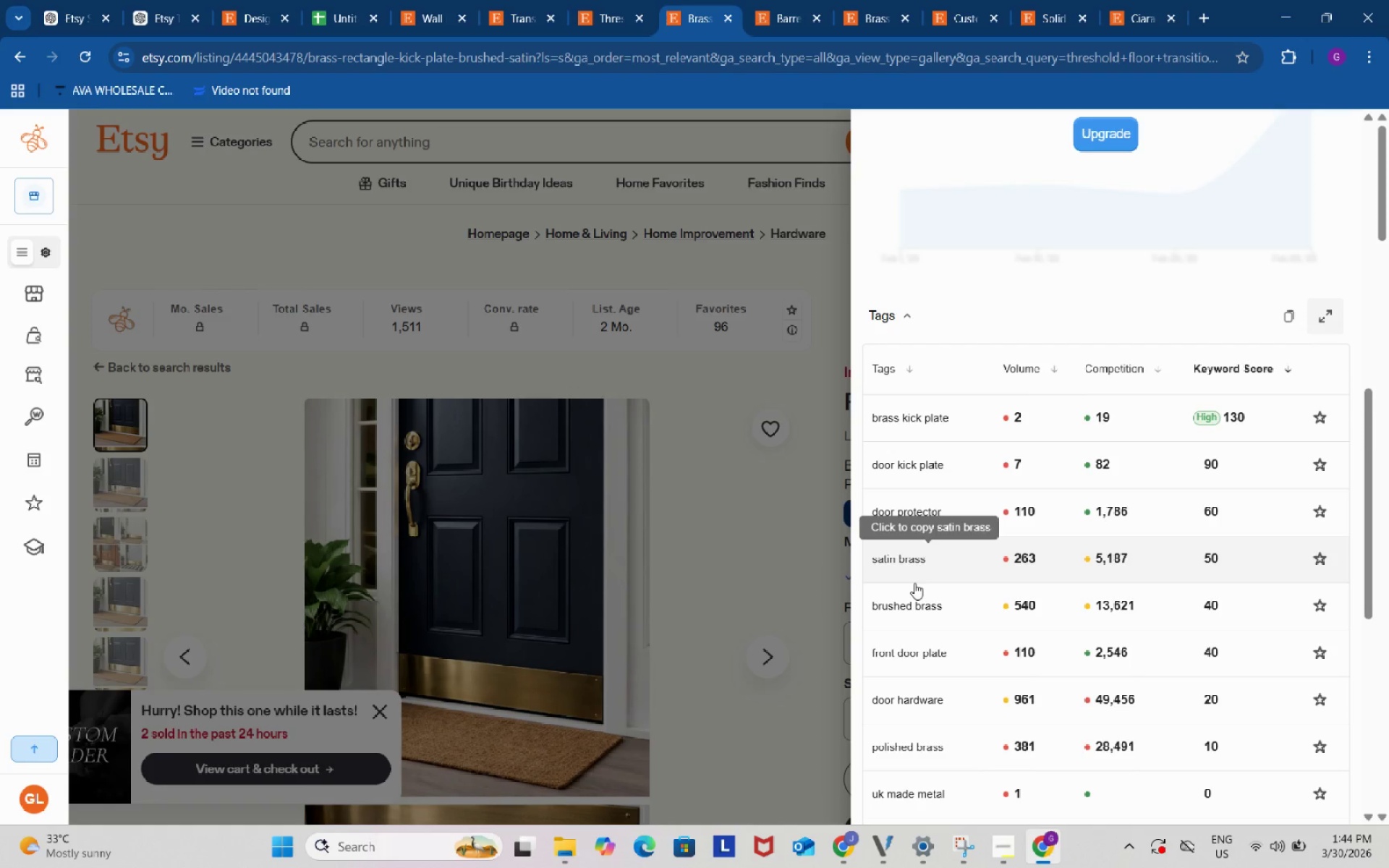 
scroll: coordinate [919, 608], scroll_direction: down, amount: 1.0
 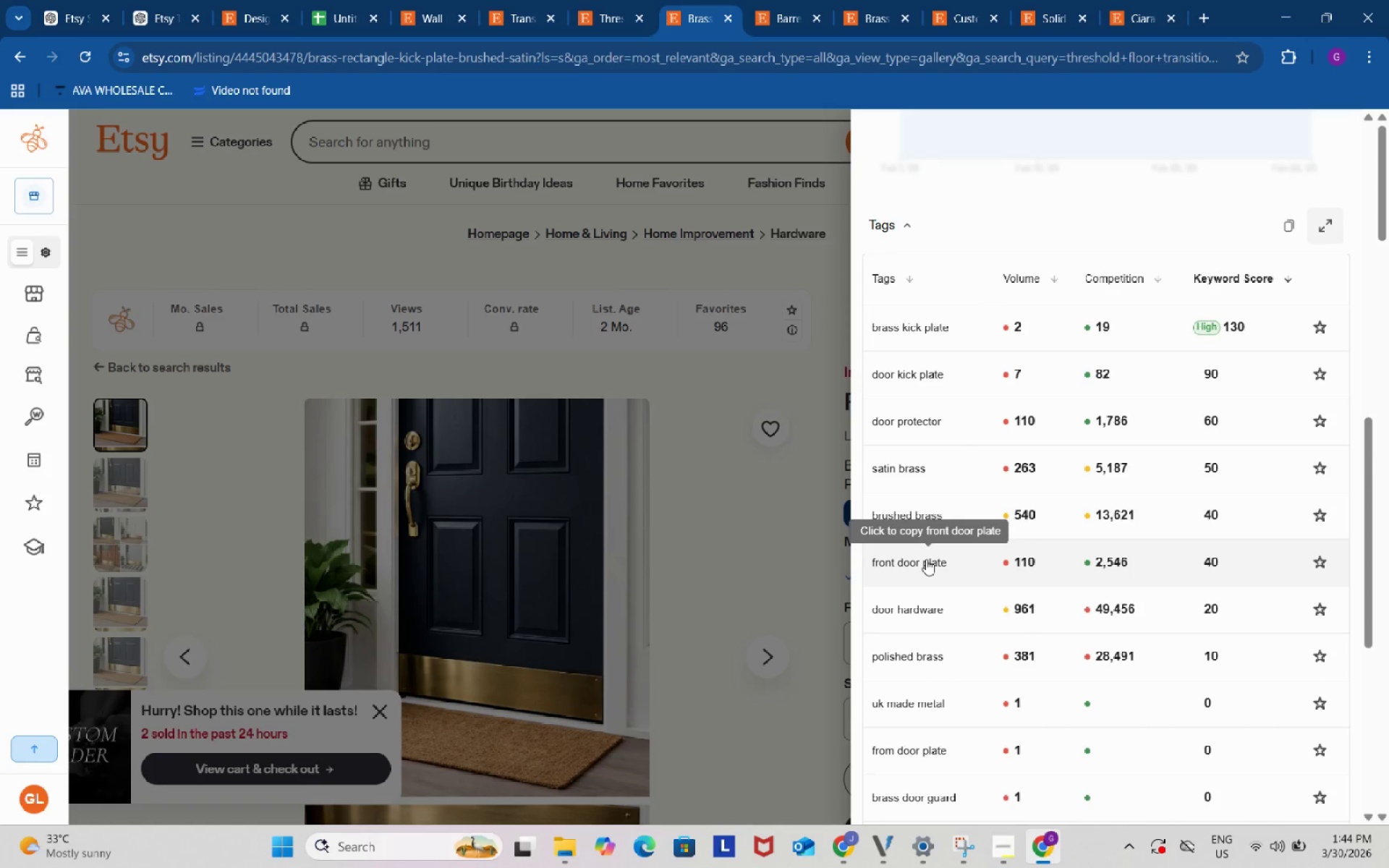 
left_click([926, 559])
 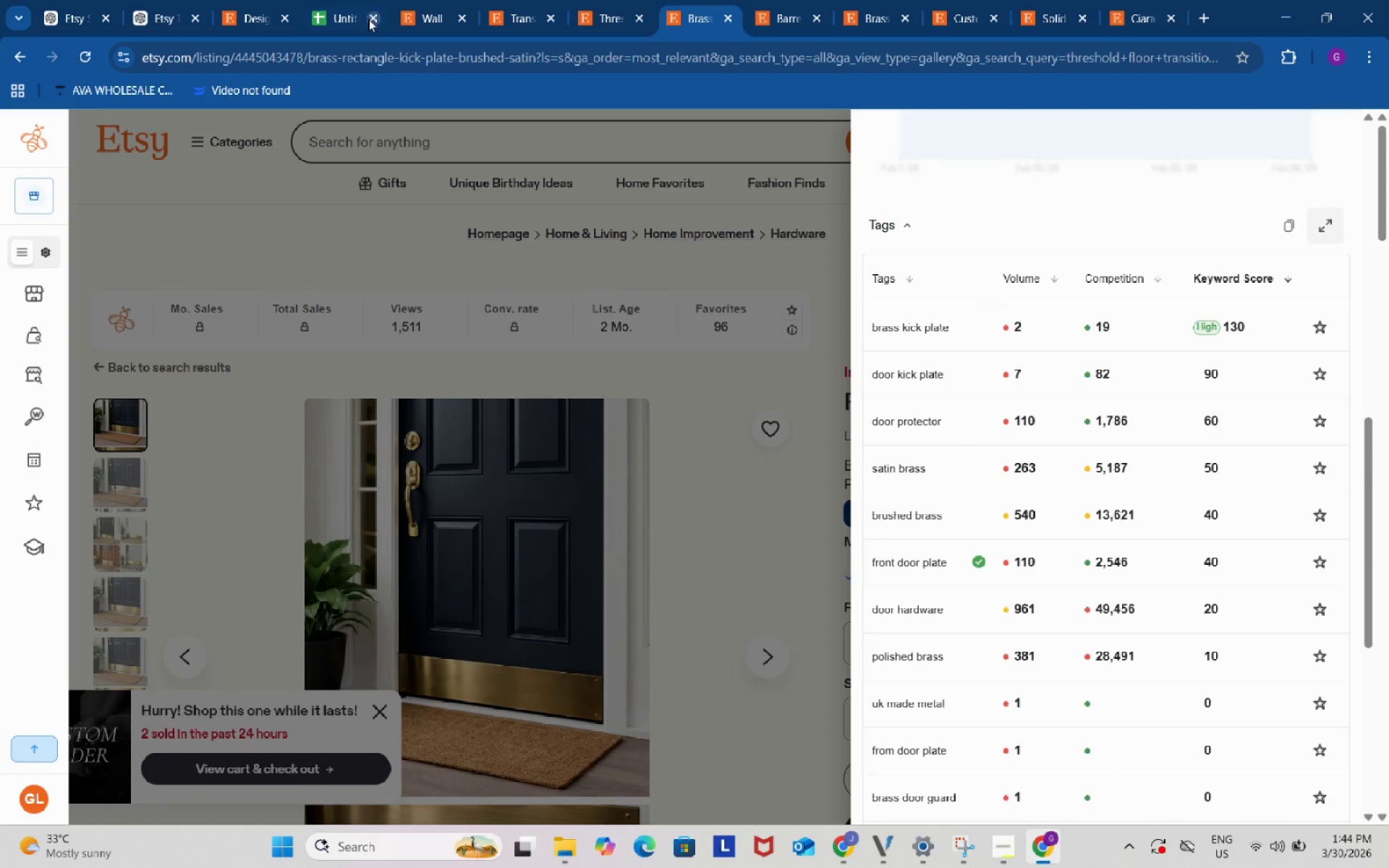 
left_click([351, 0])
 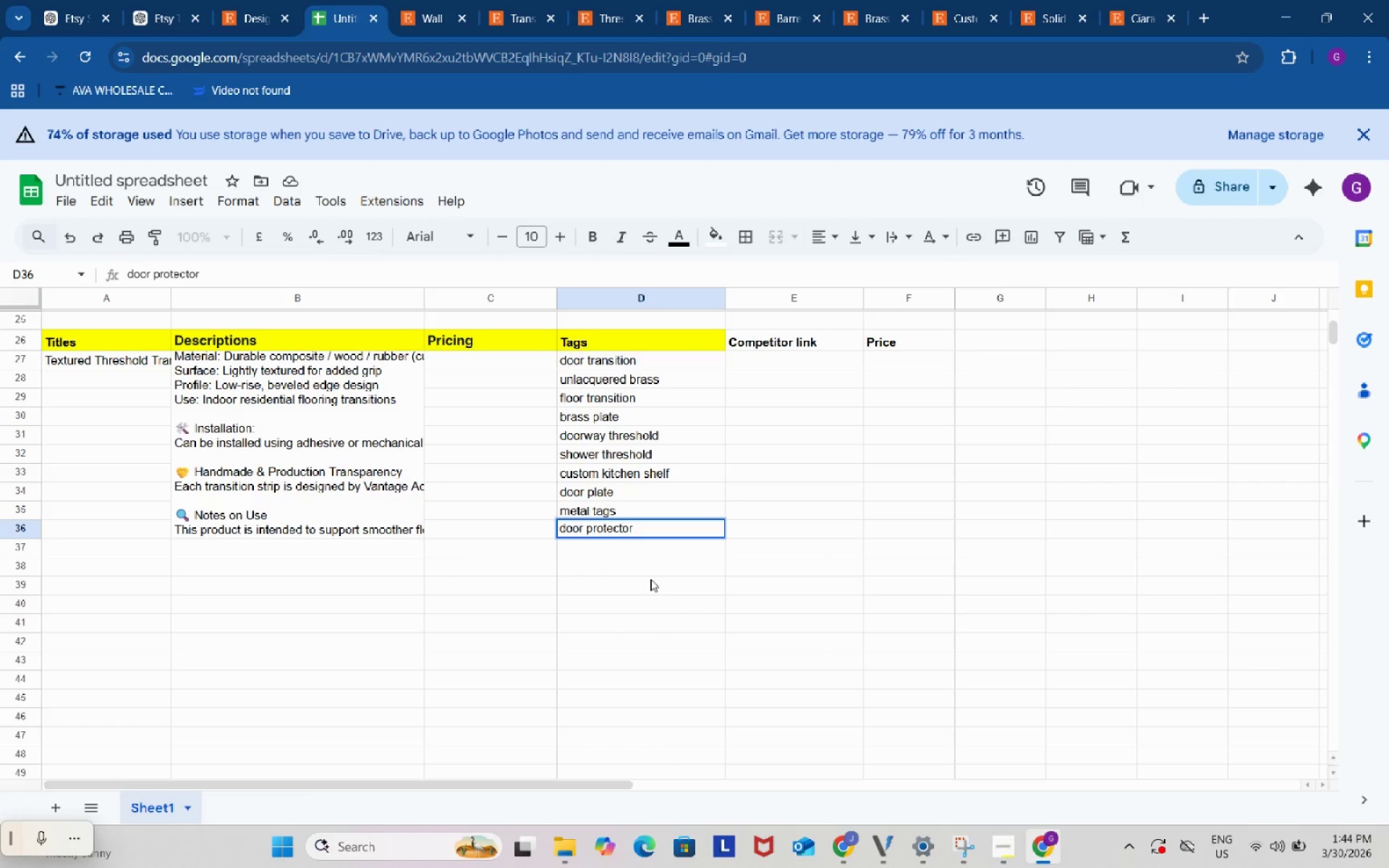 
left_click([650, 557])
 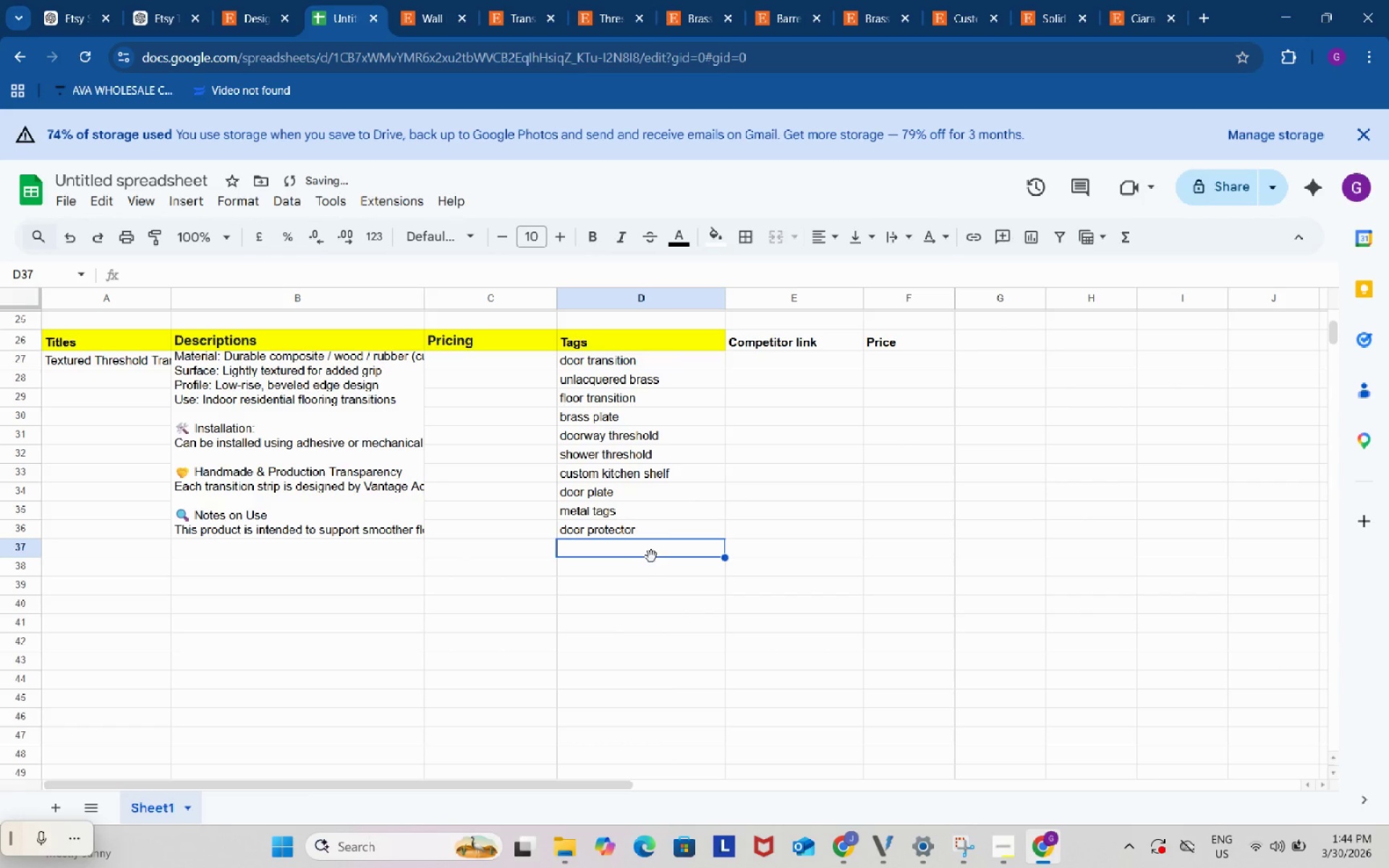 
key(Control+ControlLeft)
 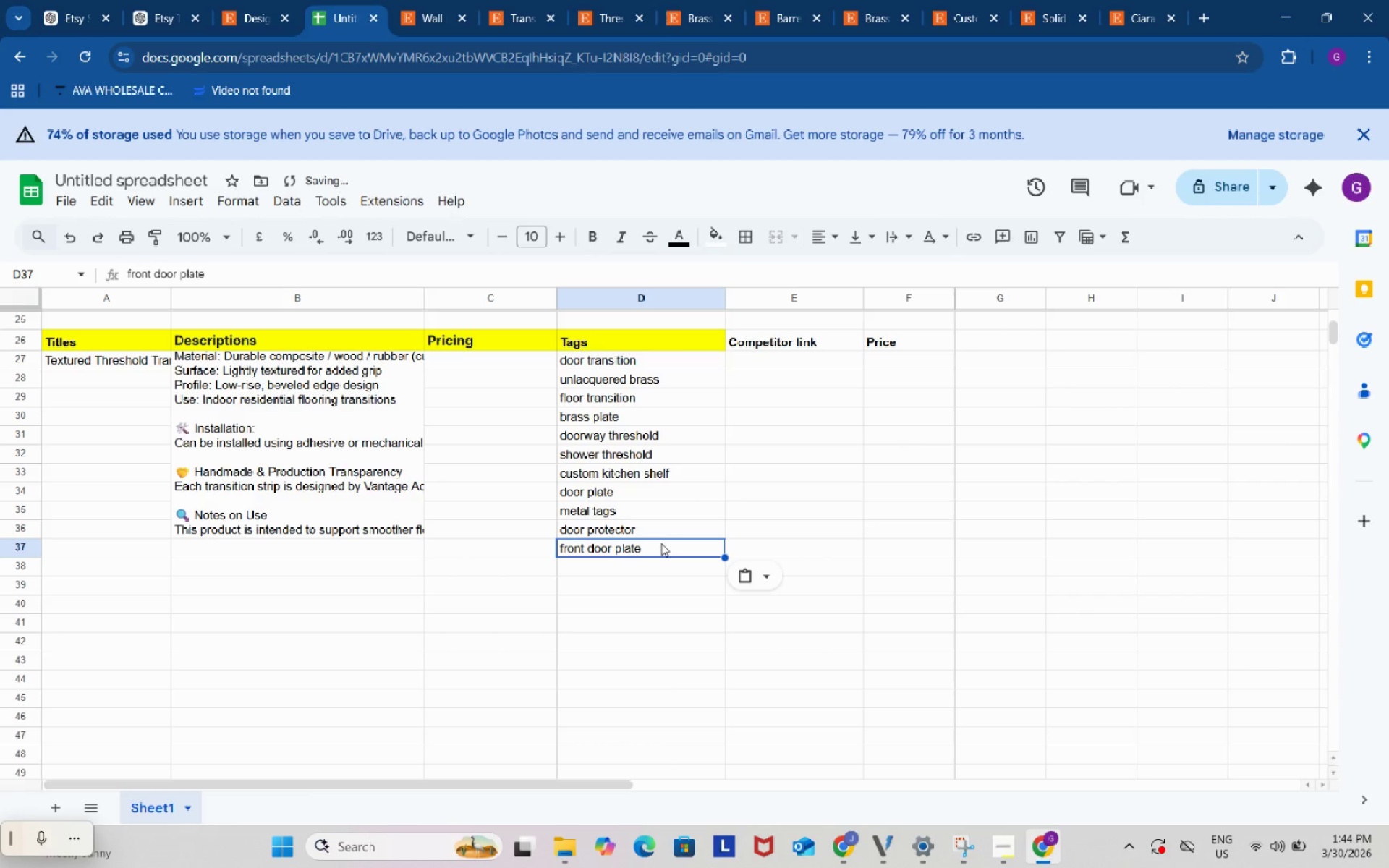 
key(Control+V)
 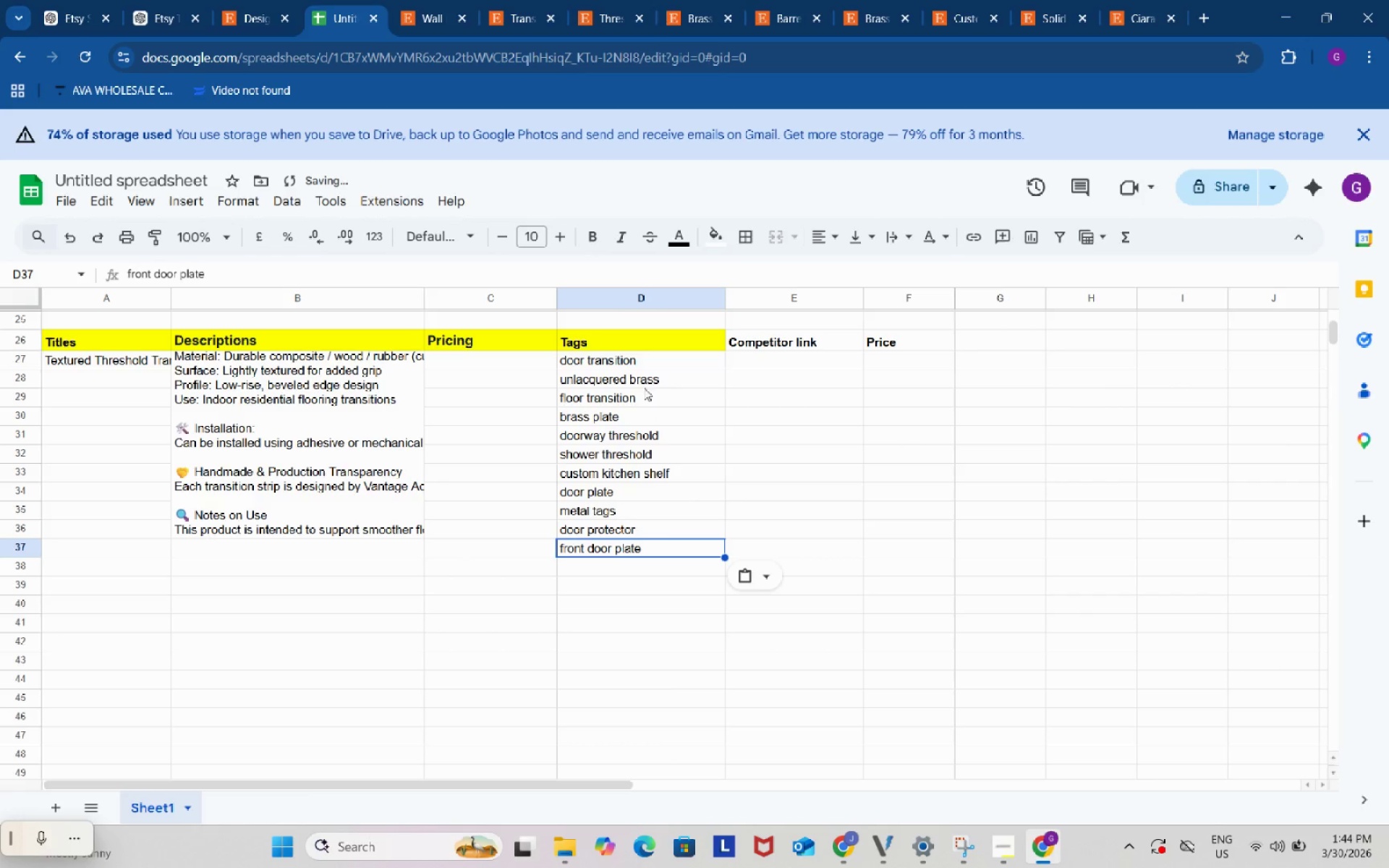 
left_click([645, 373])
 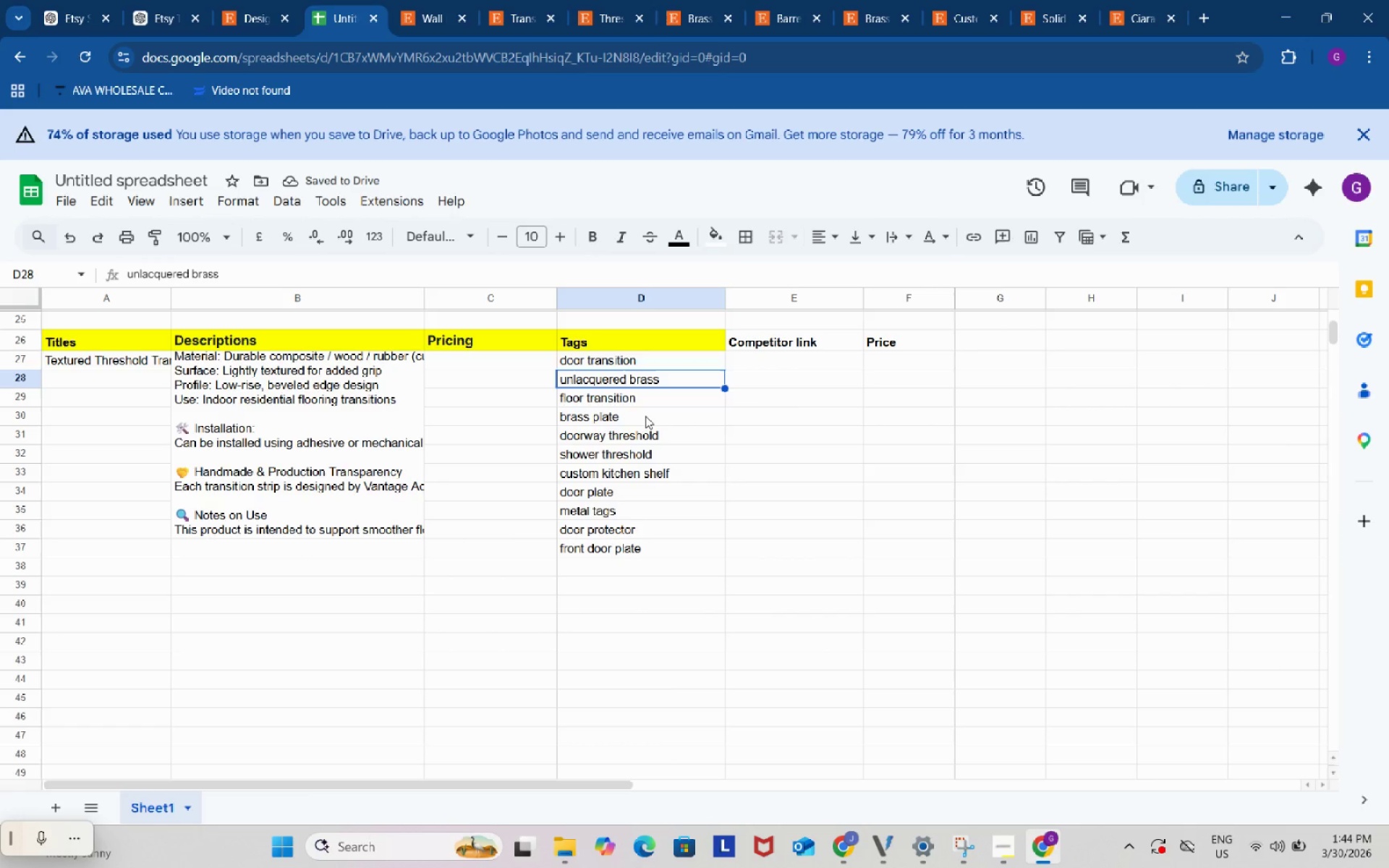 
left_click([645, 416])
 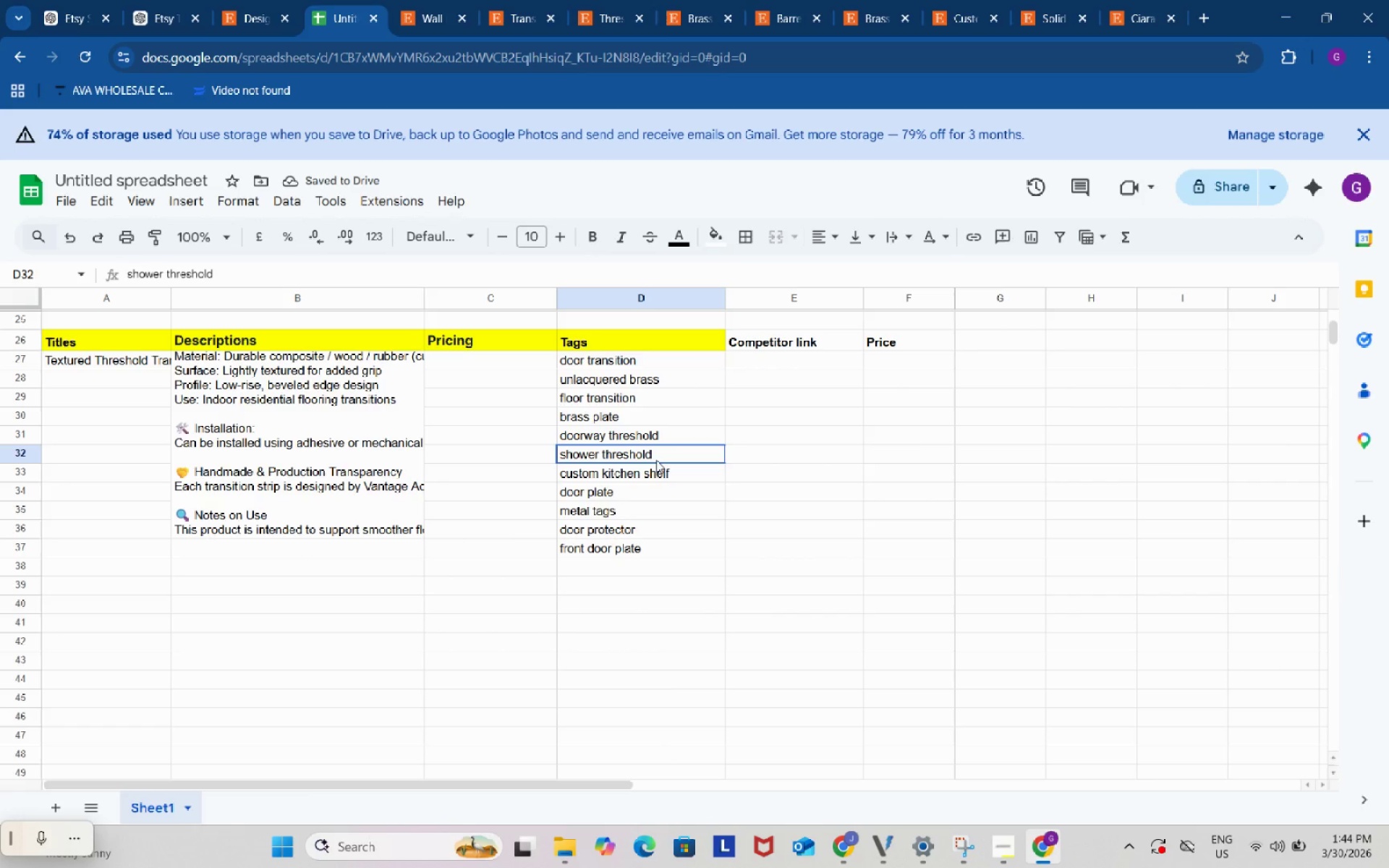 
left_click([656, 460])
 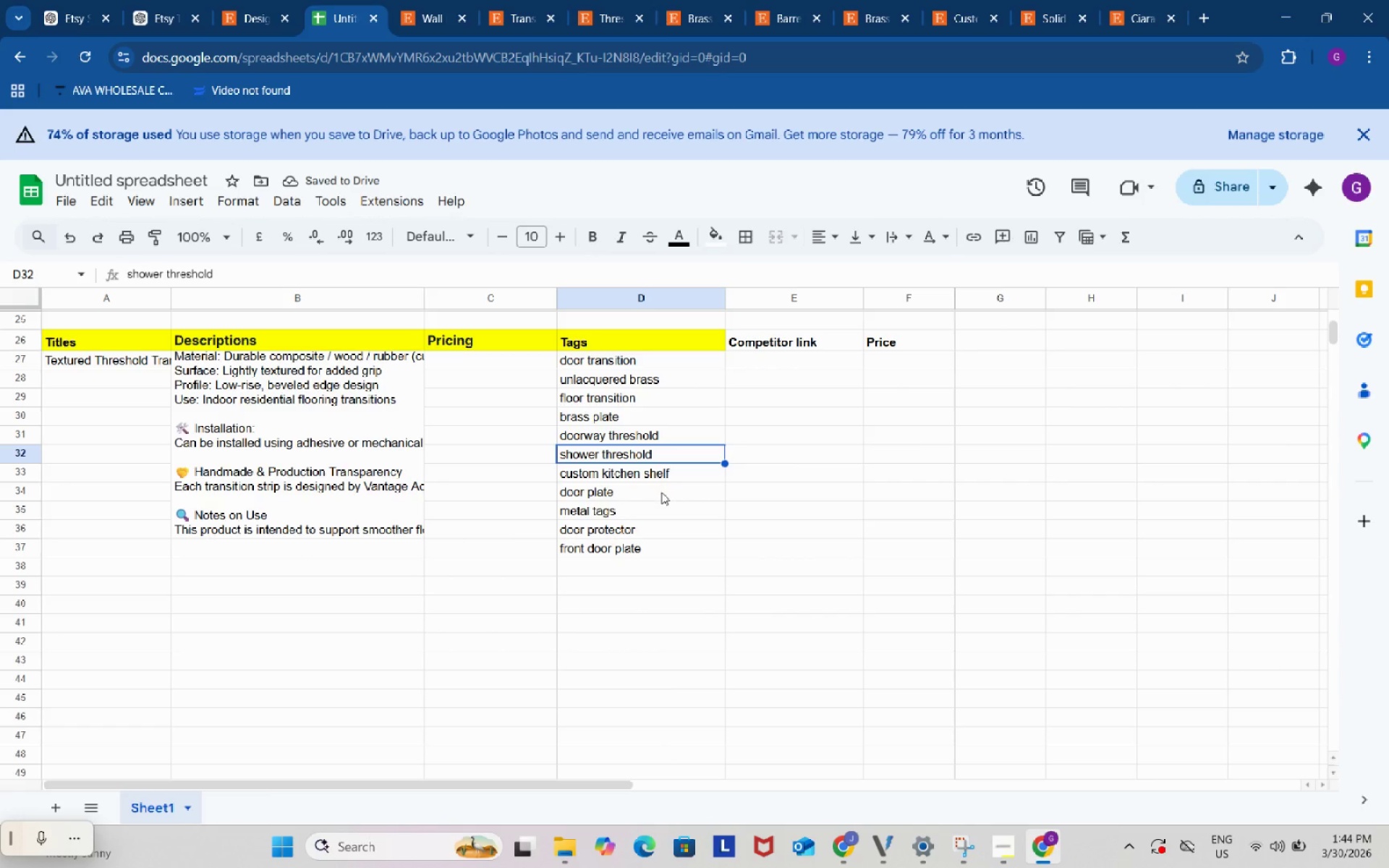 
left_click([661, 492])
 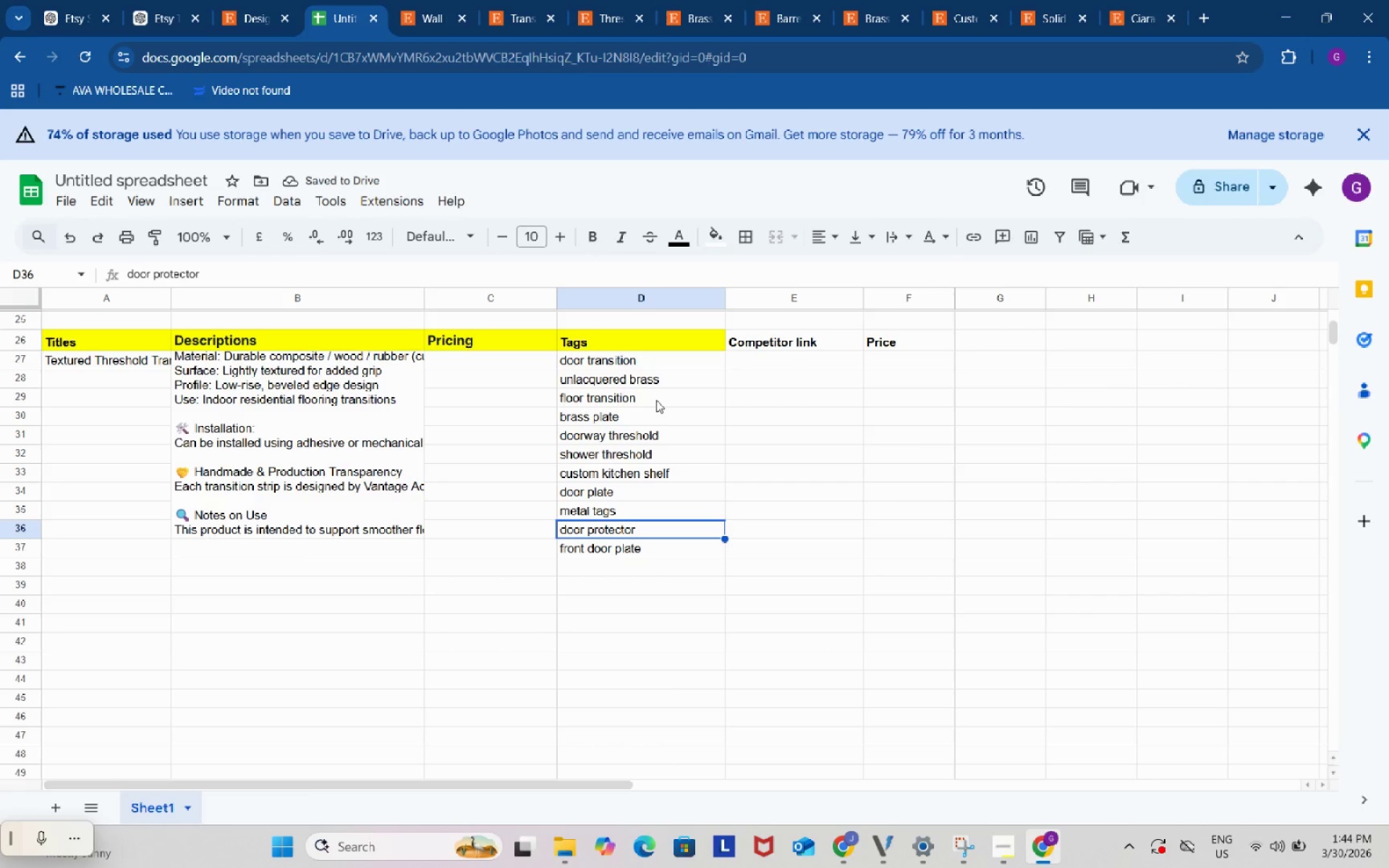 
left_click([655, 384])
 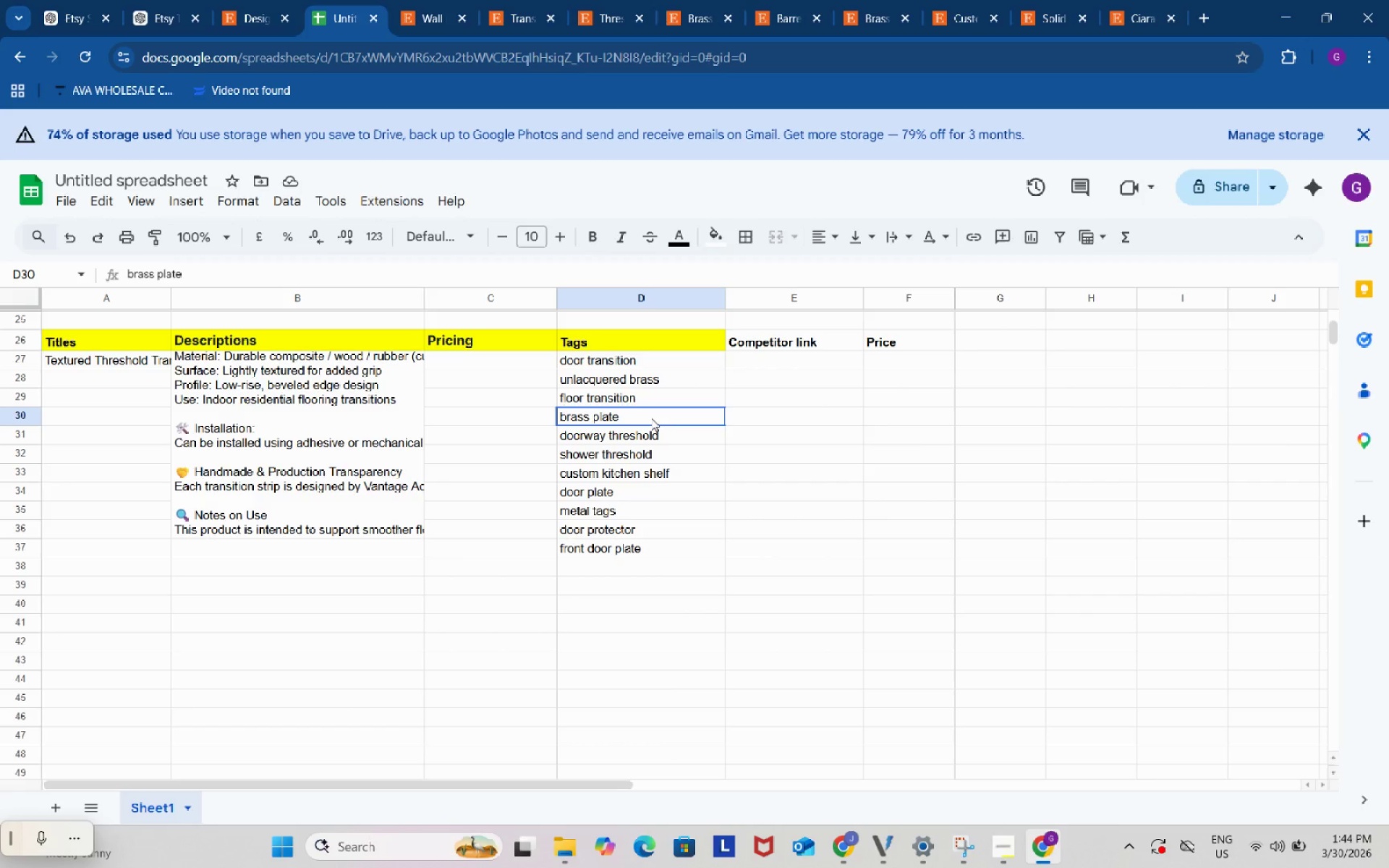 
left_click([651, 418])
 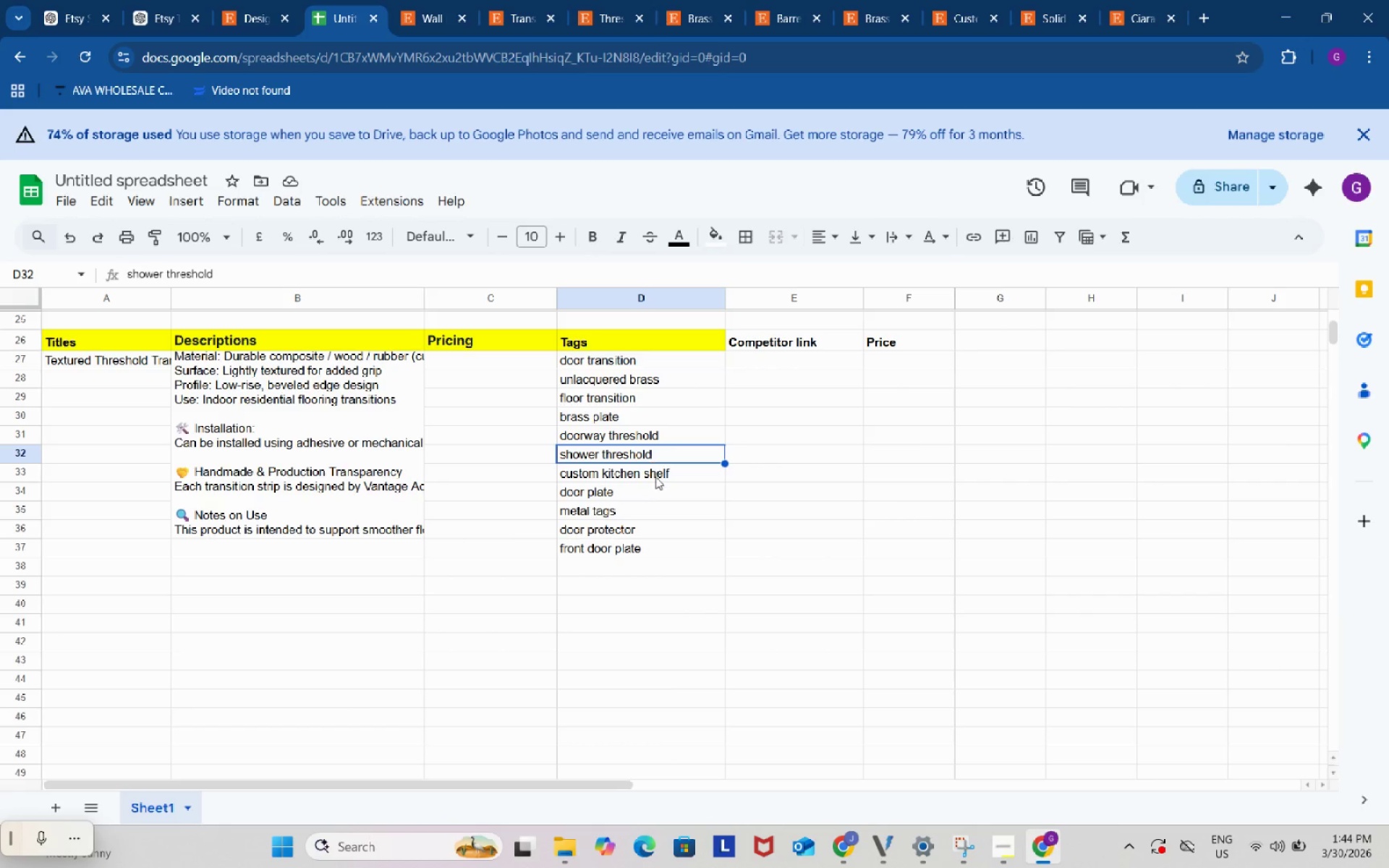 
left_click([655, 488])
 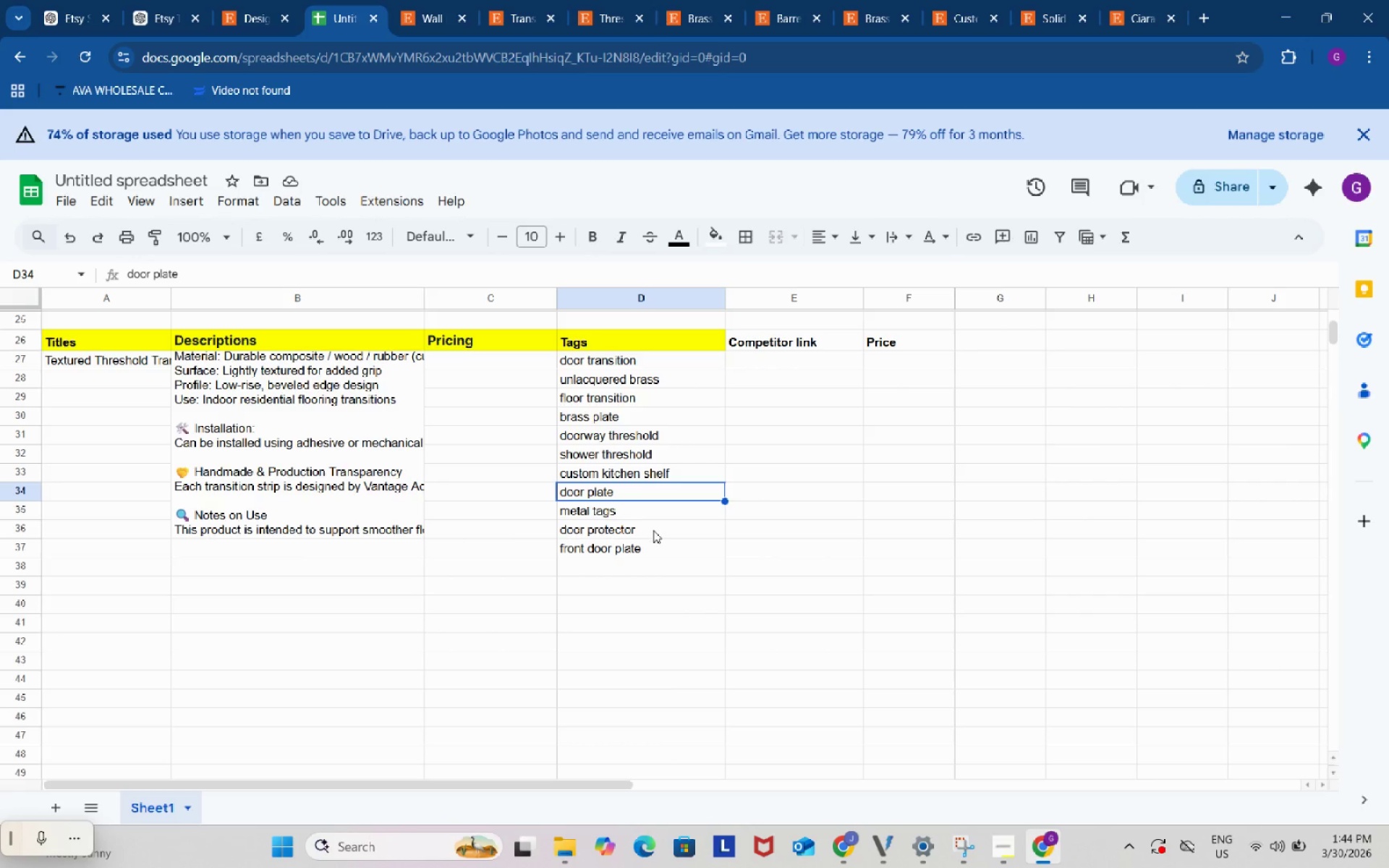 
left_click([654, 531])
 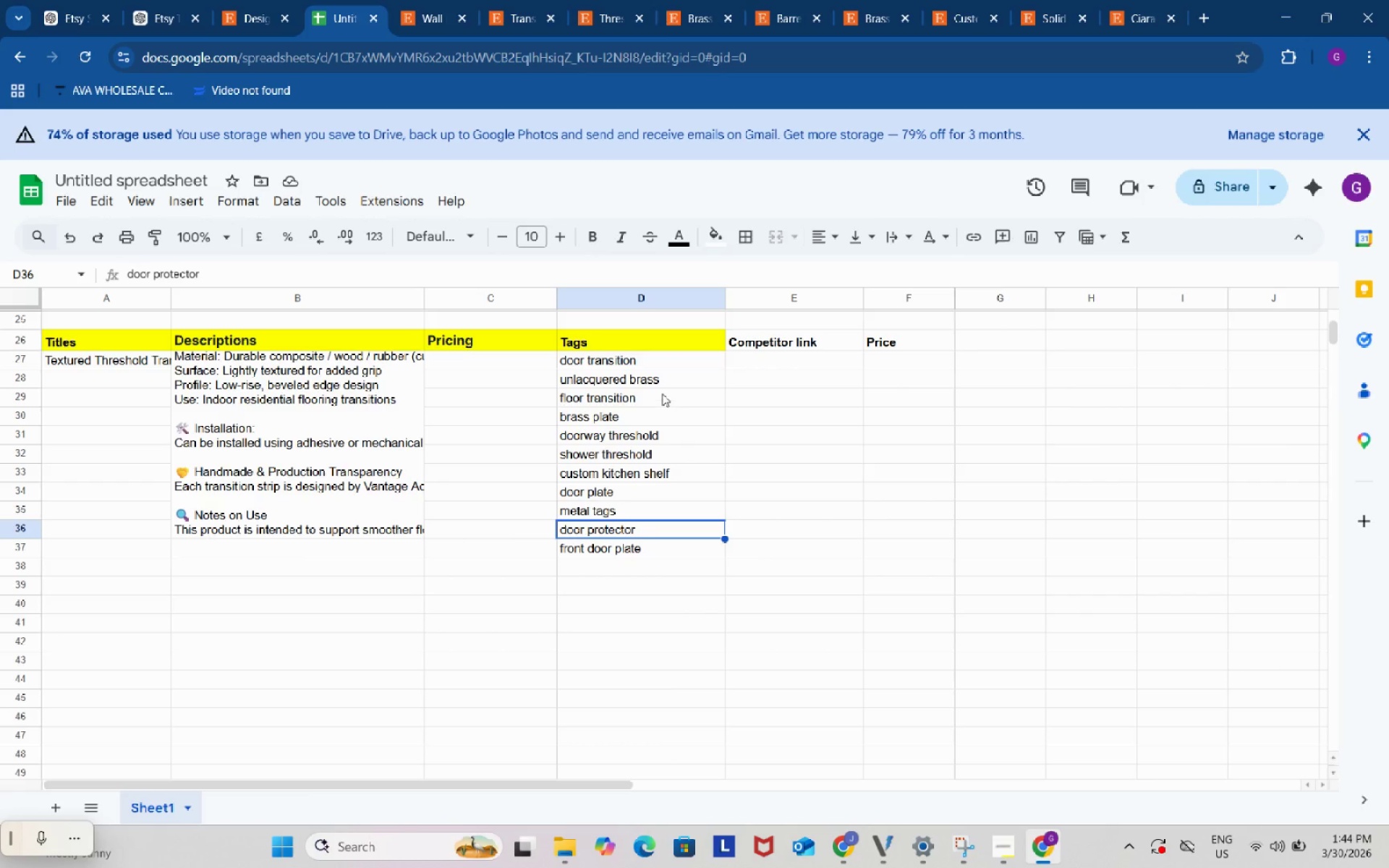 
left_click([661, 391])
 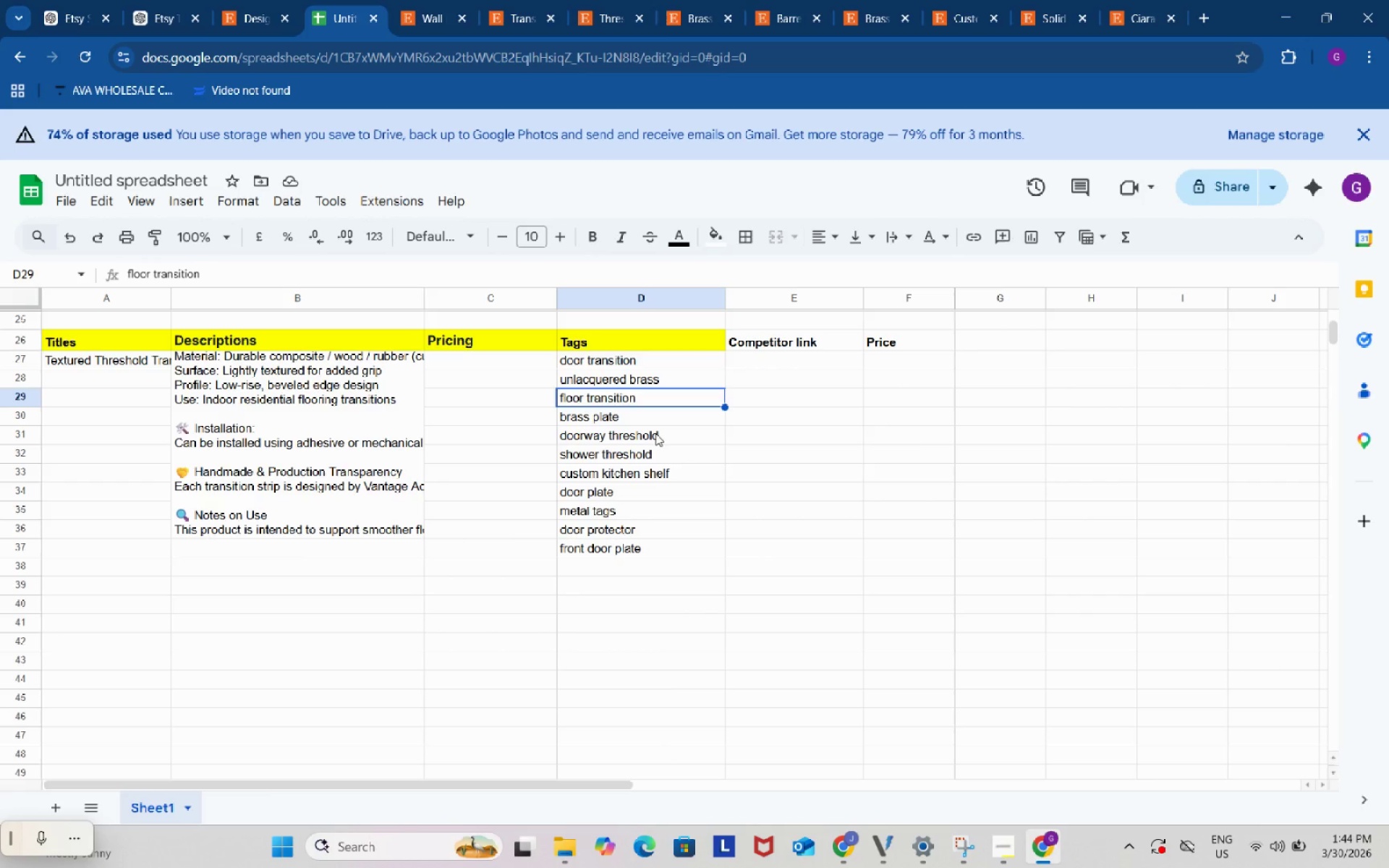 
left_click([656, 439])
 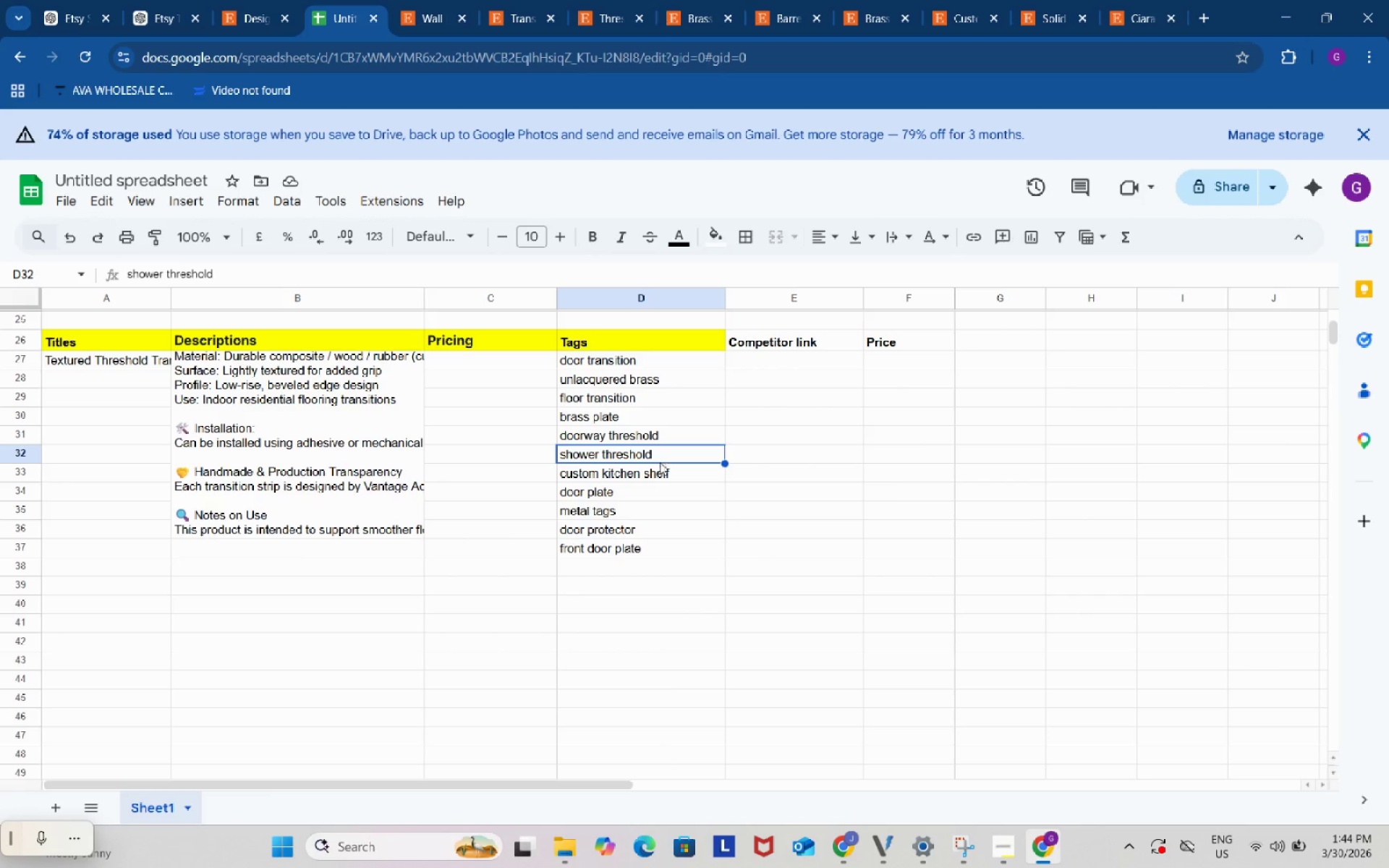 
double_click([660, 470])
 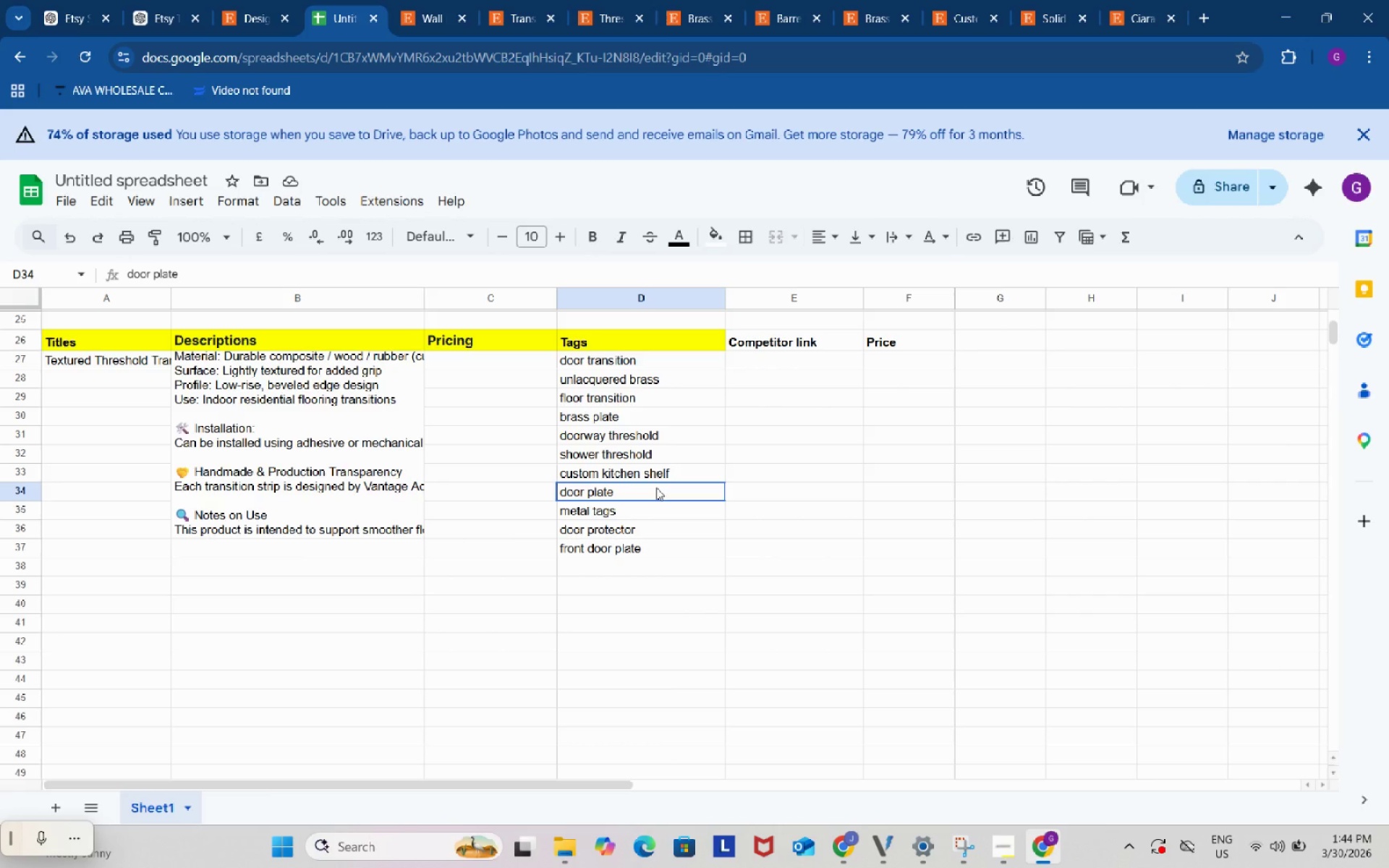 
triple_click([656, 488])
 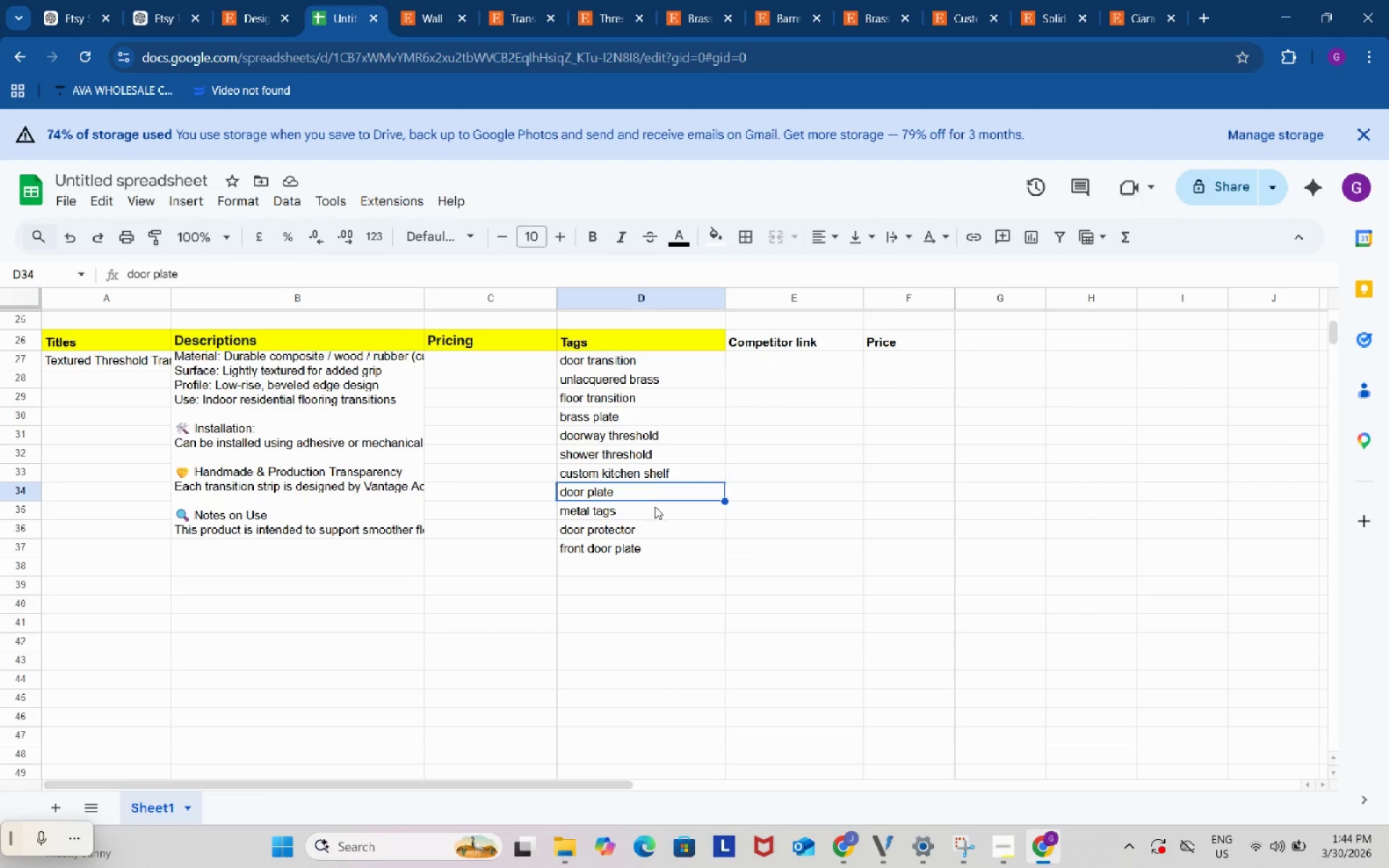 
left_click([655, 506])
 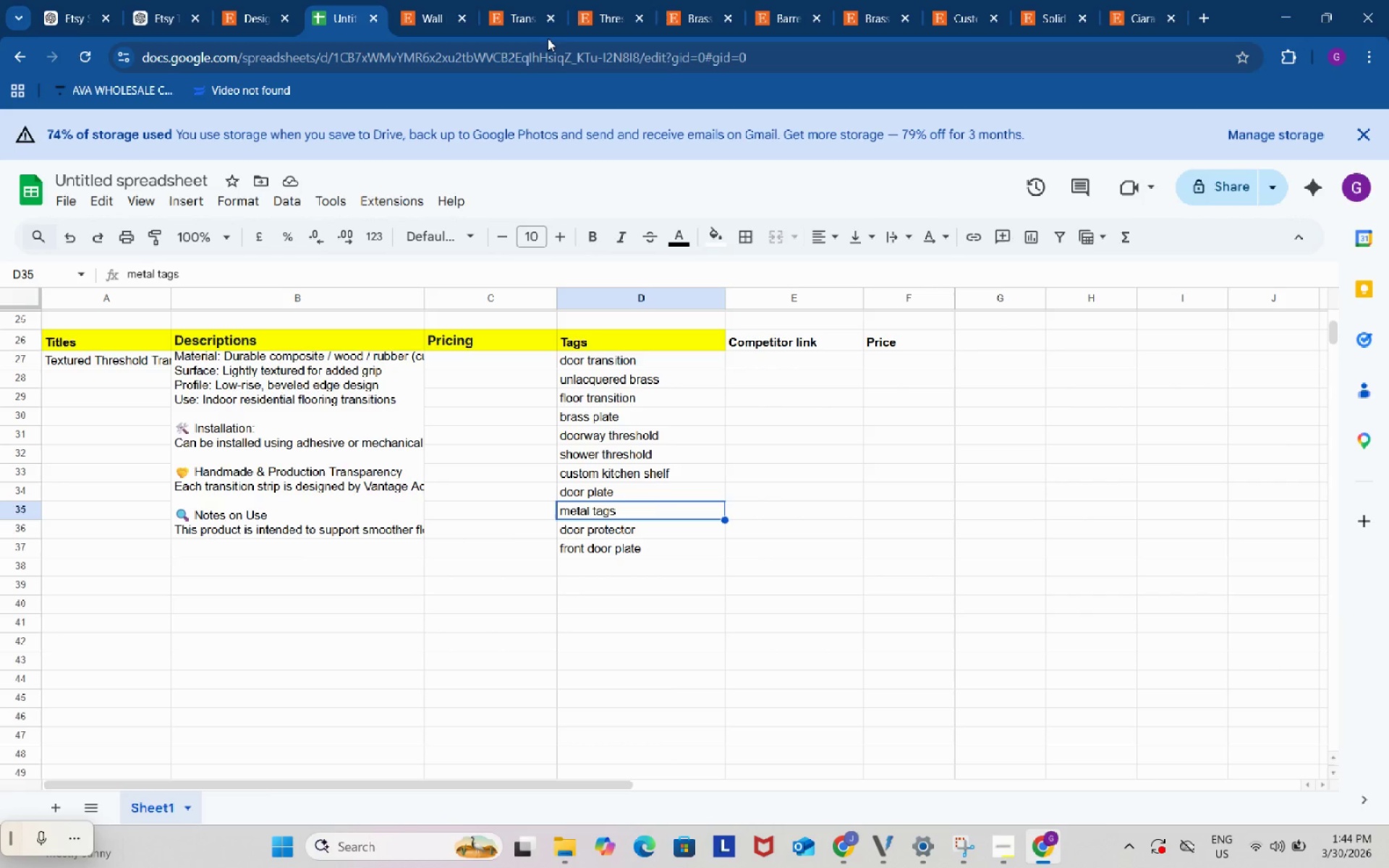 
left_click([516, 0])
 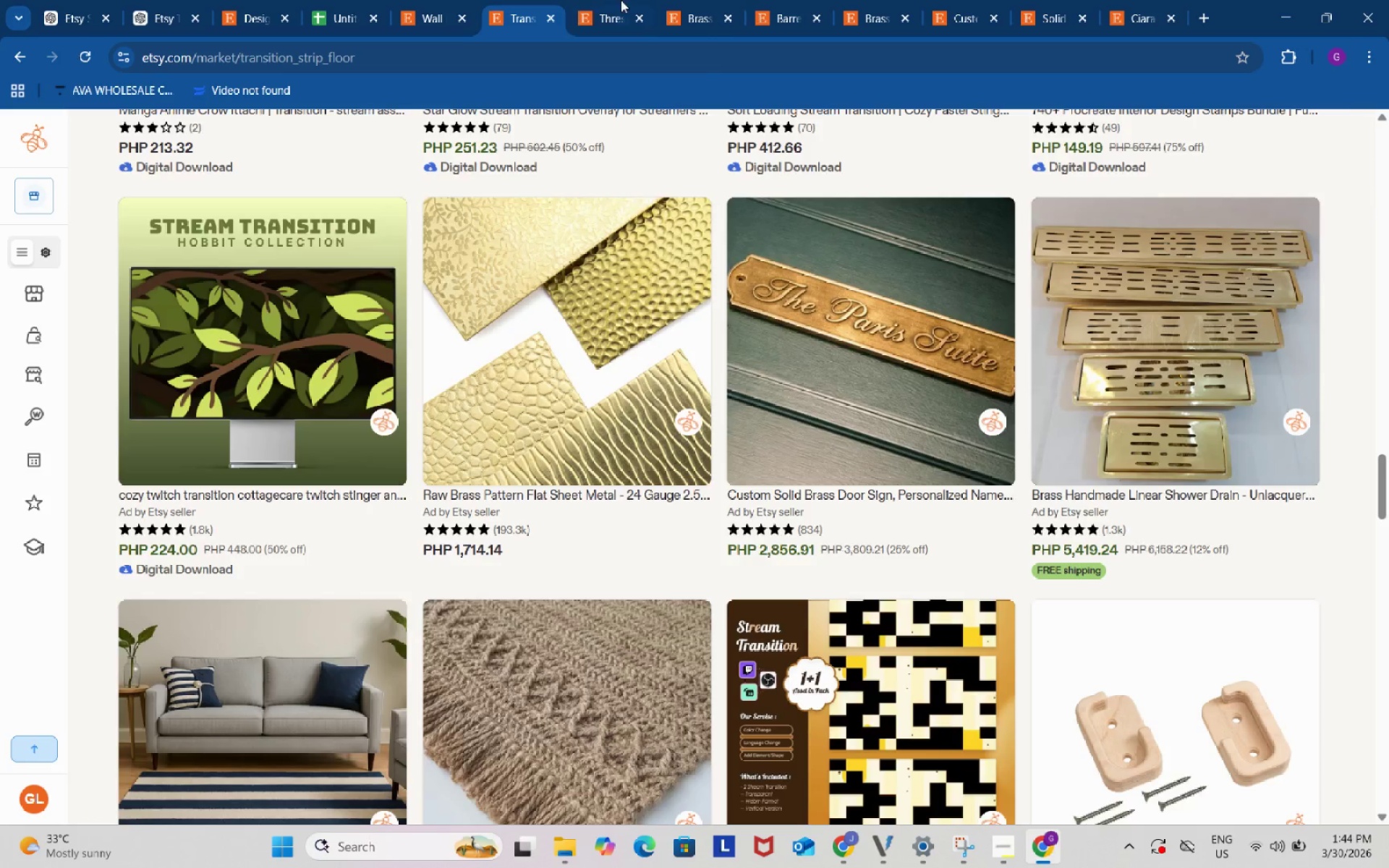 
left_click([621, 0])
 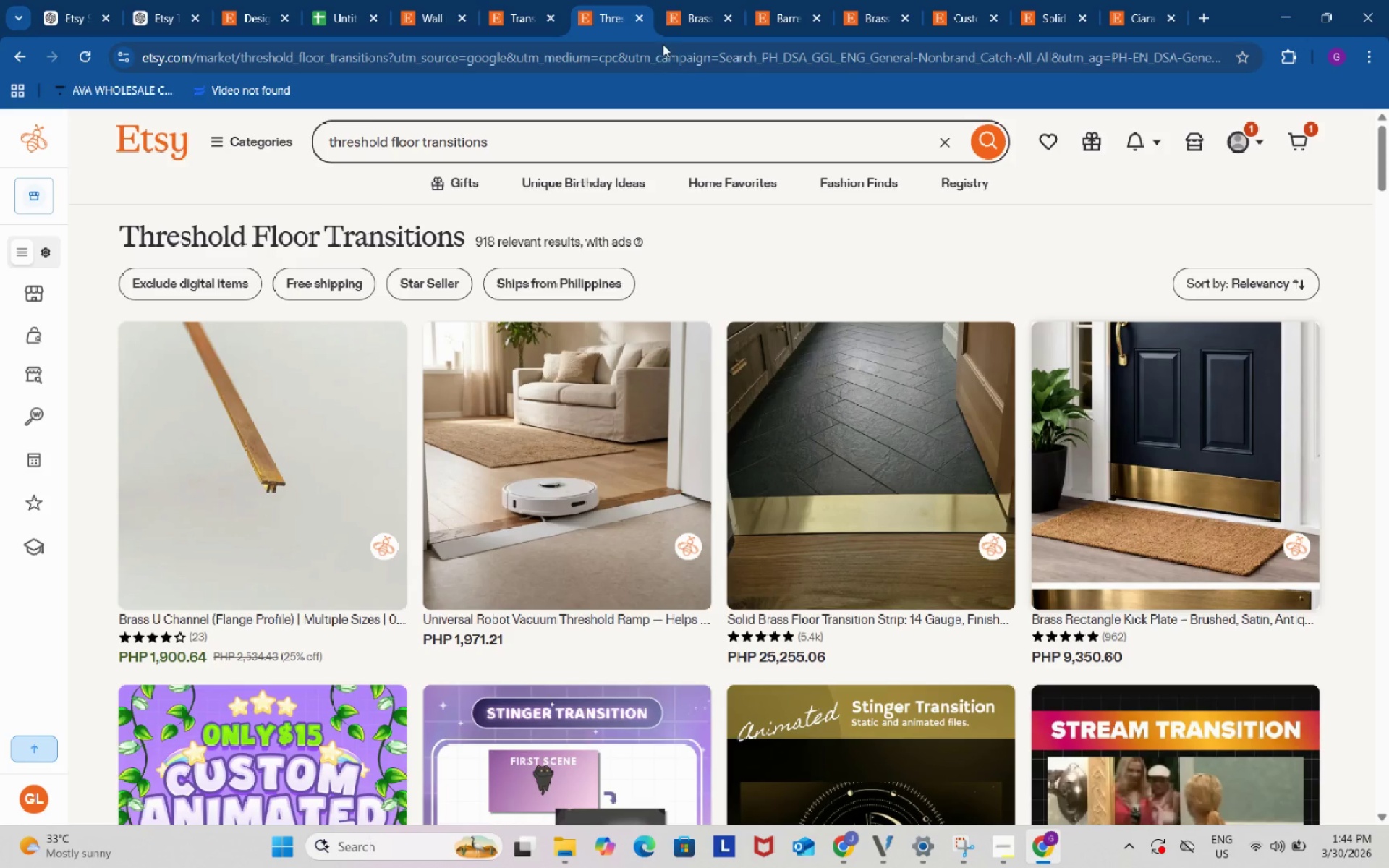 
left_click([693, 0])
 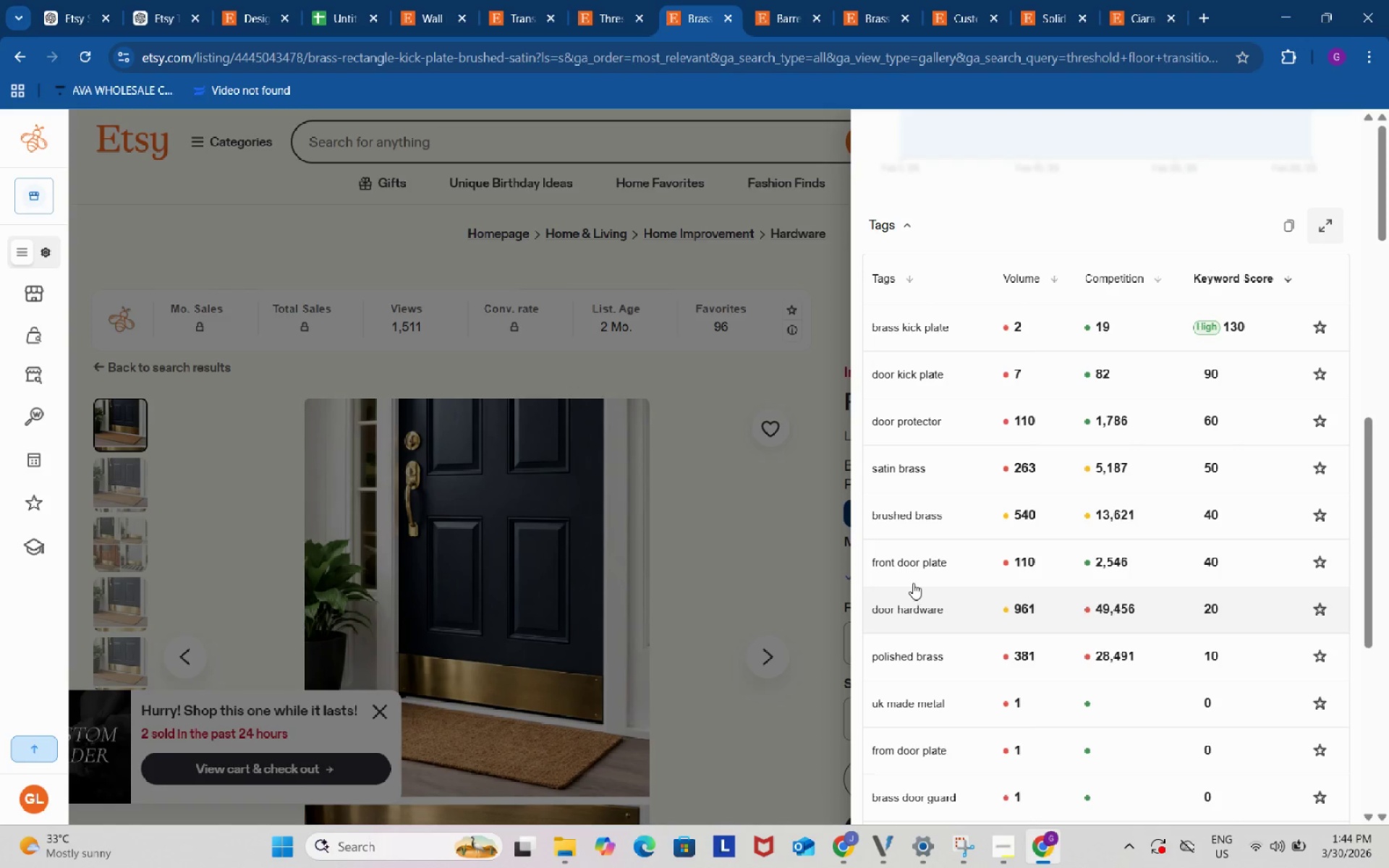 
scroll: coordinate [920, 574], scroll_direction: down, amount: 1.0
 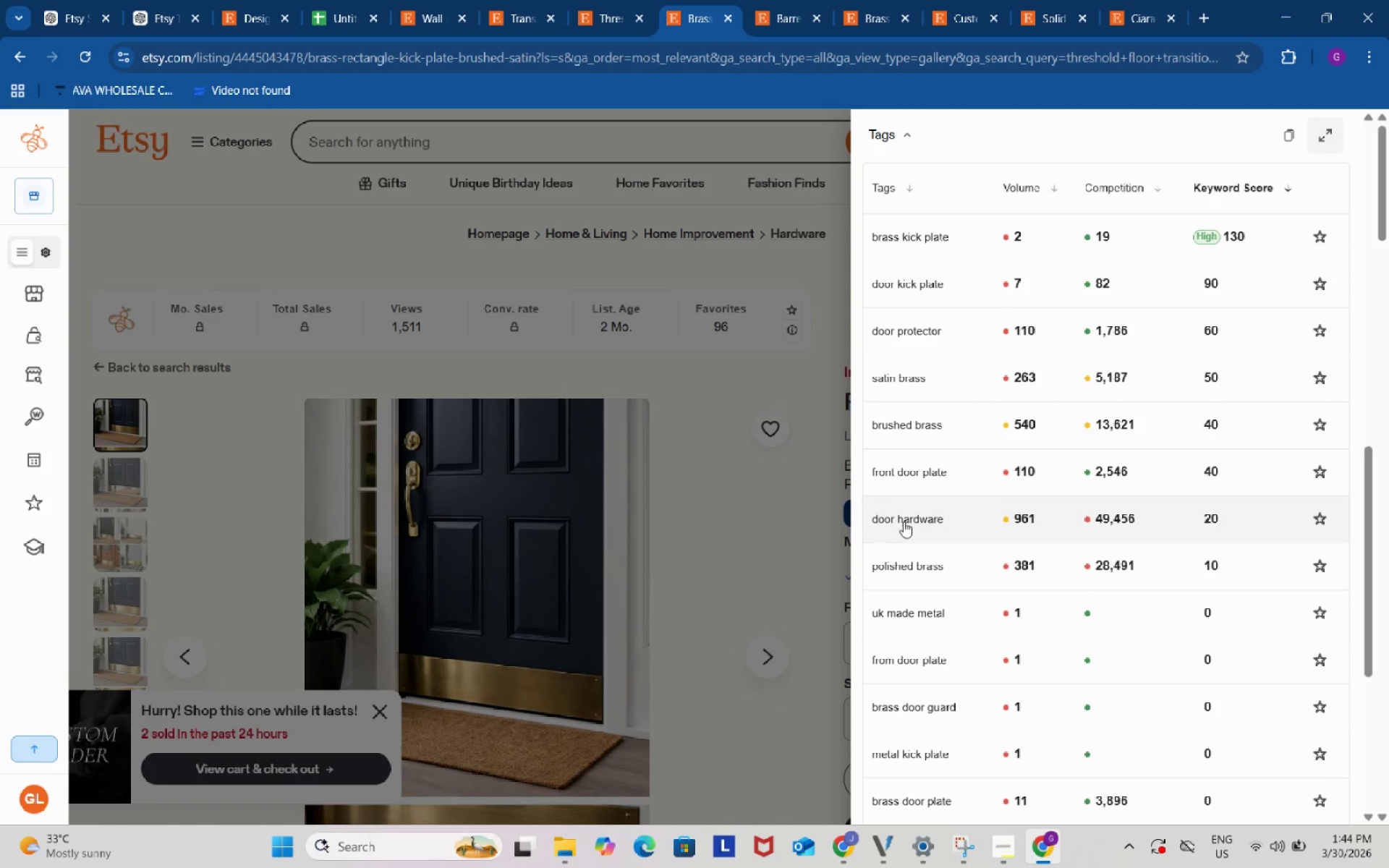 
left_click([902, 513])
 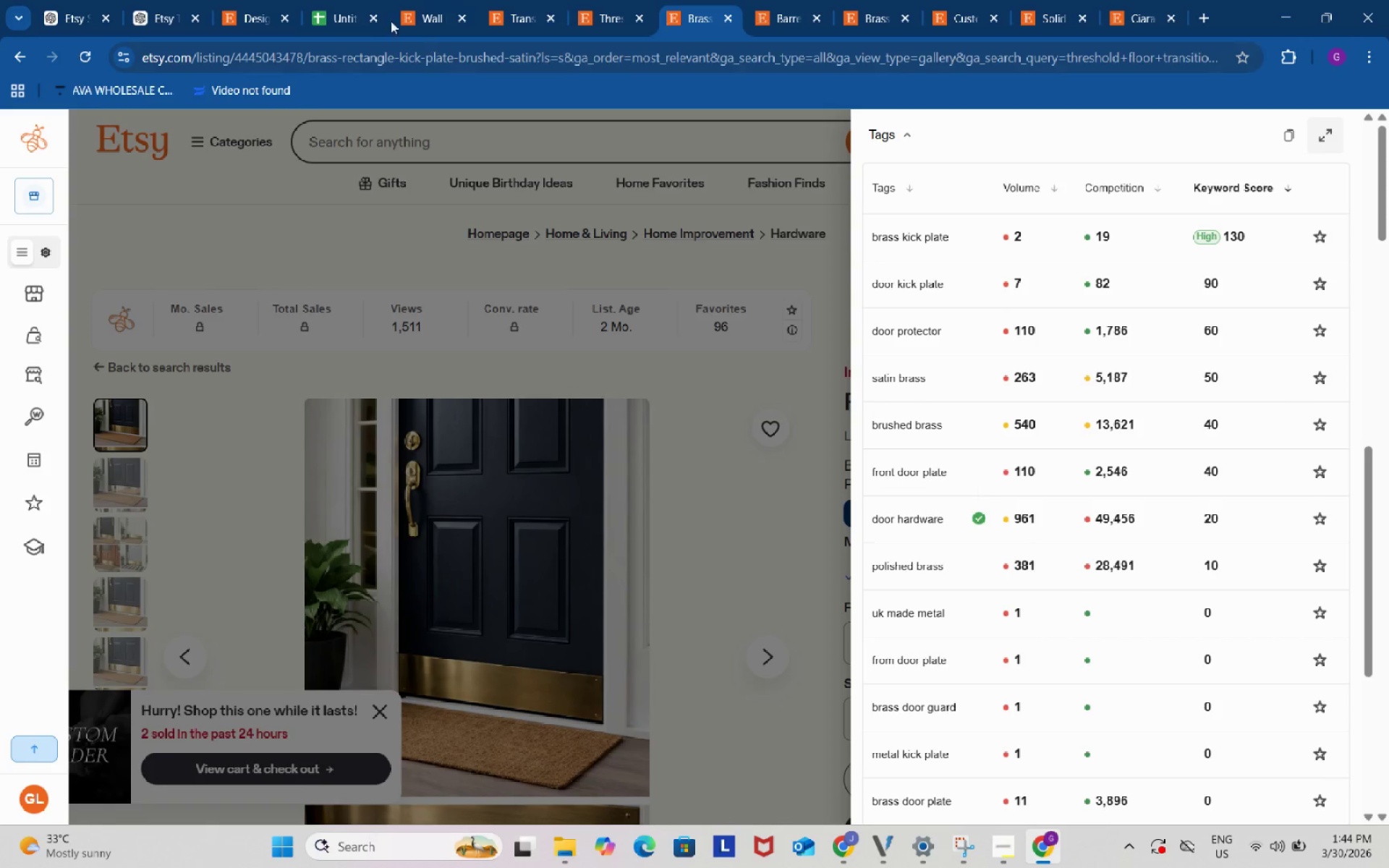 
left_click([348, 0])
 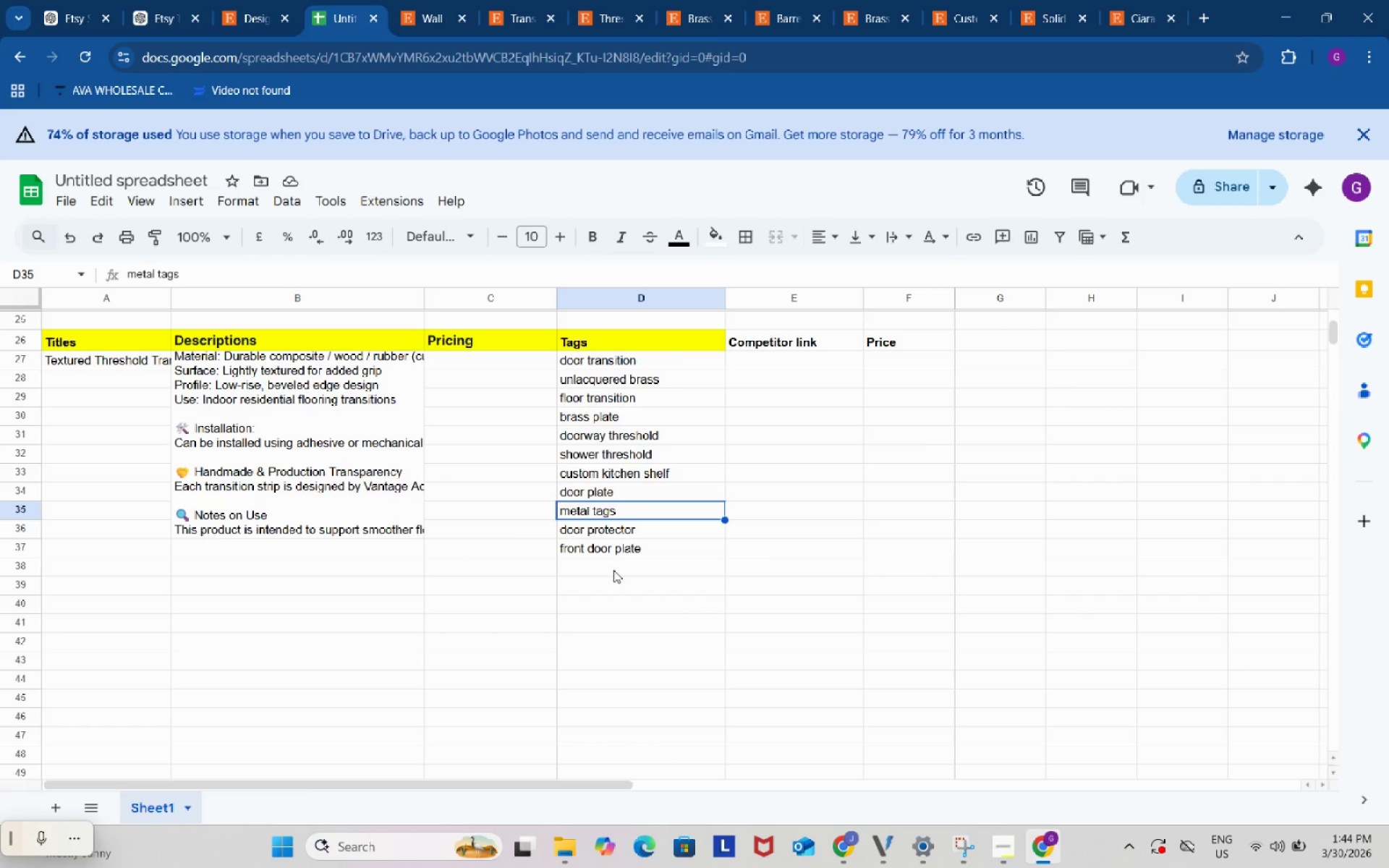 
left_click([613, 570])
 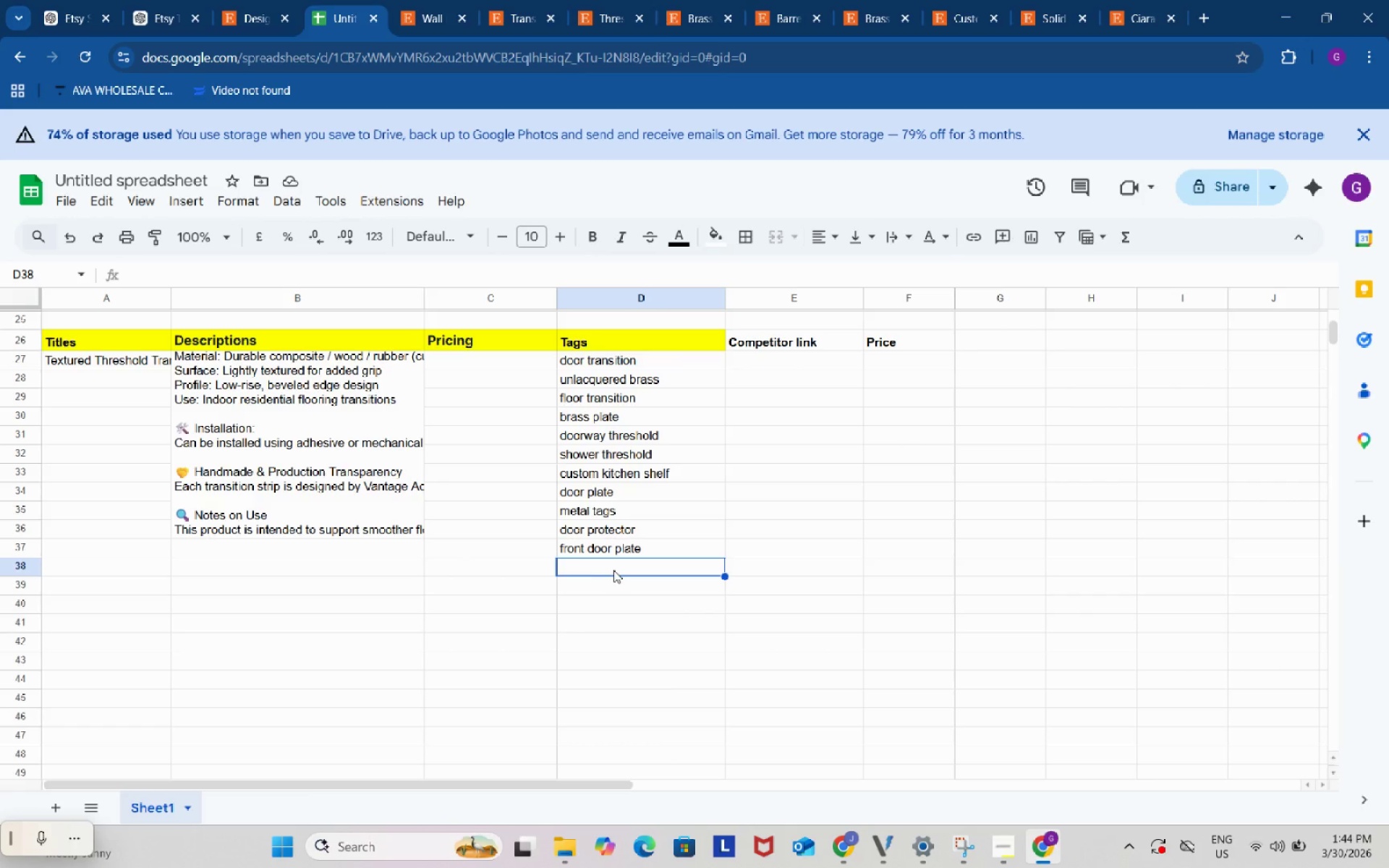 
key(Control+ControlLeft)
 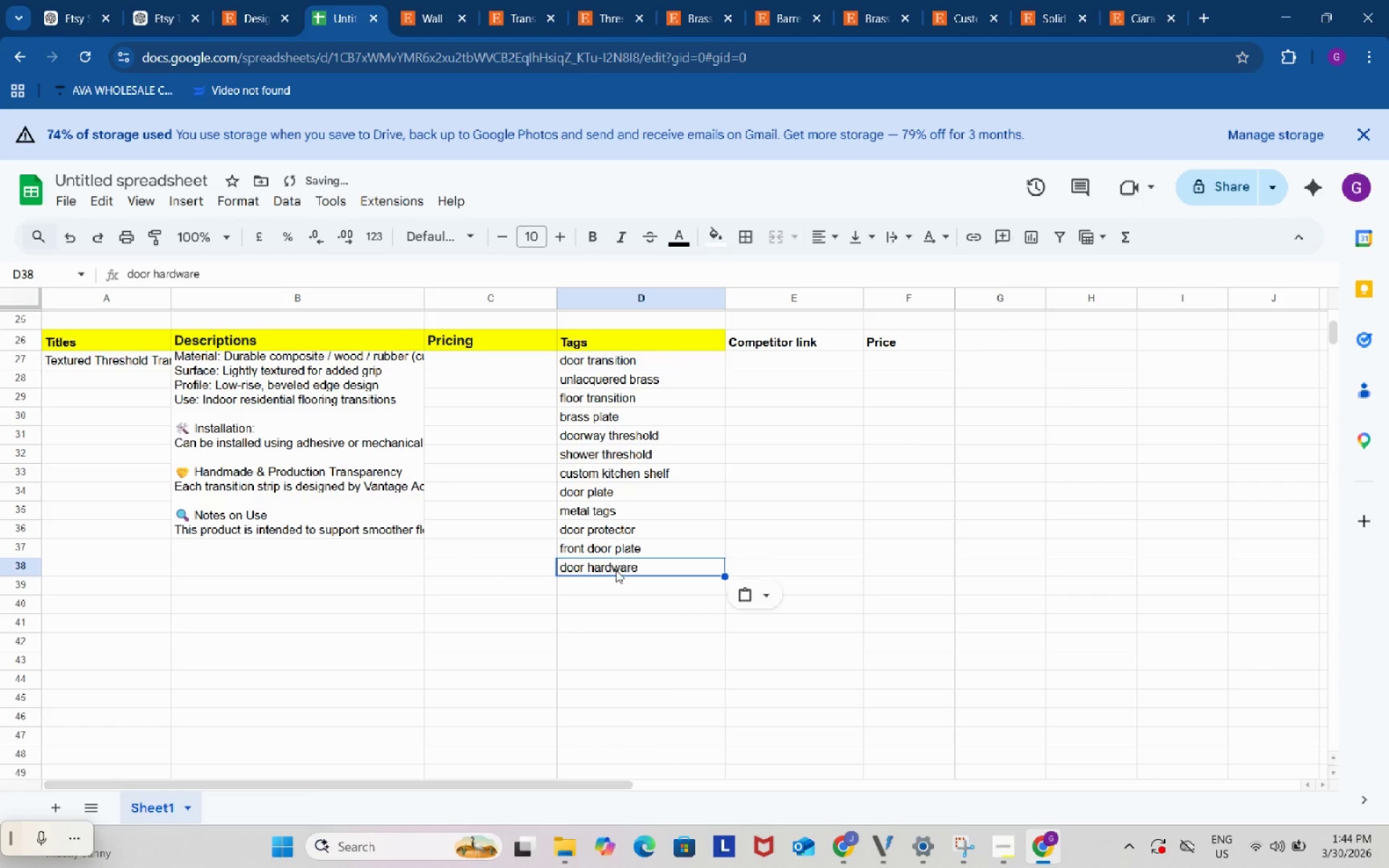 
key(Control+V)
 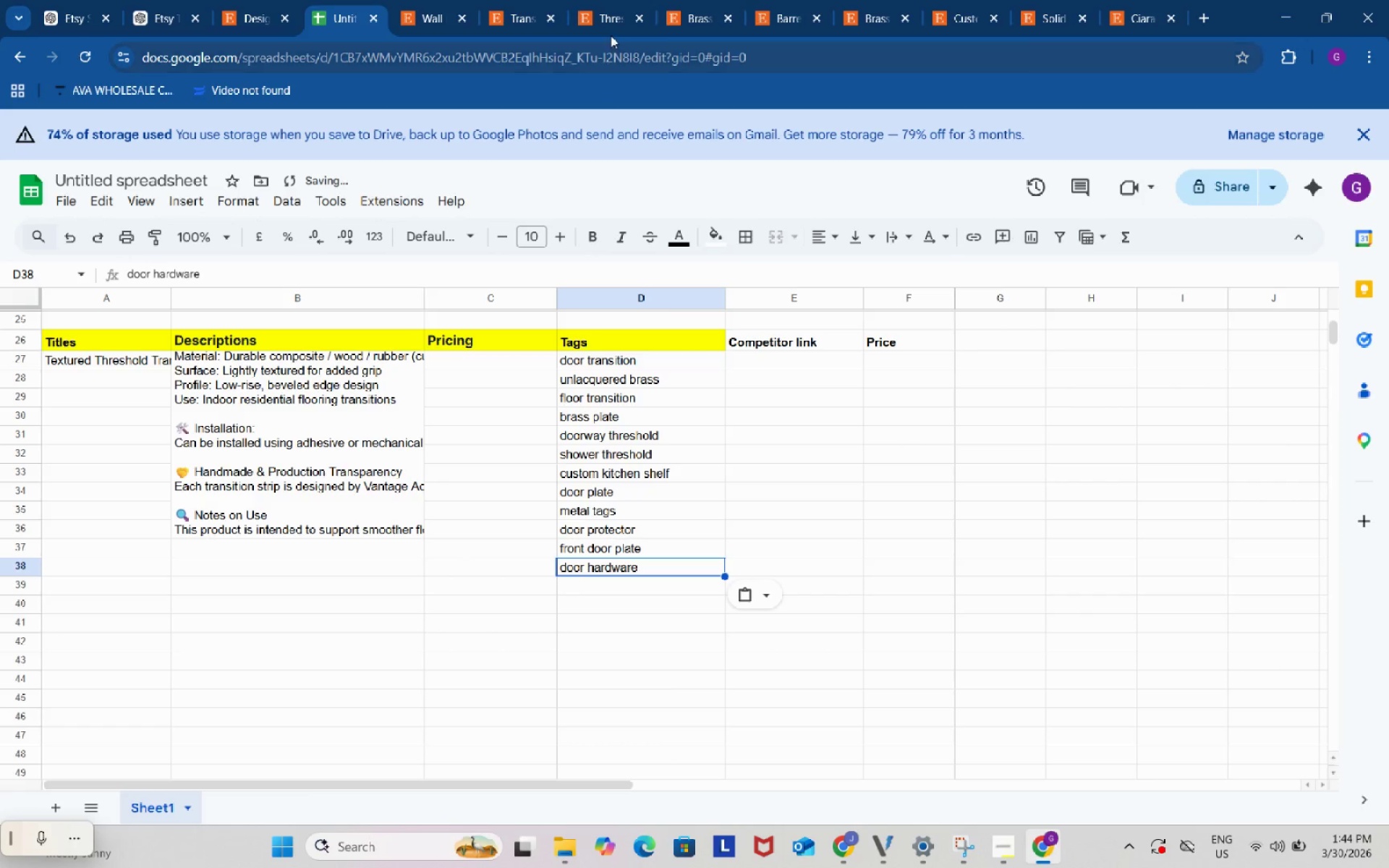 
left_click([609, 12])
 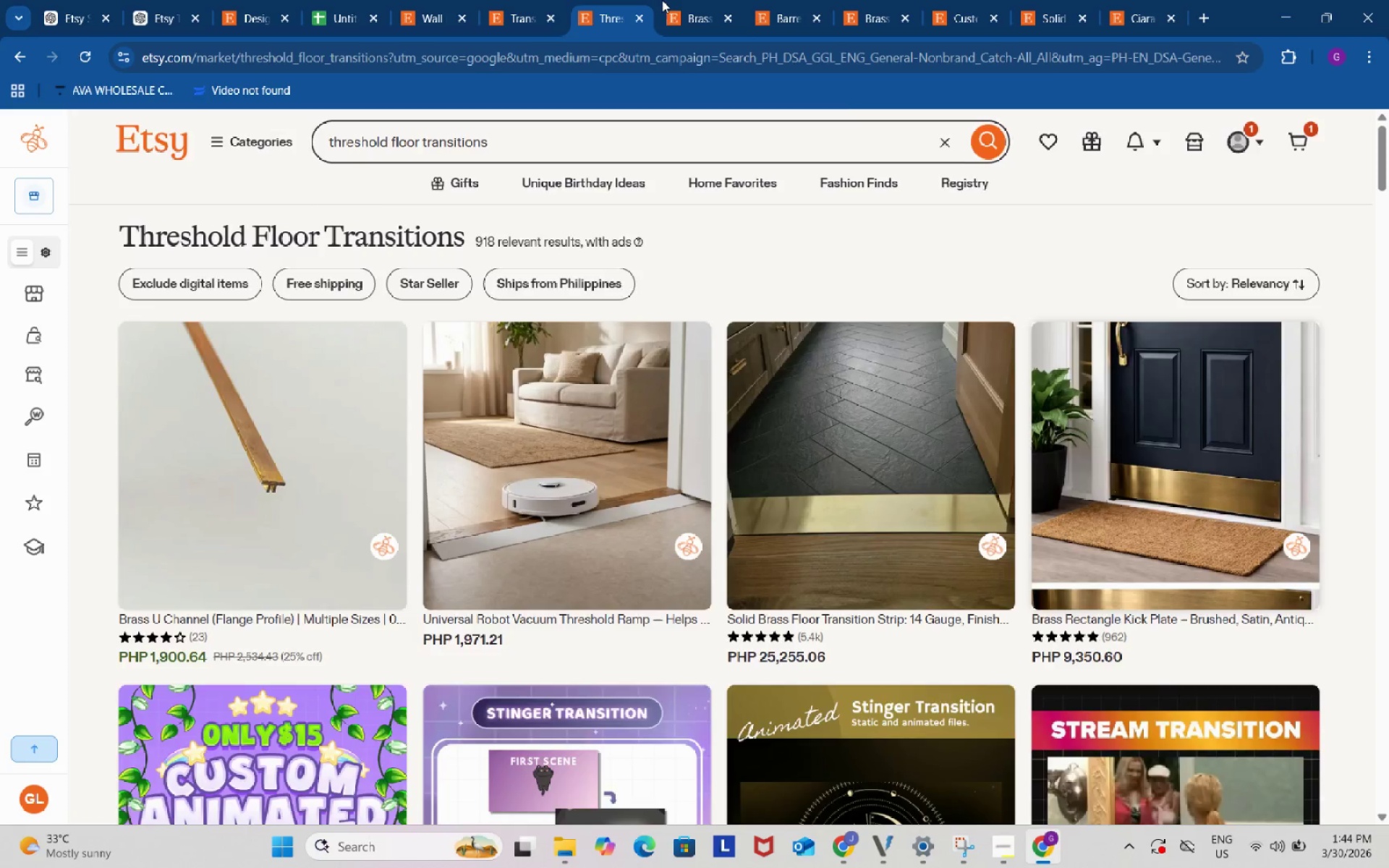 
left_click([668, 0])
 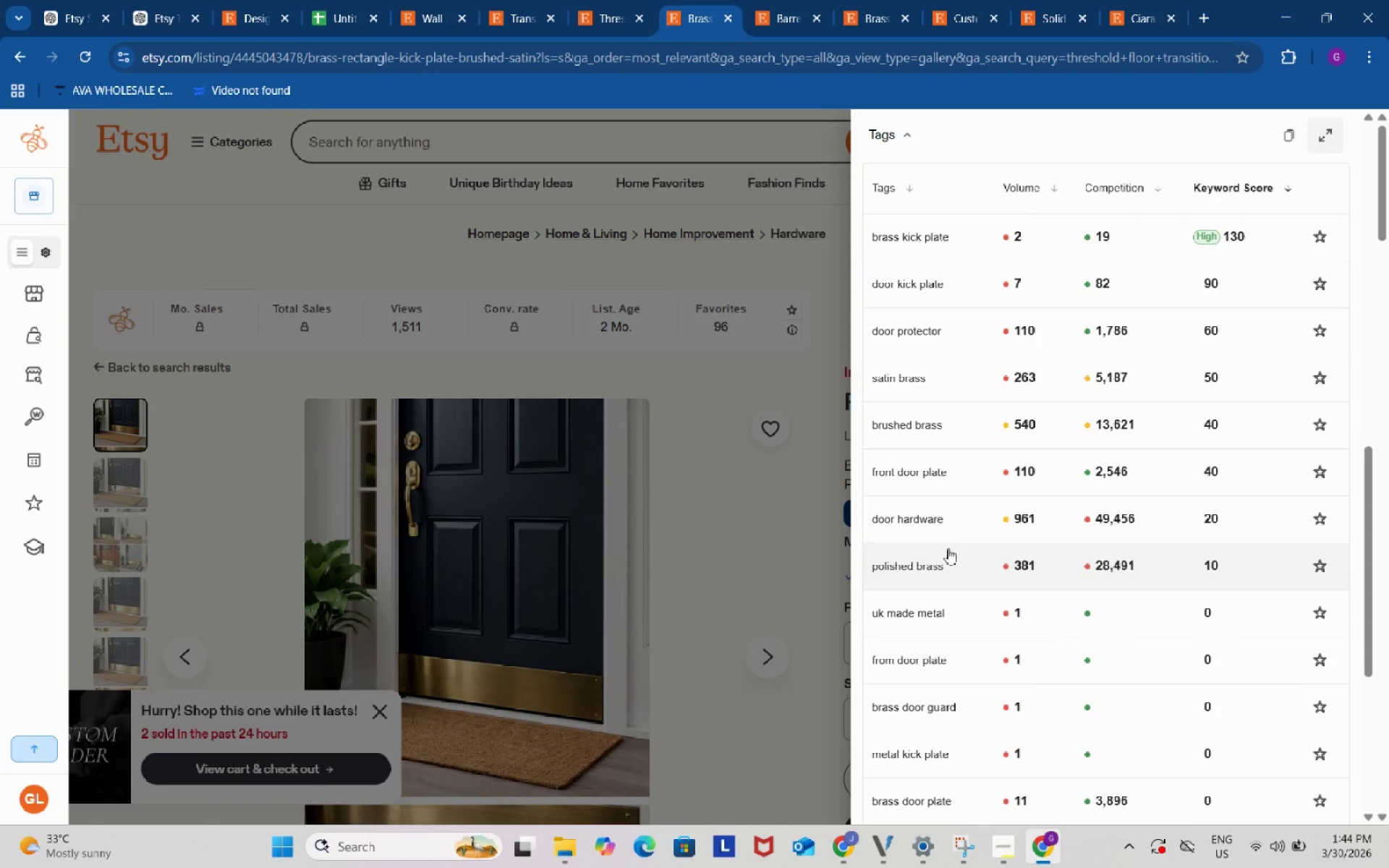 
scroll: coordinate [943, 548], scroll_direction: down, amount: 1.0
 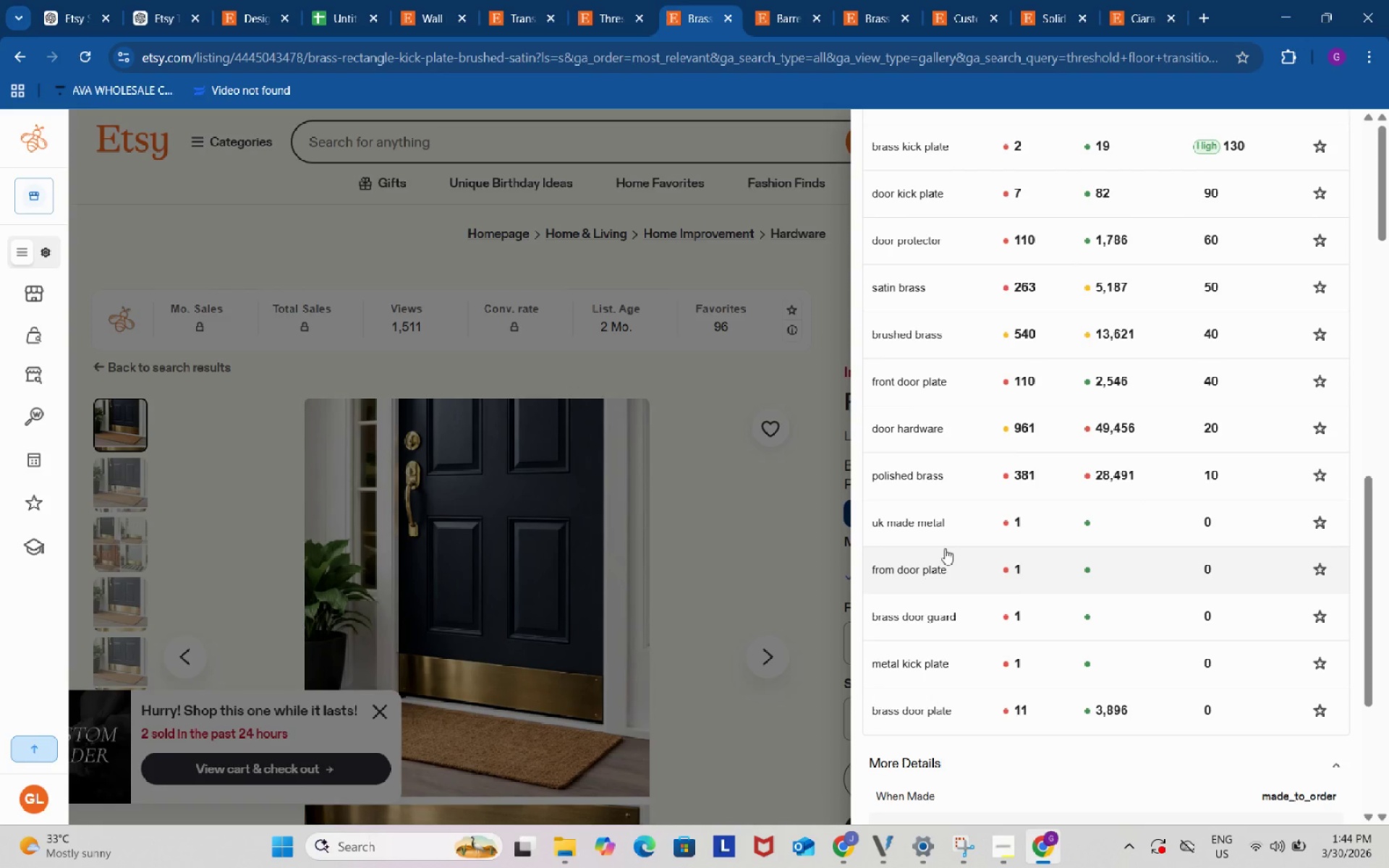 
scroll: coordinate [945, 548], scroll_direction: up, amount: 4.0
 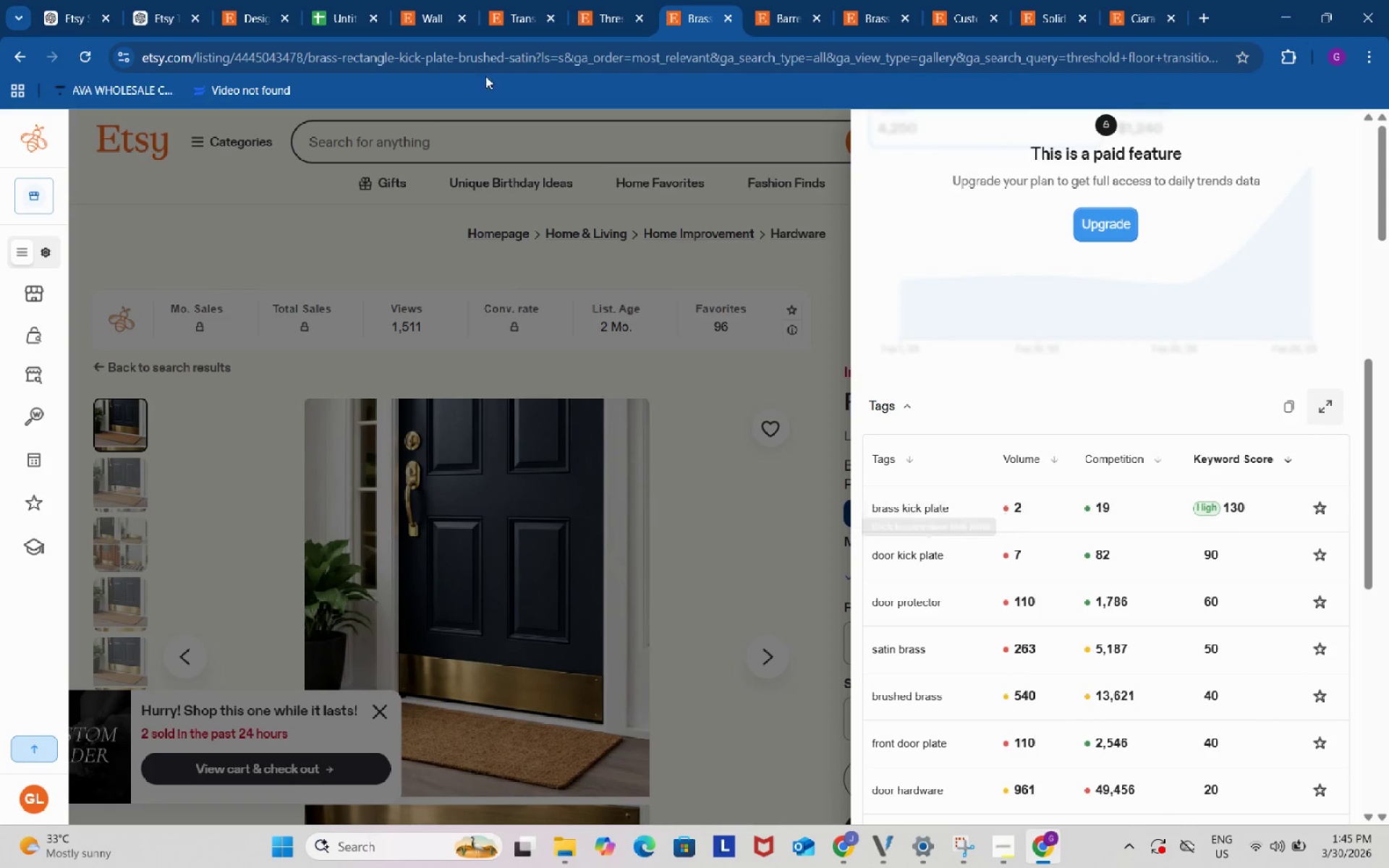 
left_click([341, 0])
 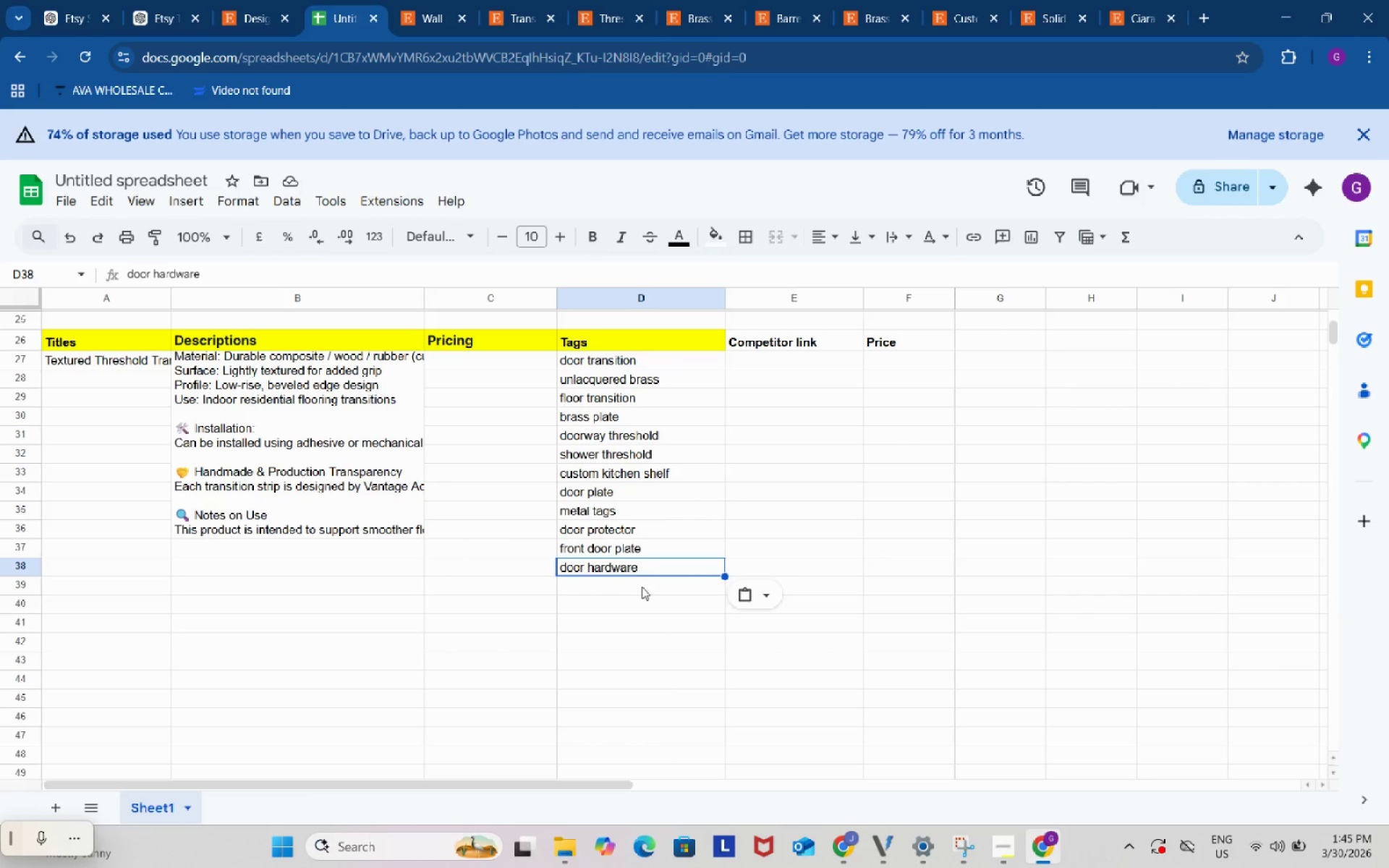 
left_click_drag(start_coordinate=[635, 619], to_coordinate=[628, 628])
 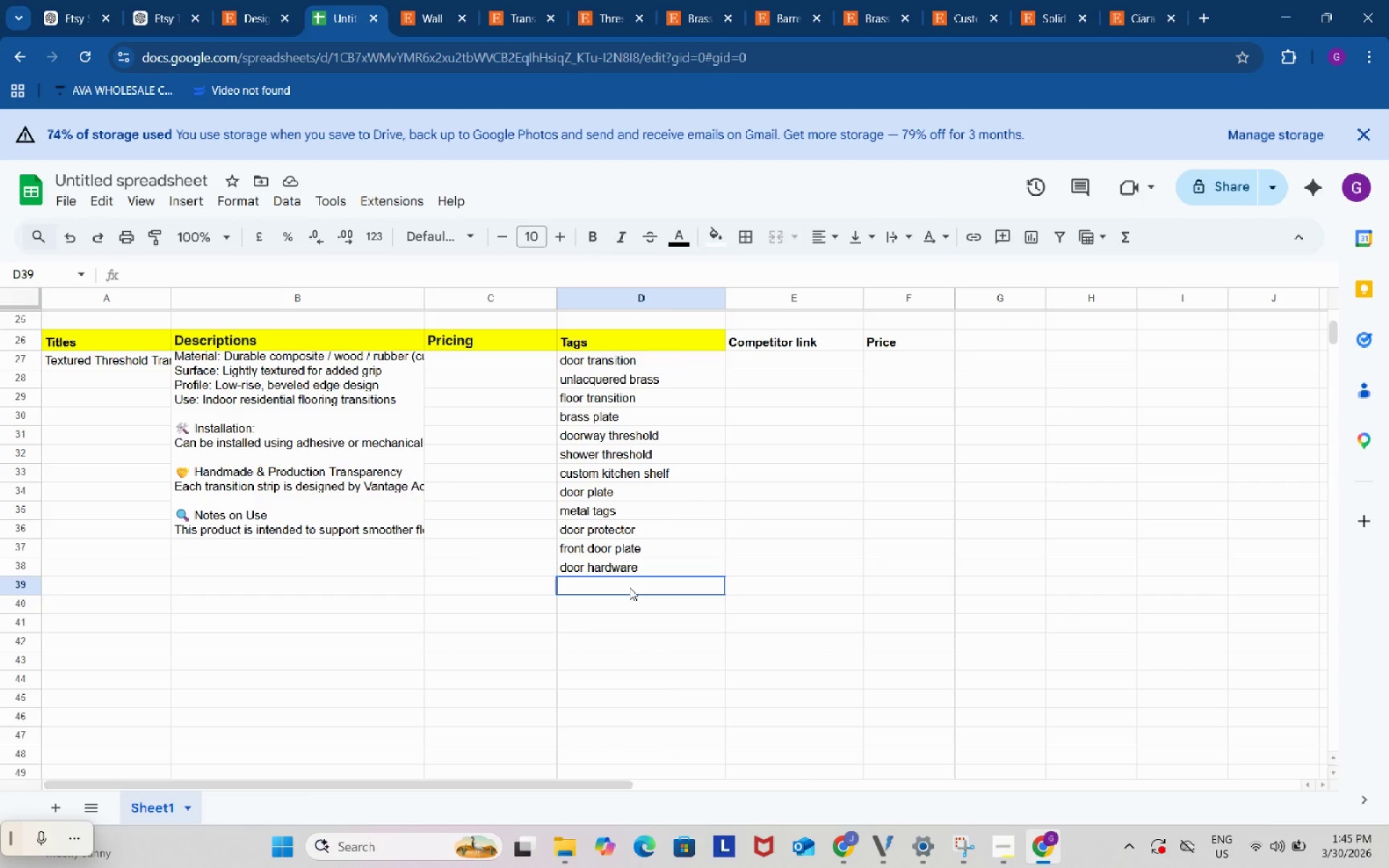 
double_click([629, 587])
 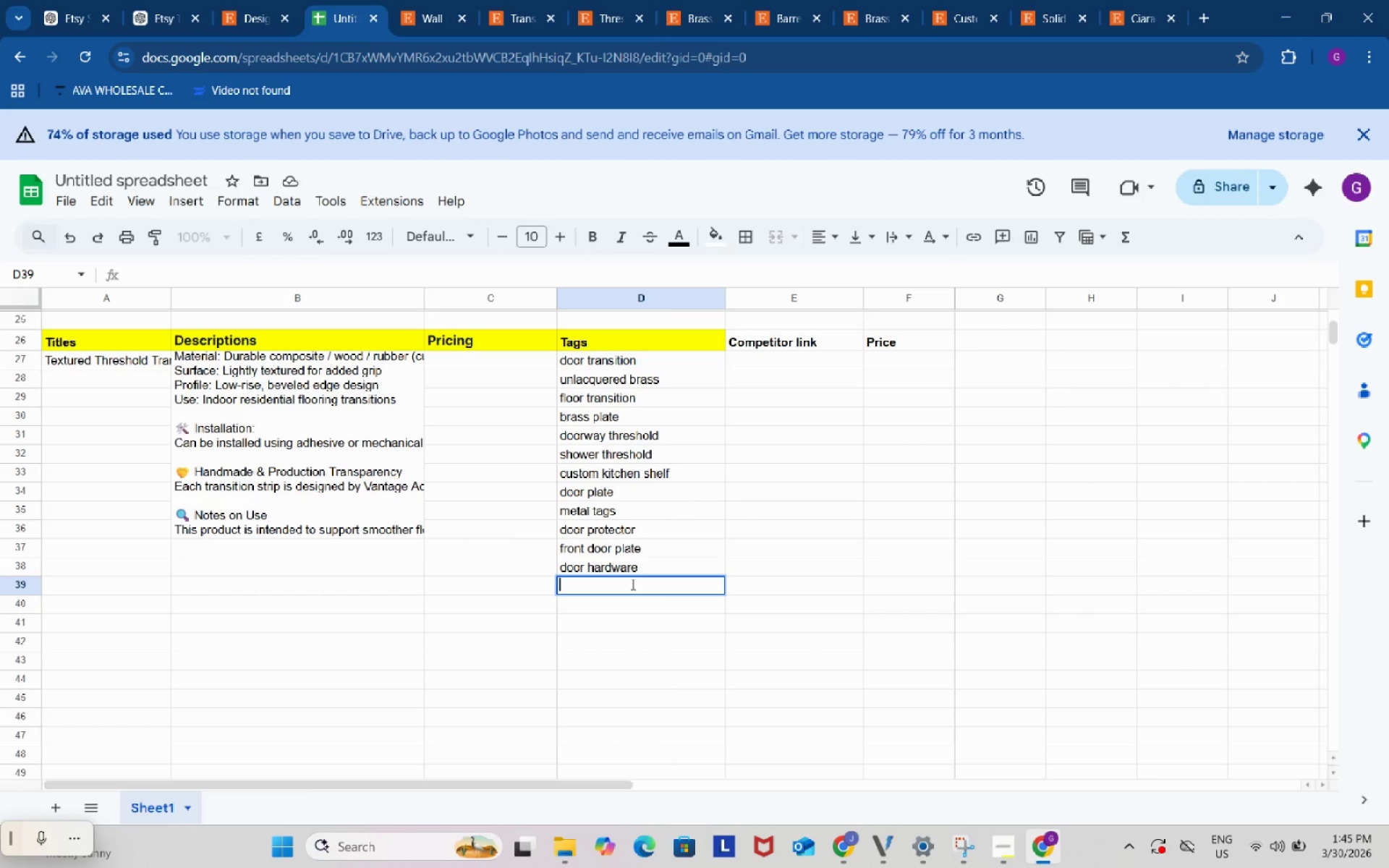 
type(gift for grandparents)
 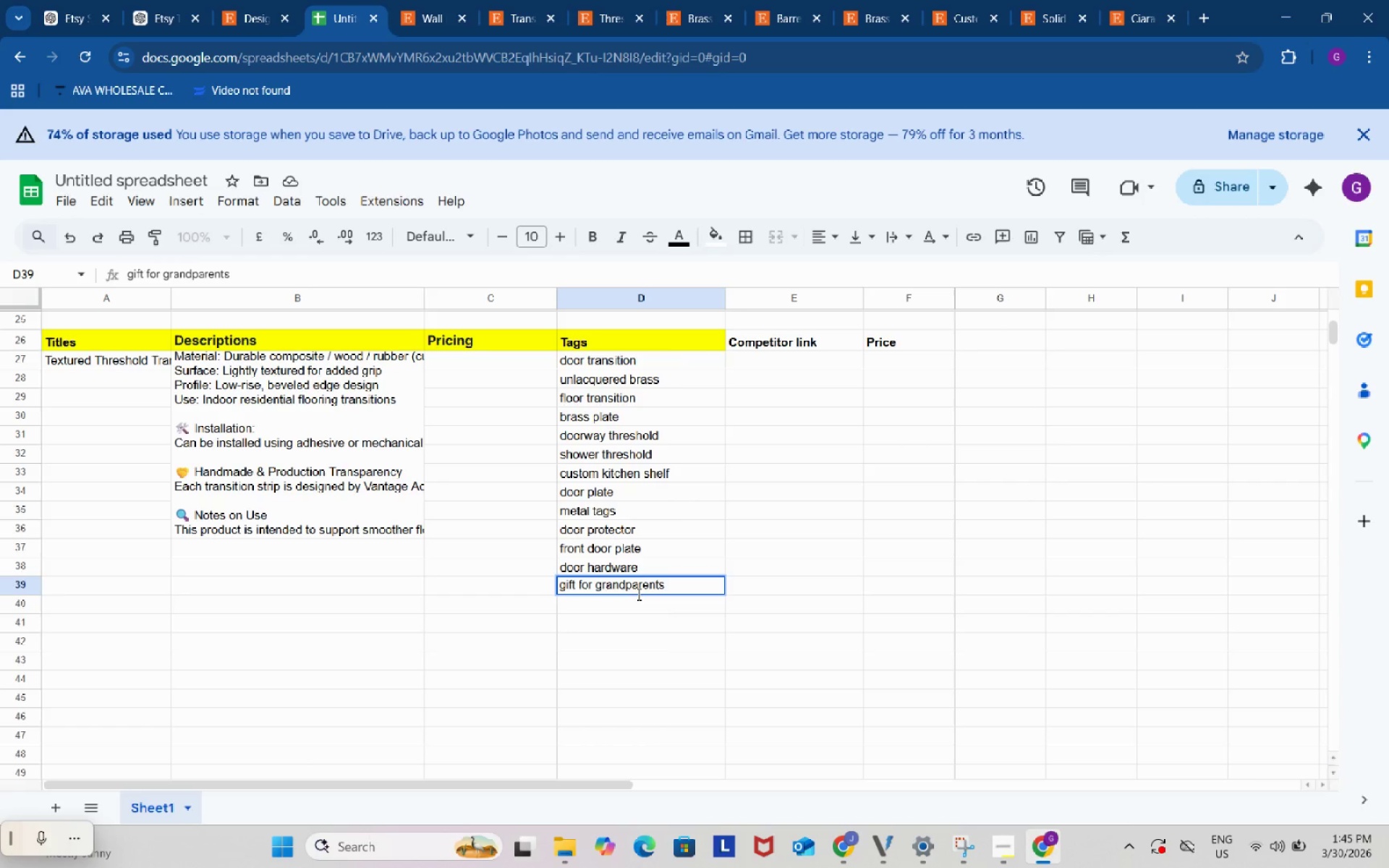 
left_click([647, 610])
 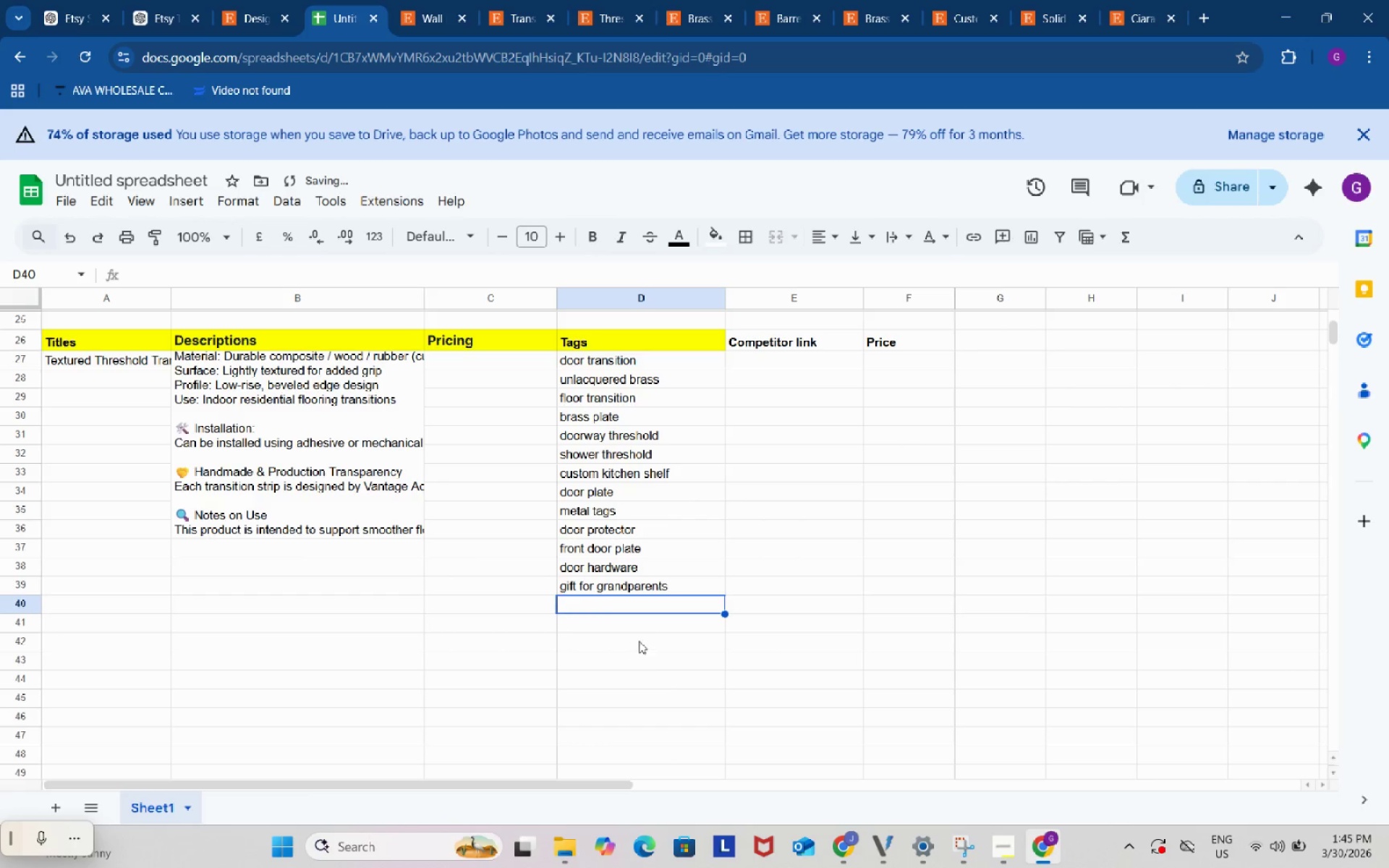 
double_click([651, 605])
 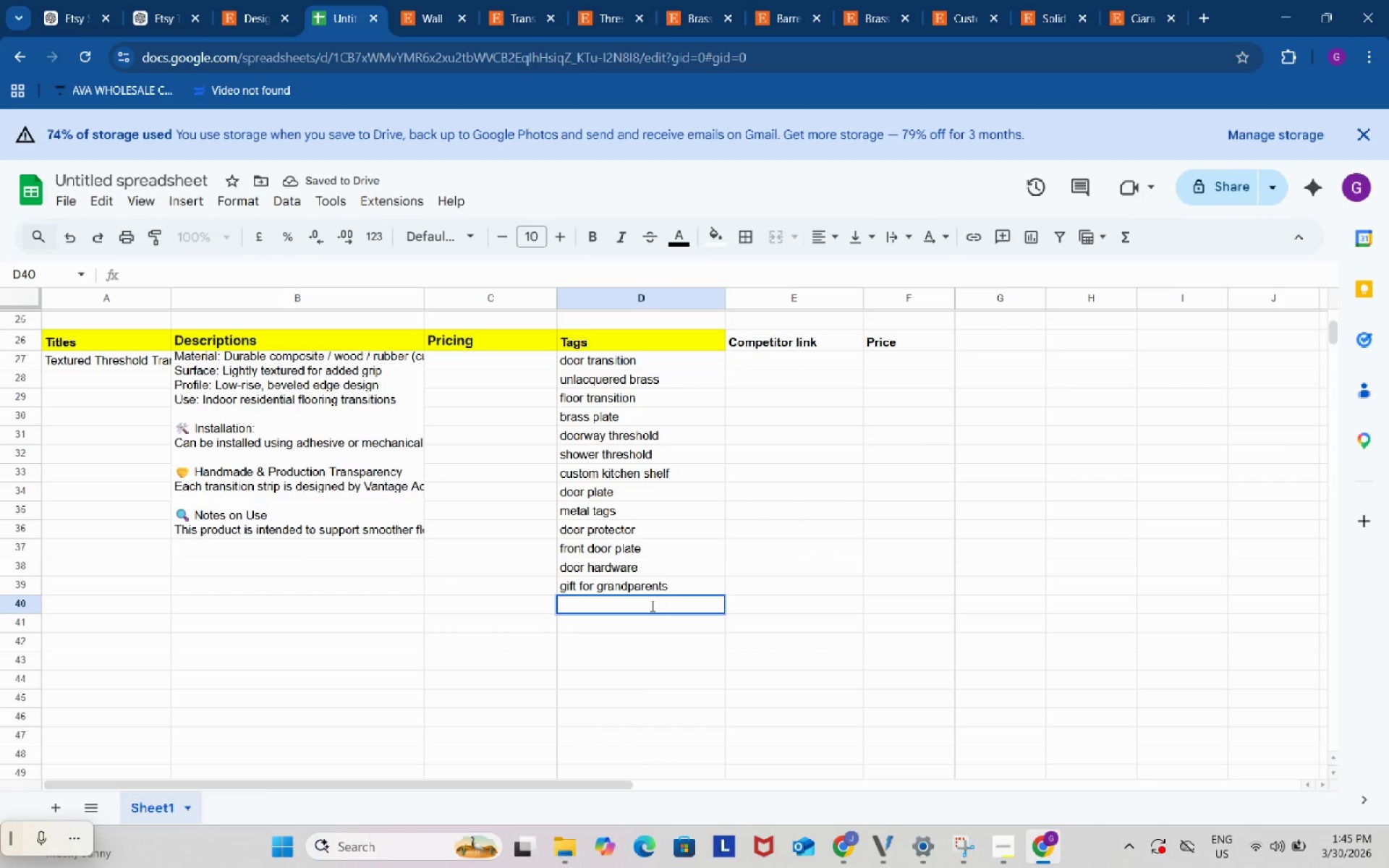 
type(housewarming gifts)
 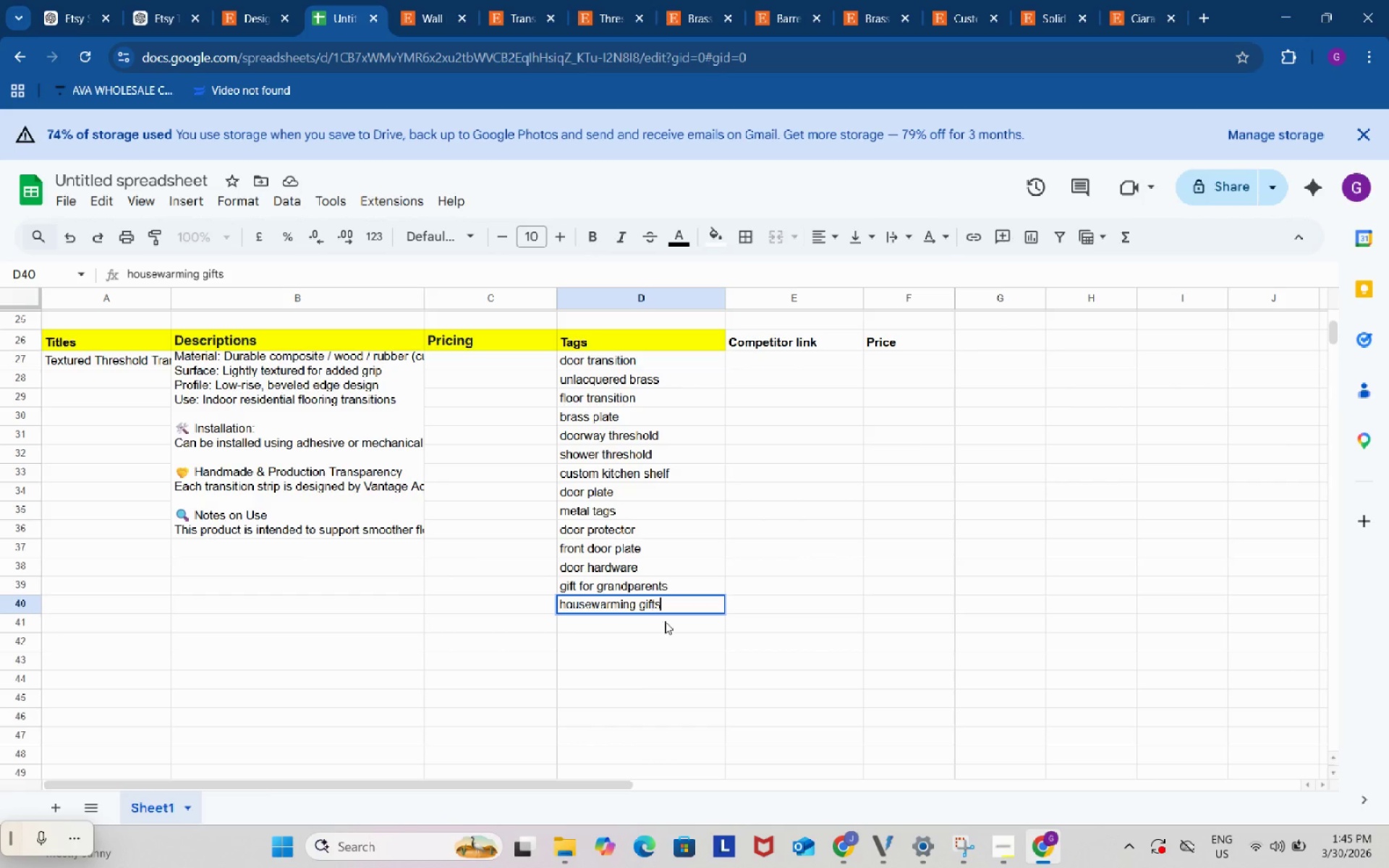 
left_click([681, 653])
 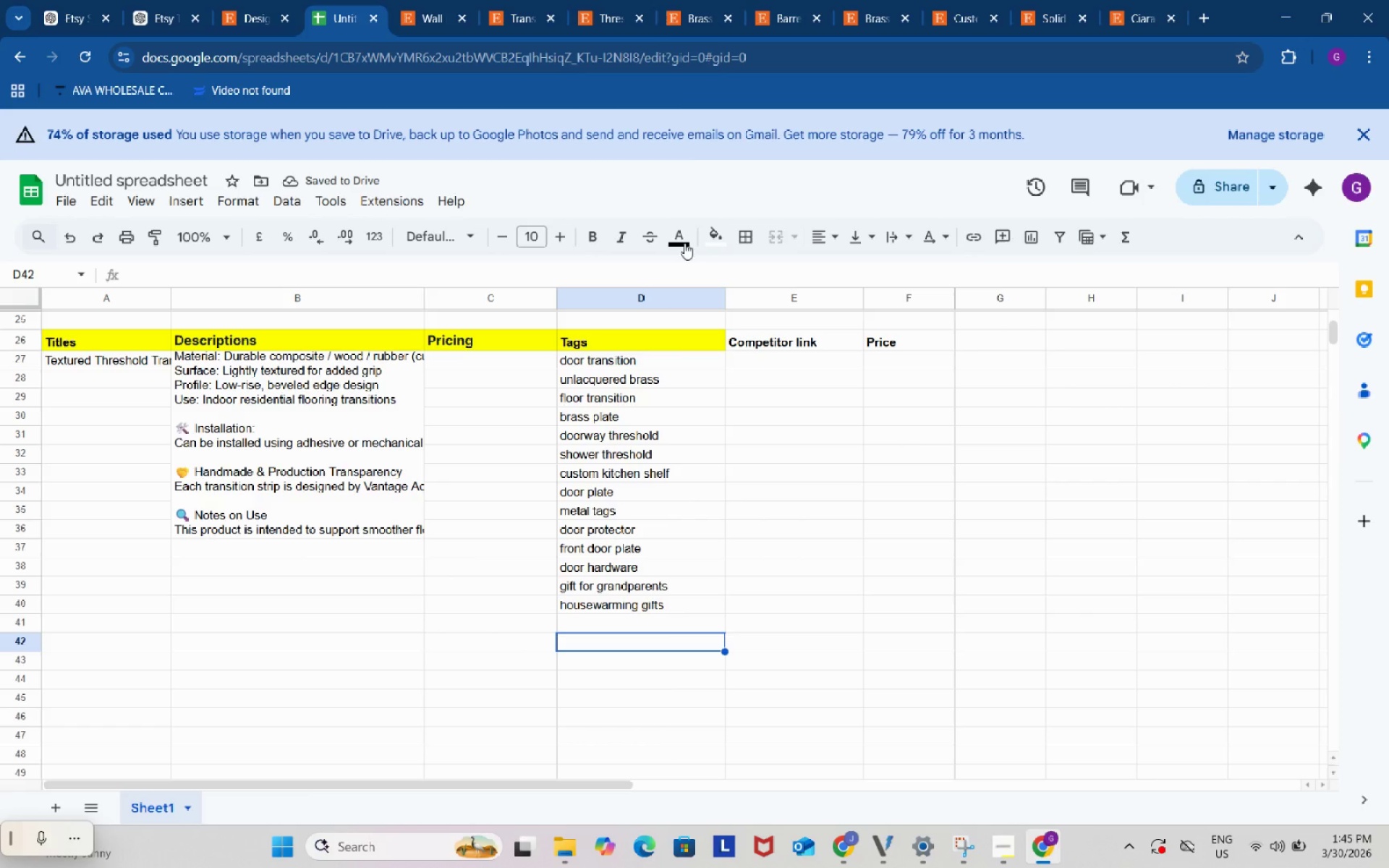 
left_click([616, 11])
 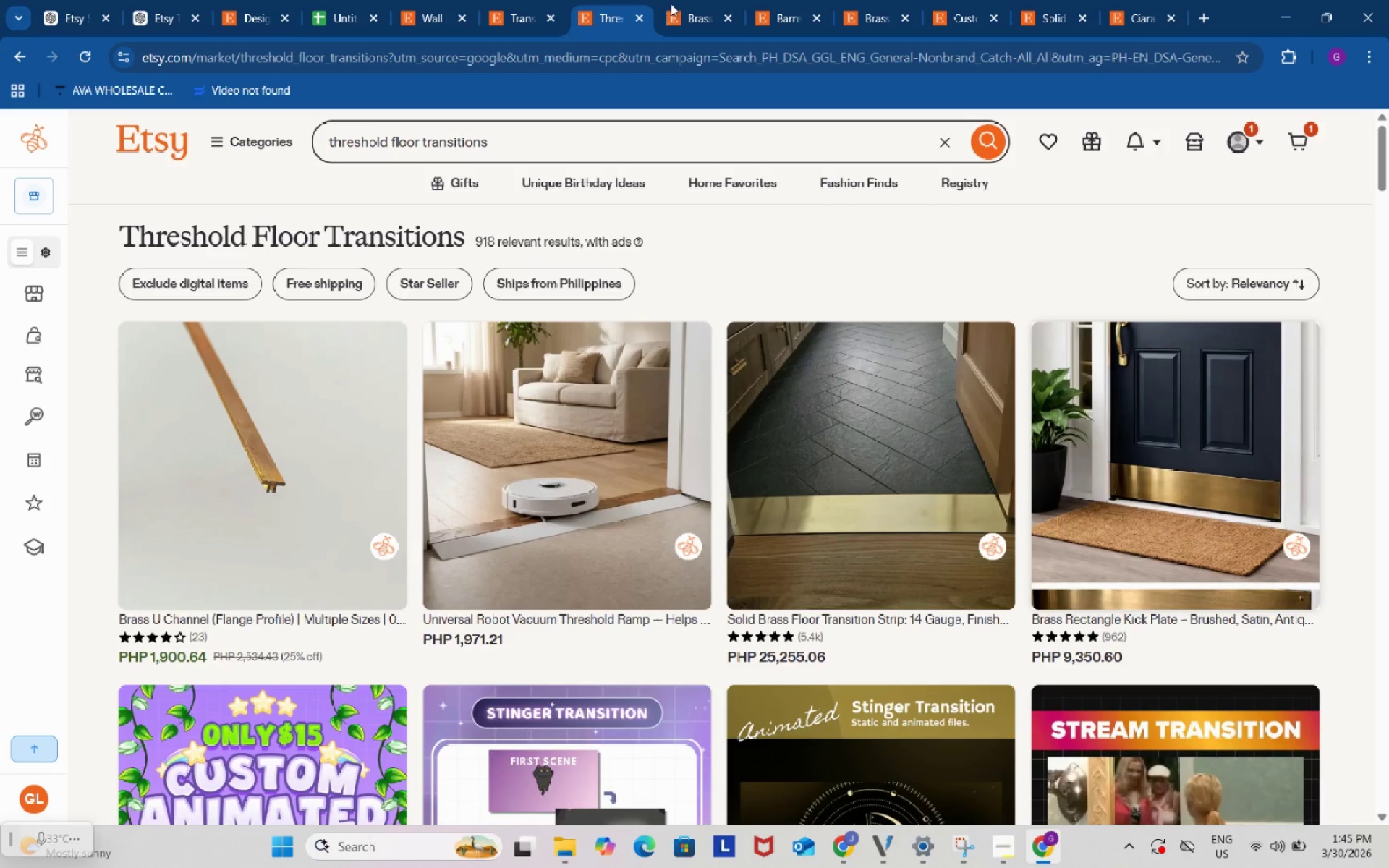 
left_click([711, 0])
 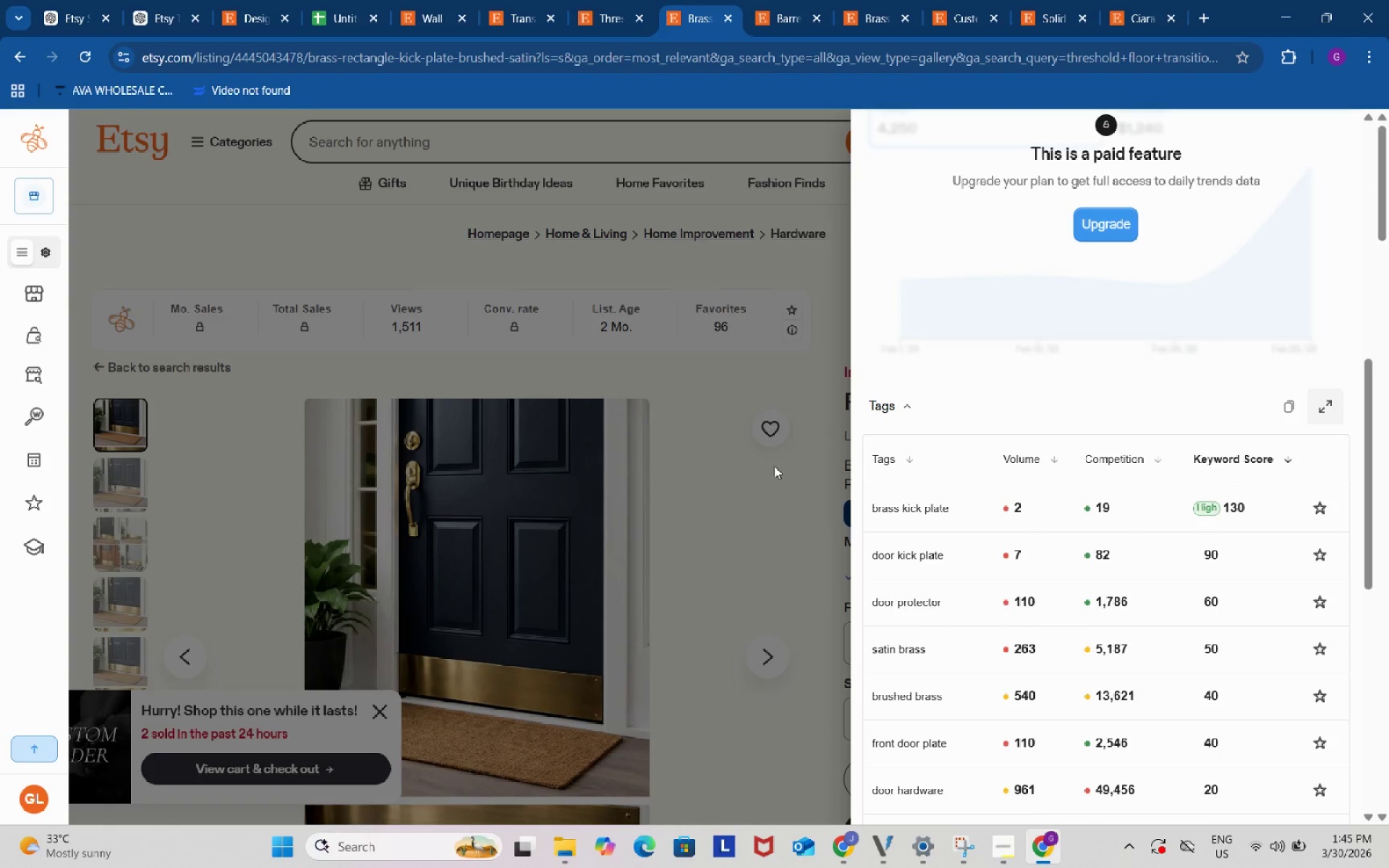 
left_click([783, 485])
 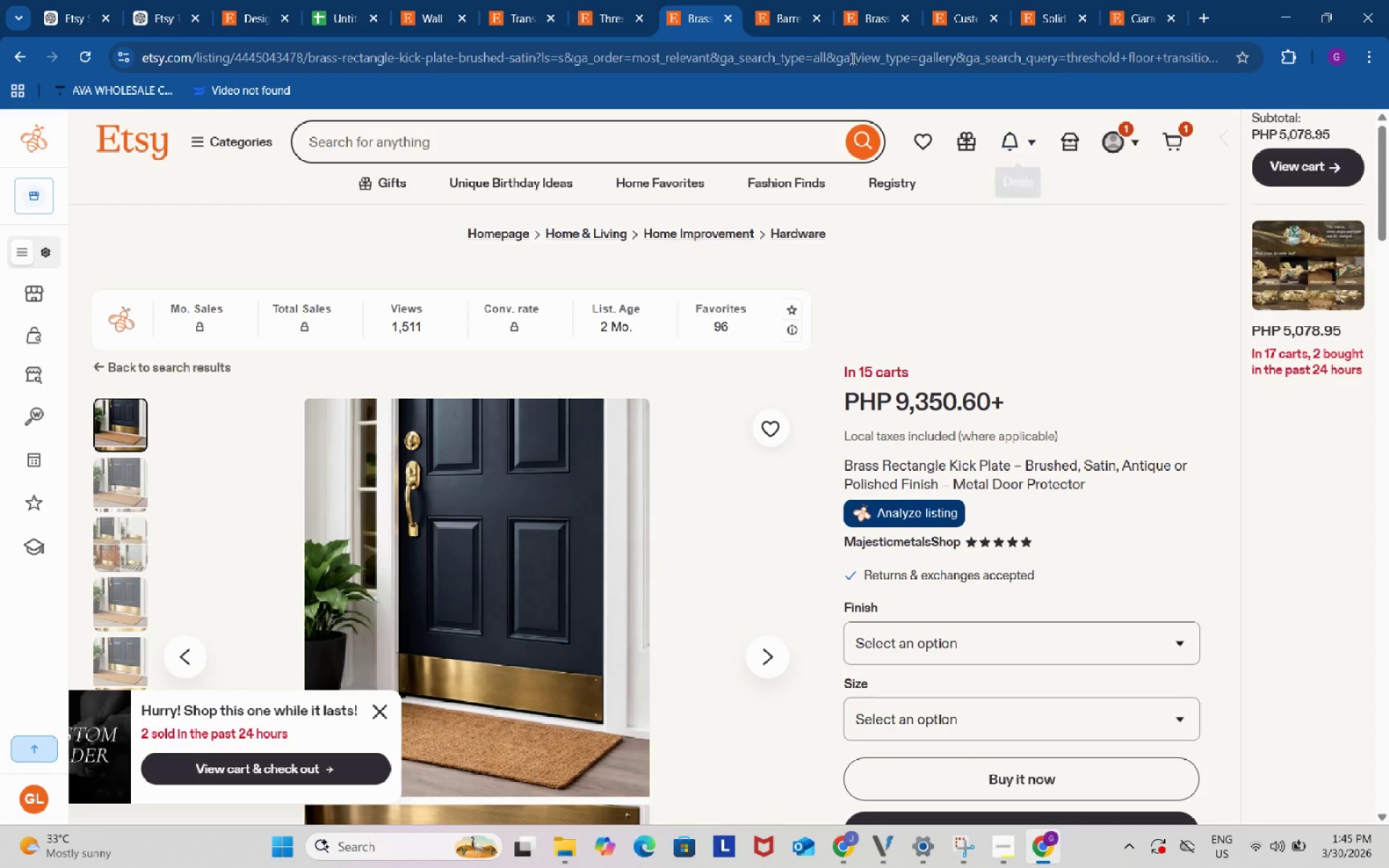 
left_click([791, 0])
 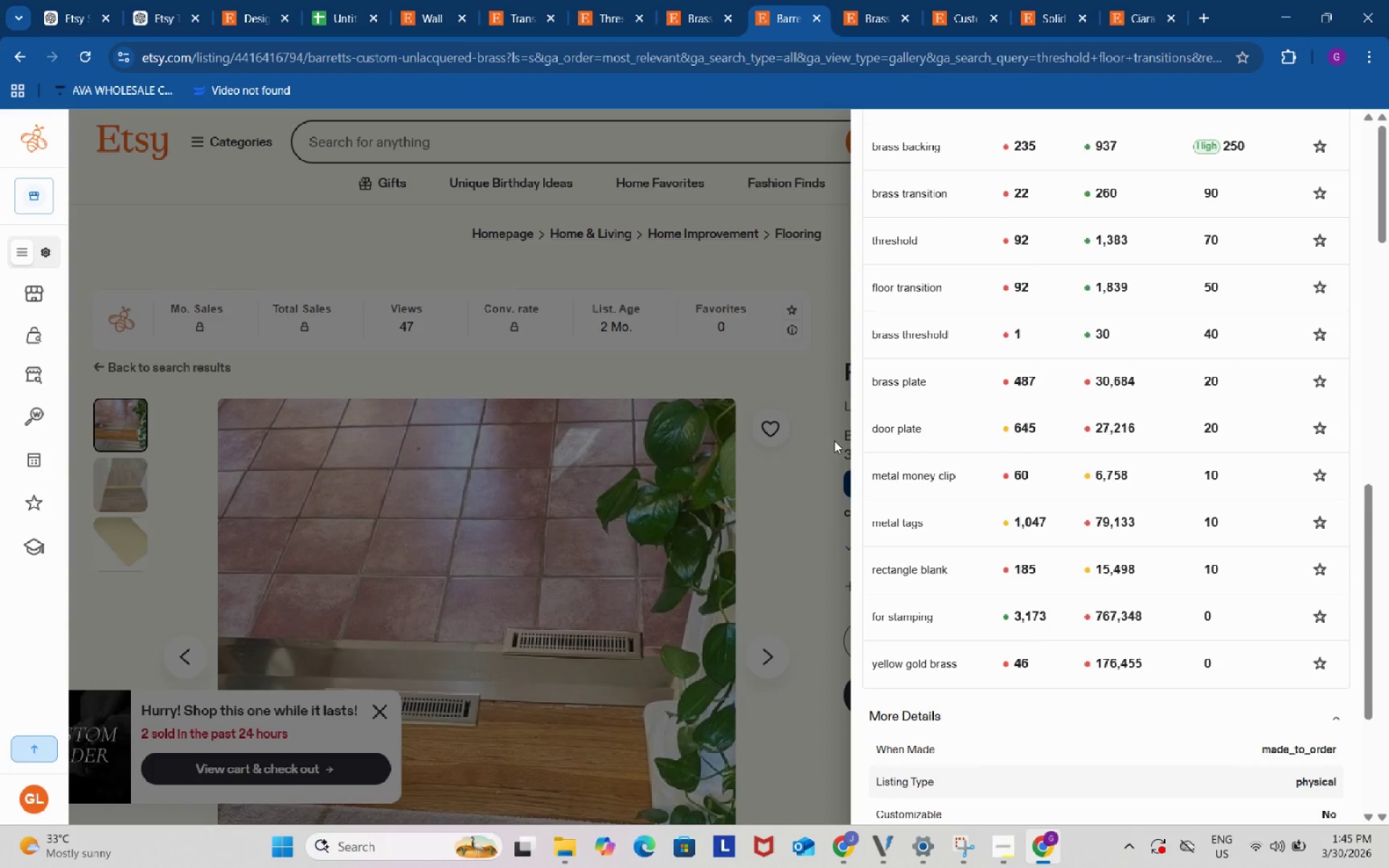 
left_click([819, 387])
 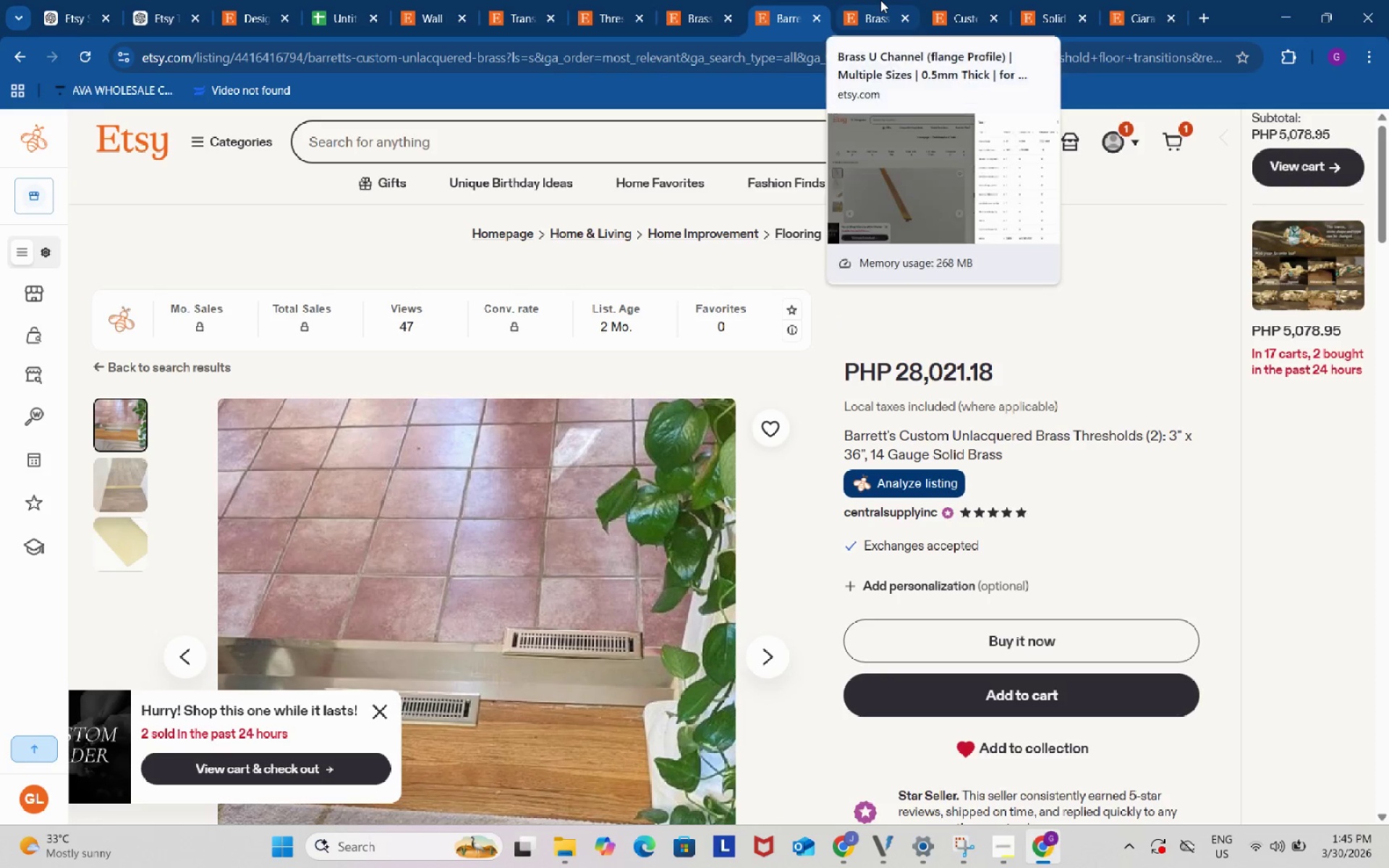 
left_click([880, 0])
 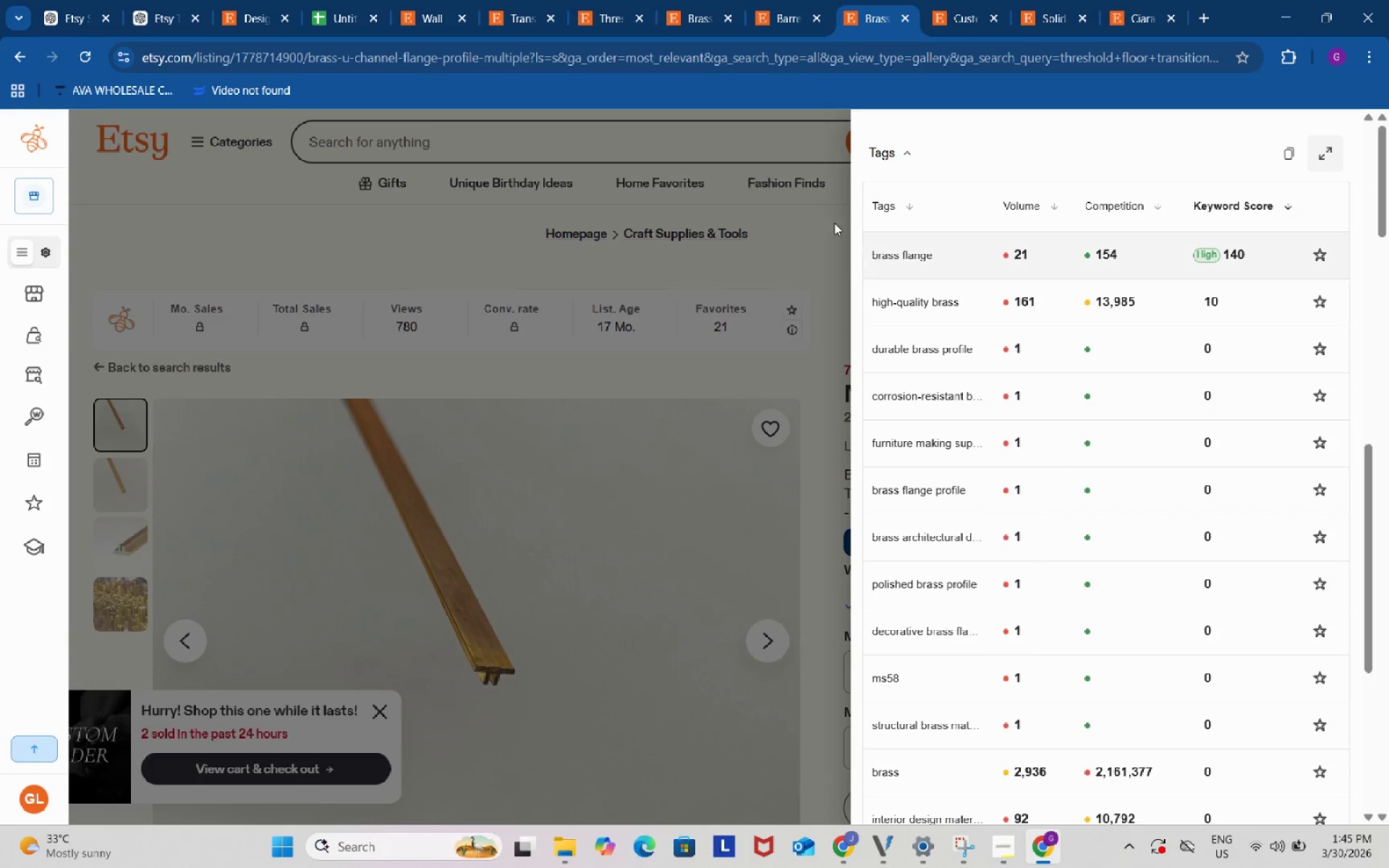 
left_click([814, 209])
 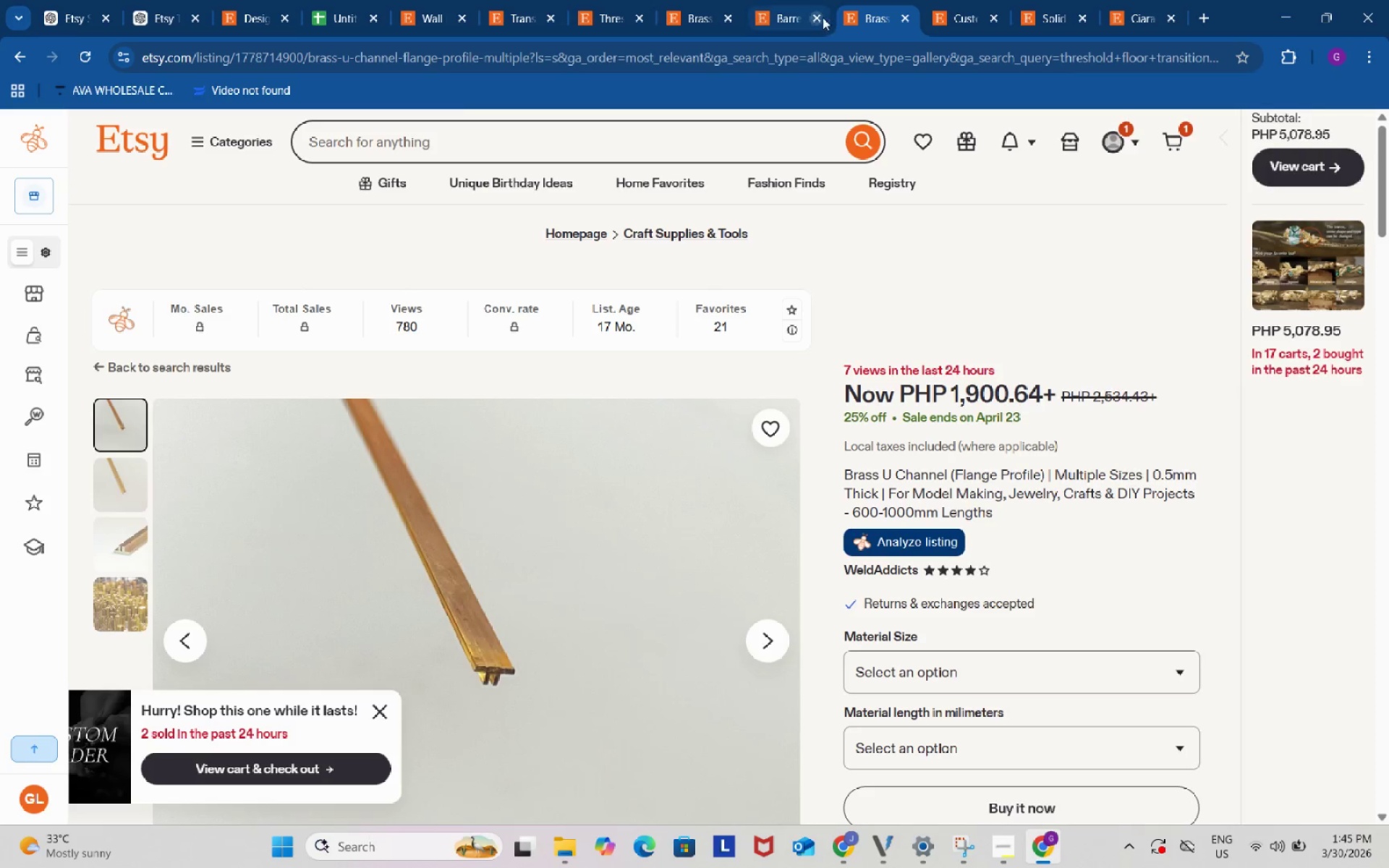 
left_click([817, 17])
 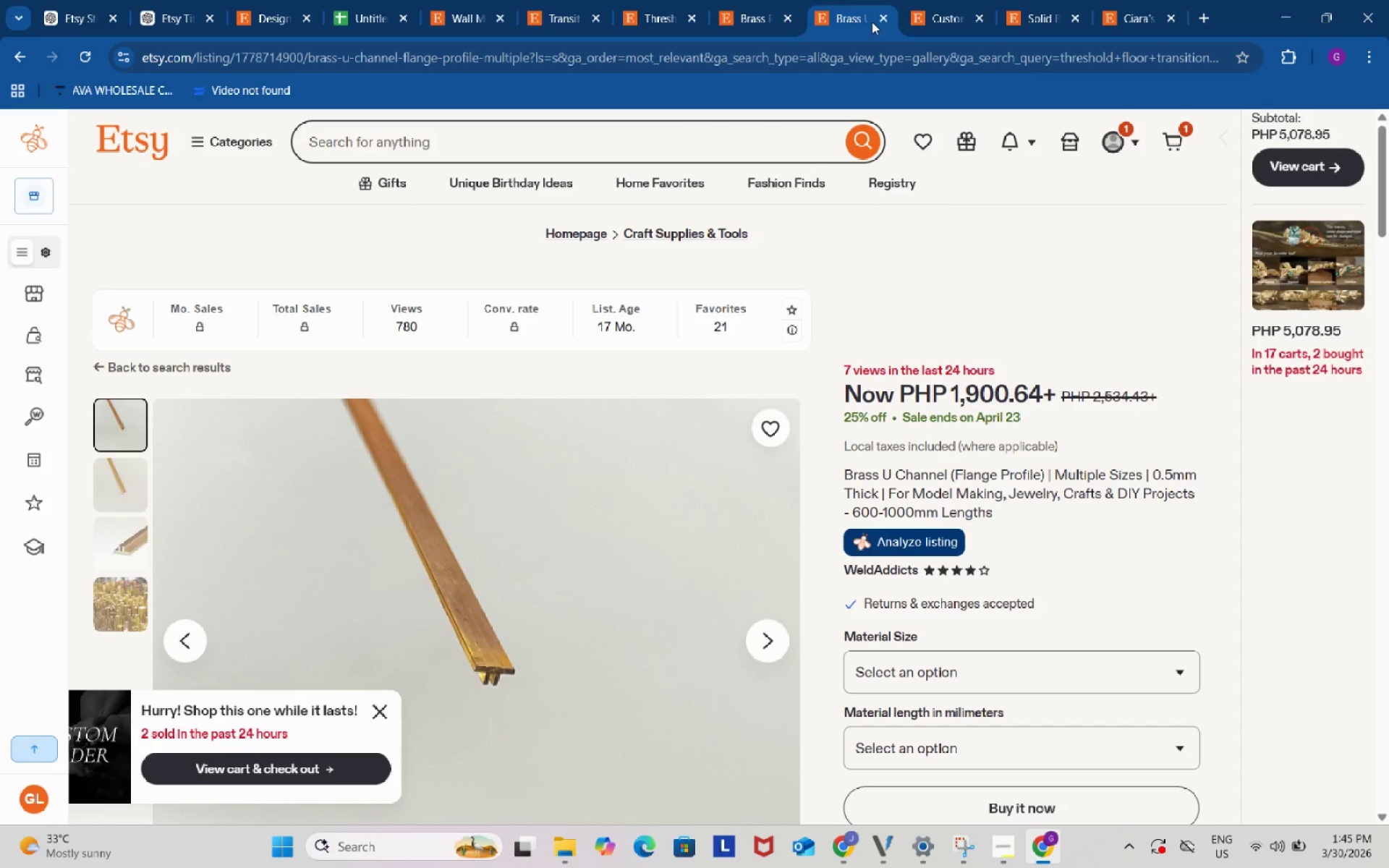 
left_click([883, 12])
 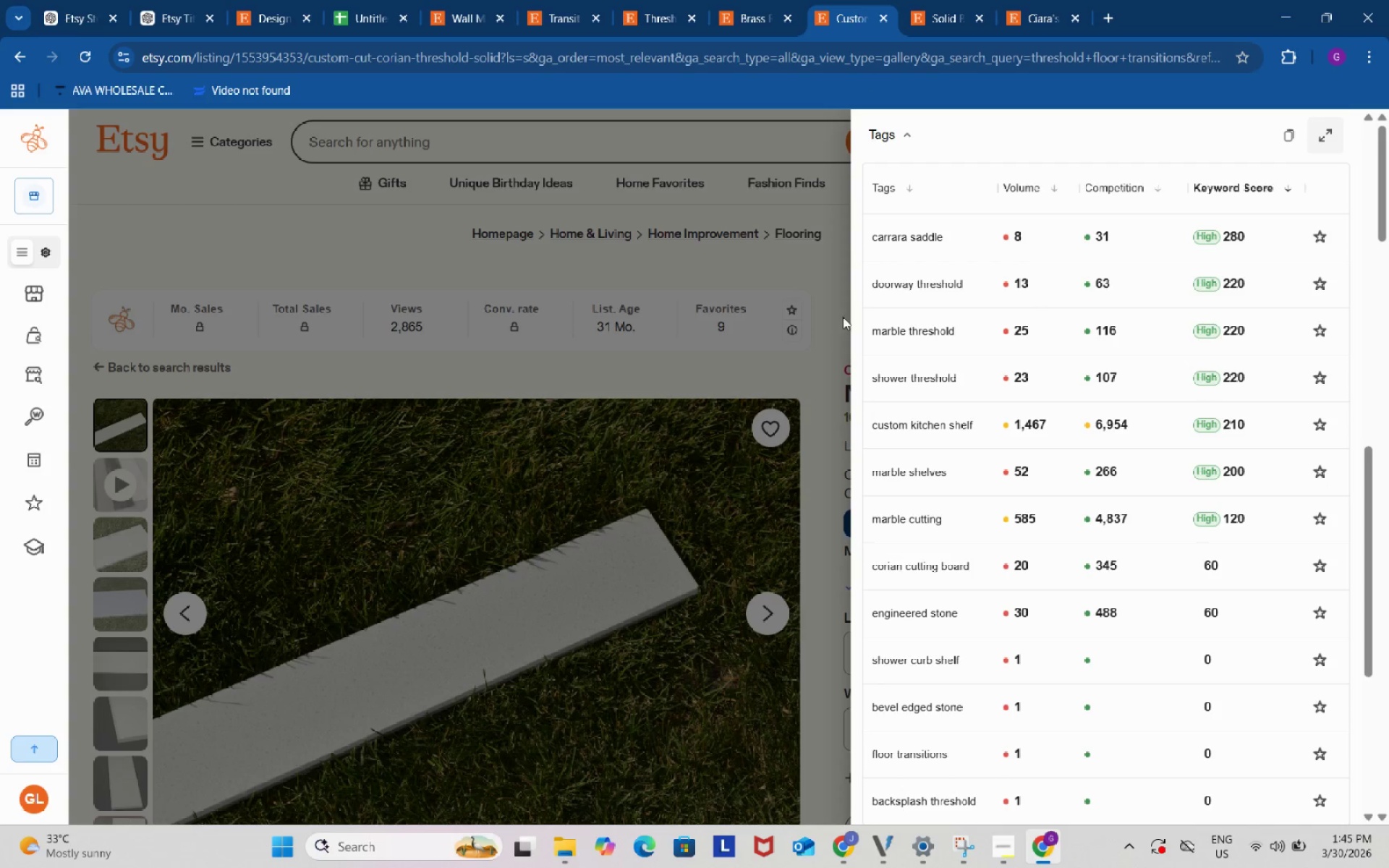 
left_click([828, 357])
 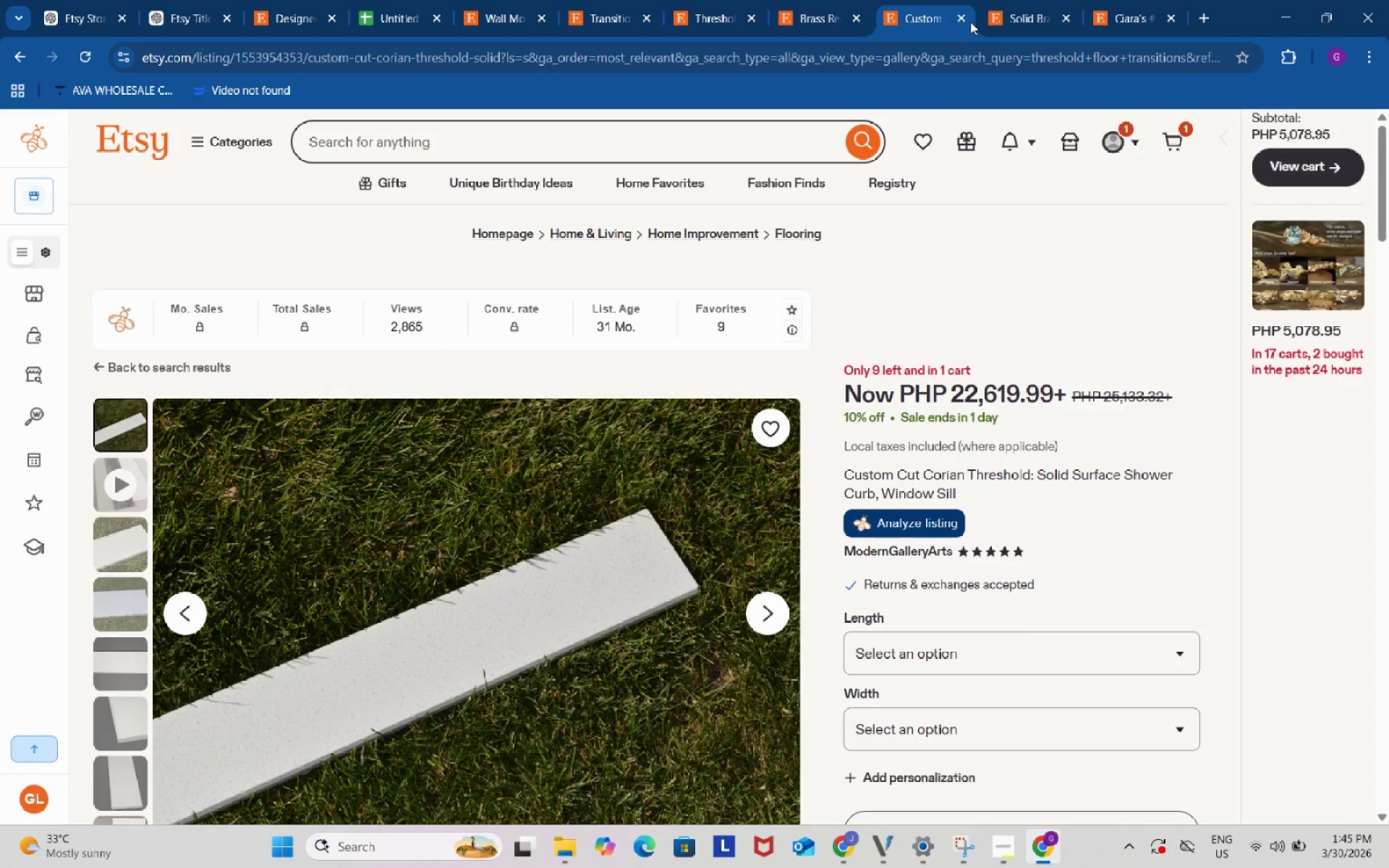 
left_click([959, 17])
 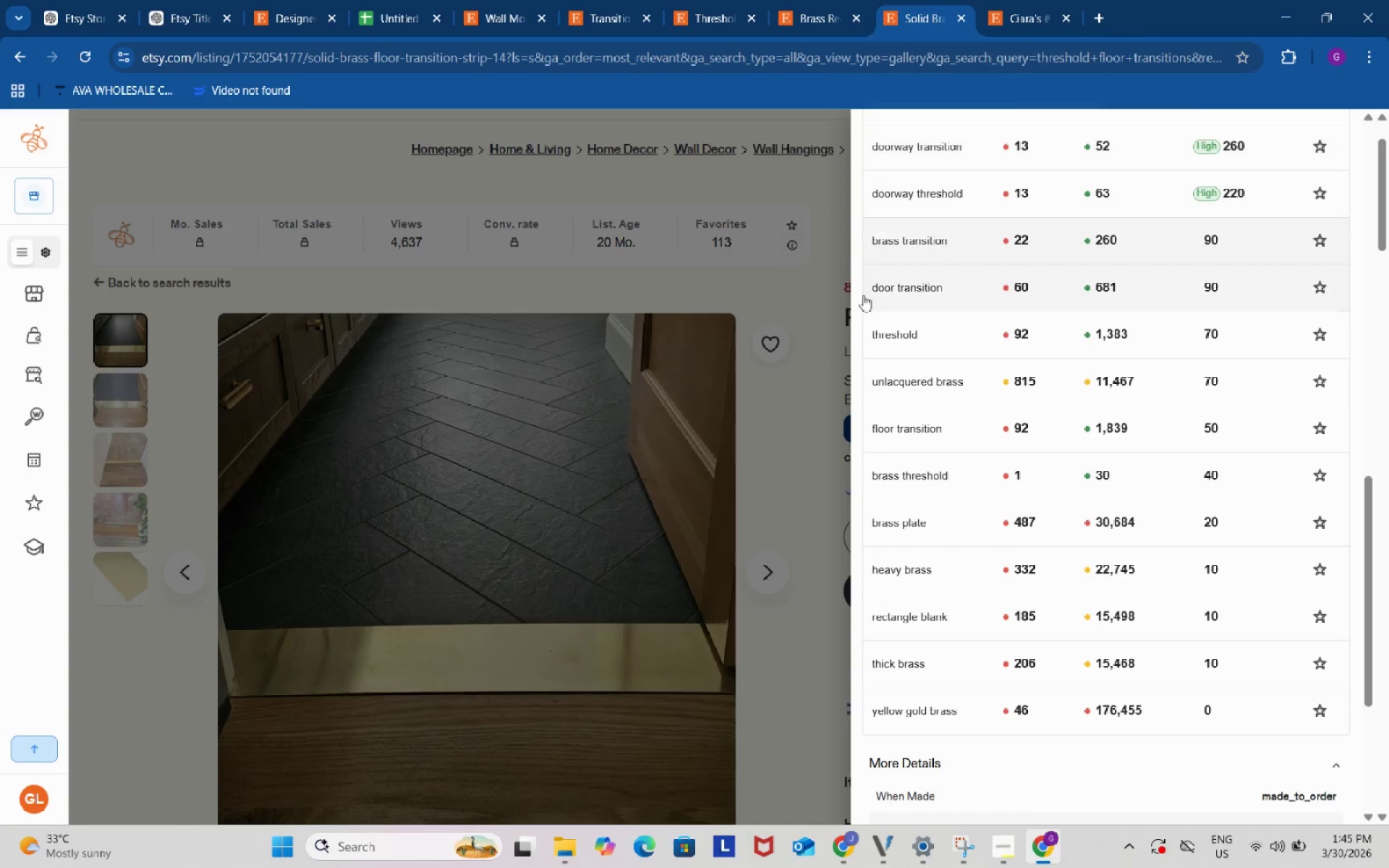 
left_click([830, 336])
 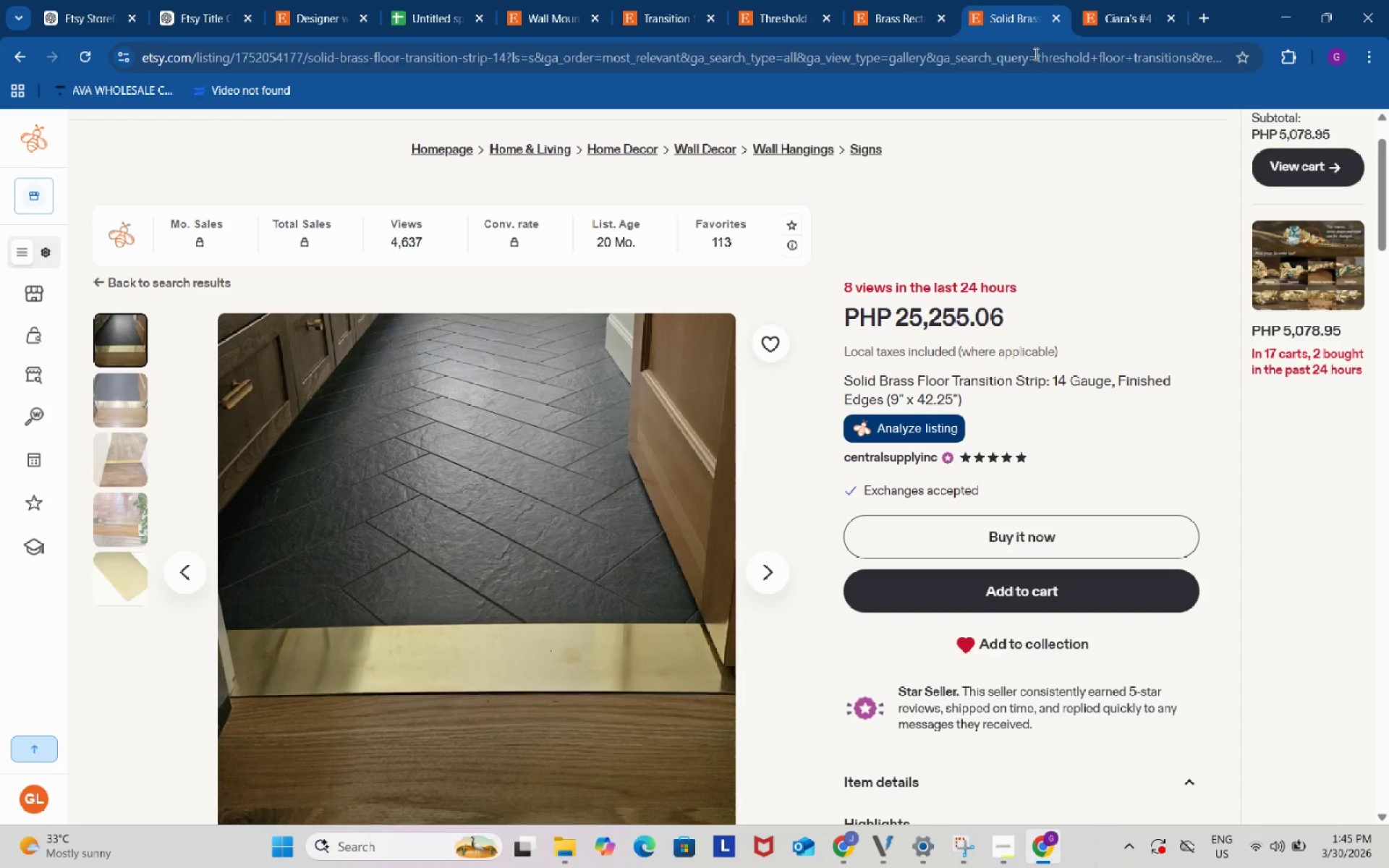 
left_click([1131, 0])
 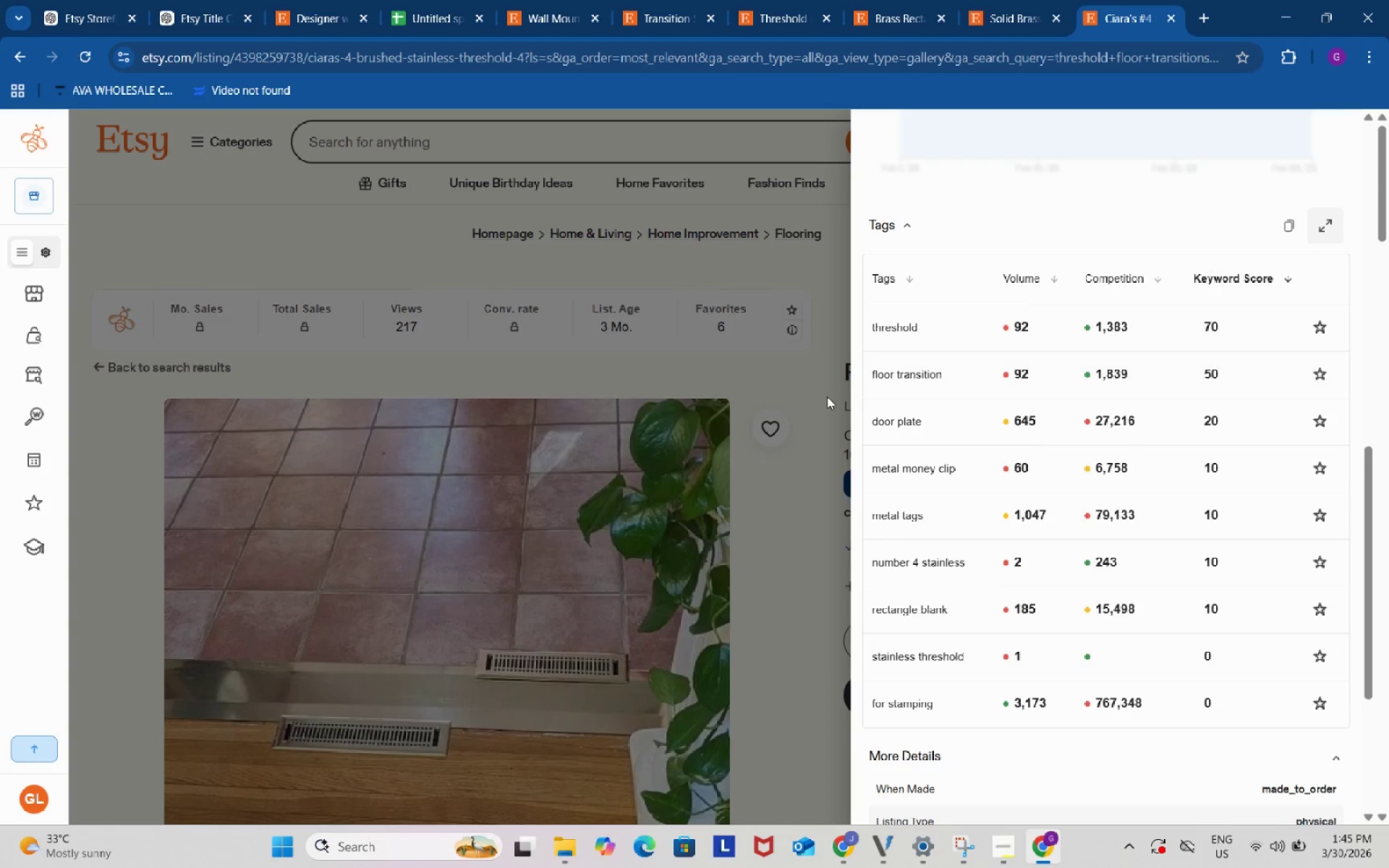 
left_click([815, 385])
 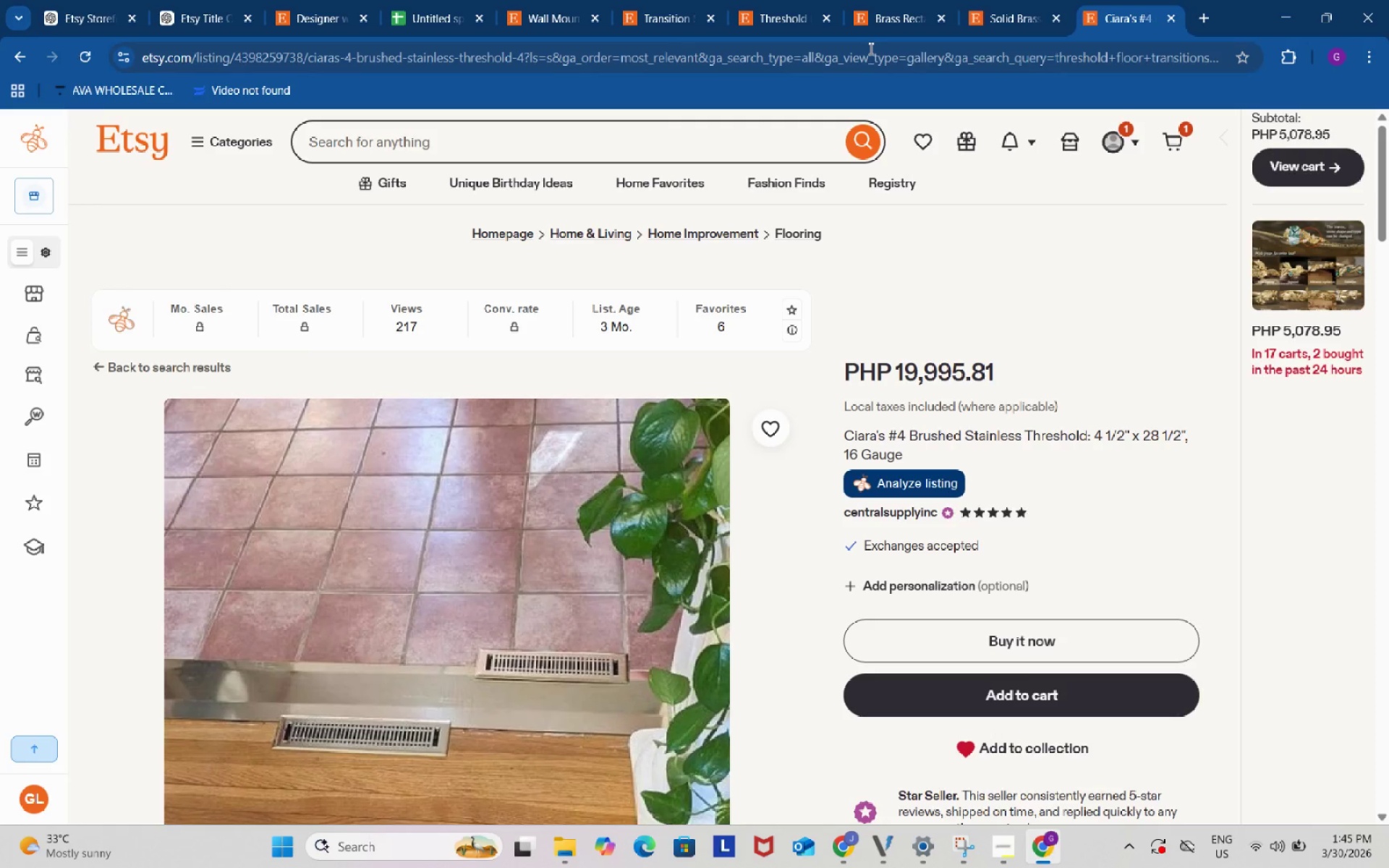 
left_click([885, 7])
 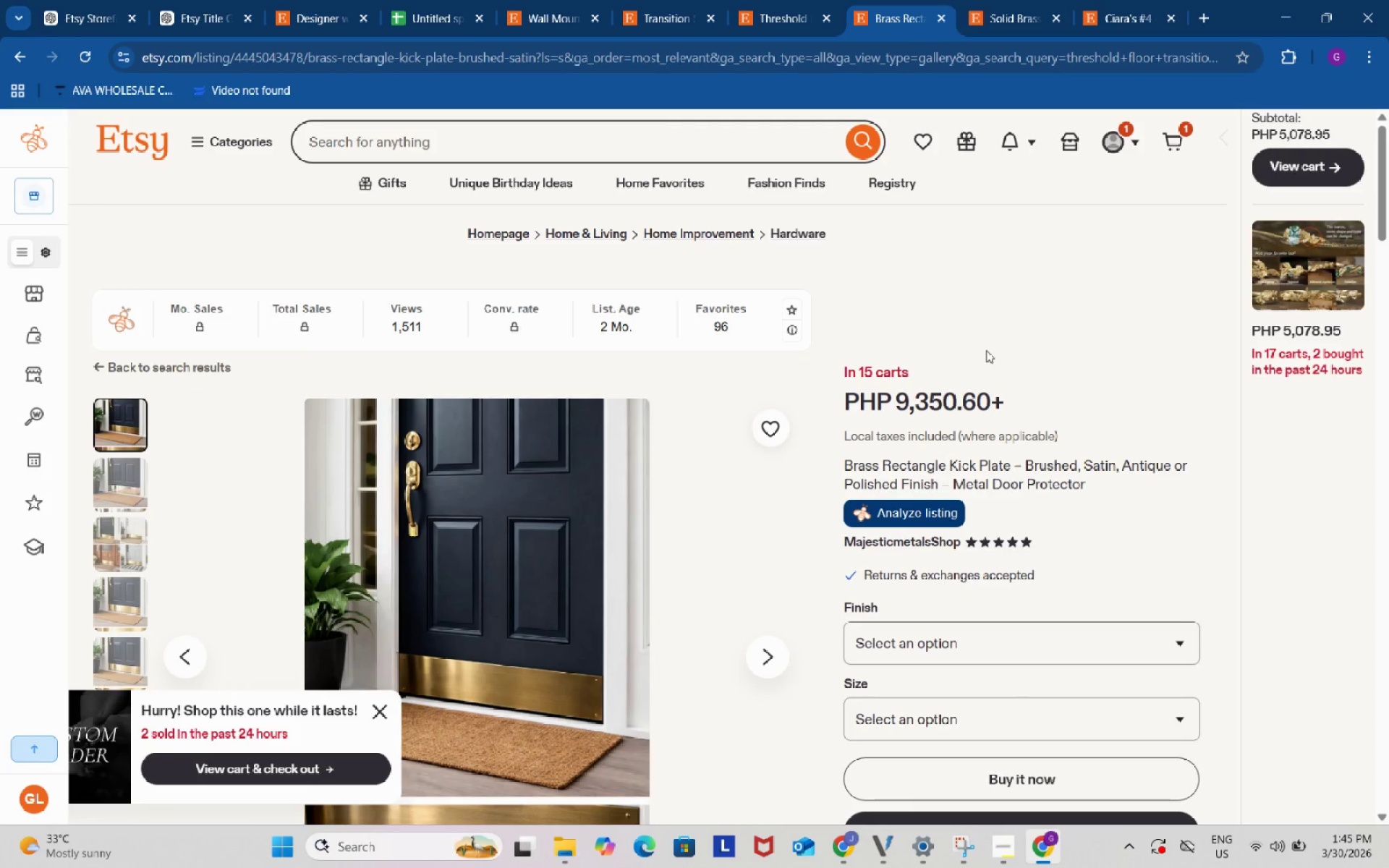 
scroll: coordinate [969, 434], scroll_direction: down, amount: 3.0
 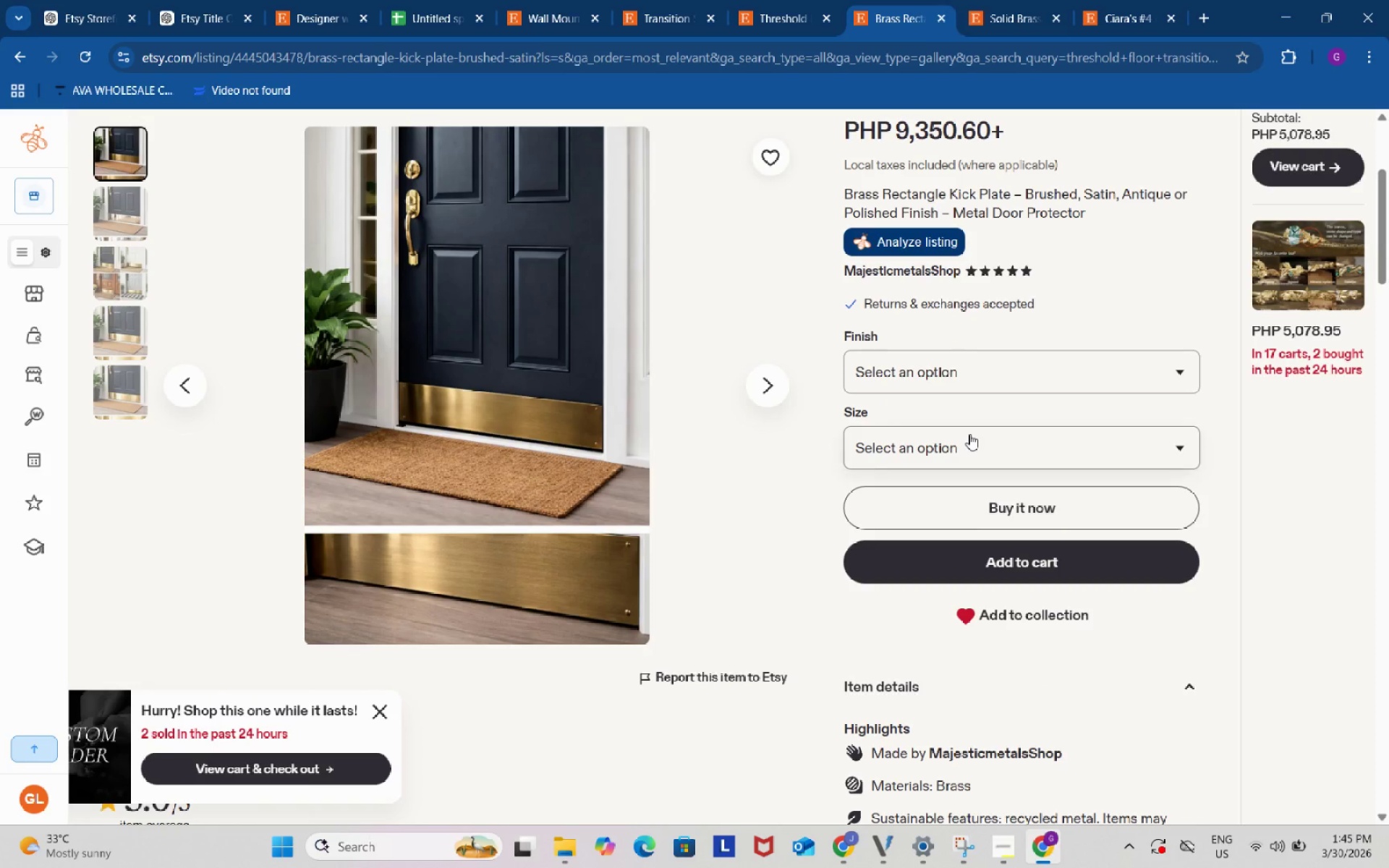 
scroll: coordinate [969, 434], scroll_direction: up, amount: 2.0
 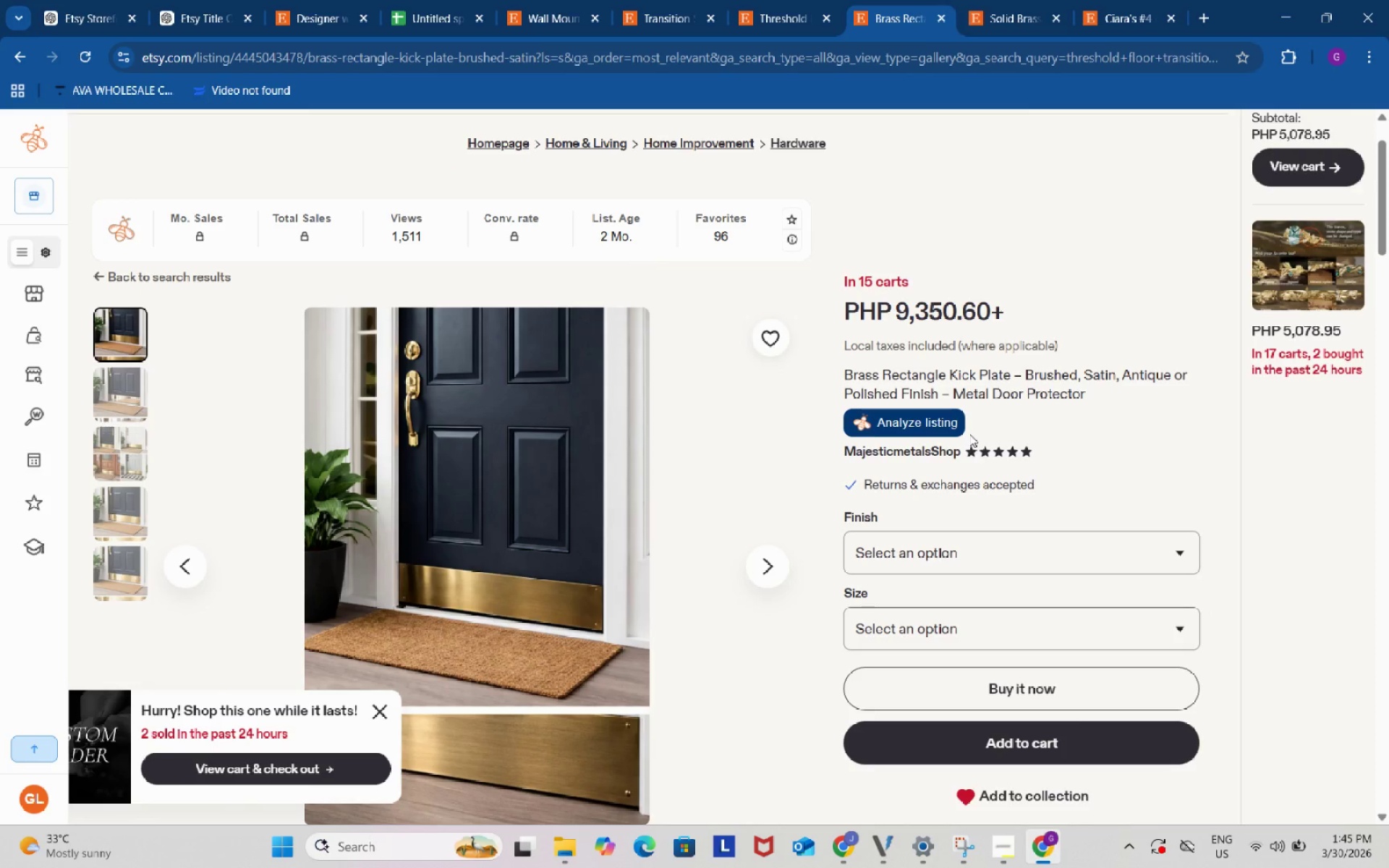 
left_click([940, 15])
 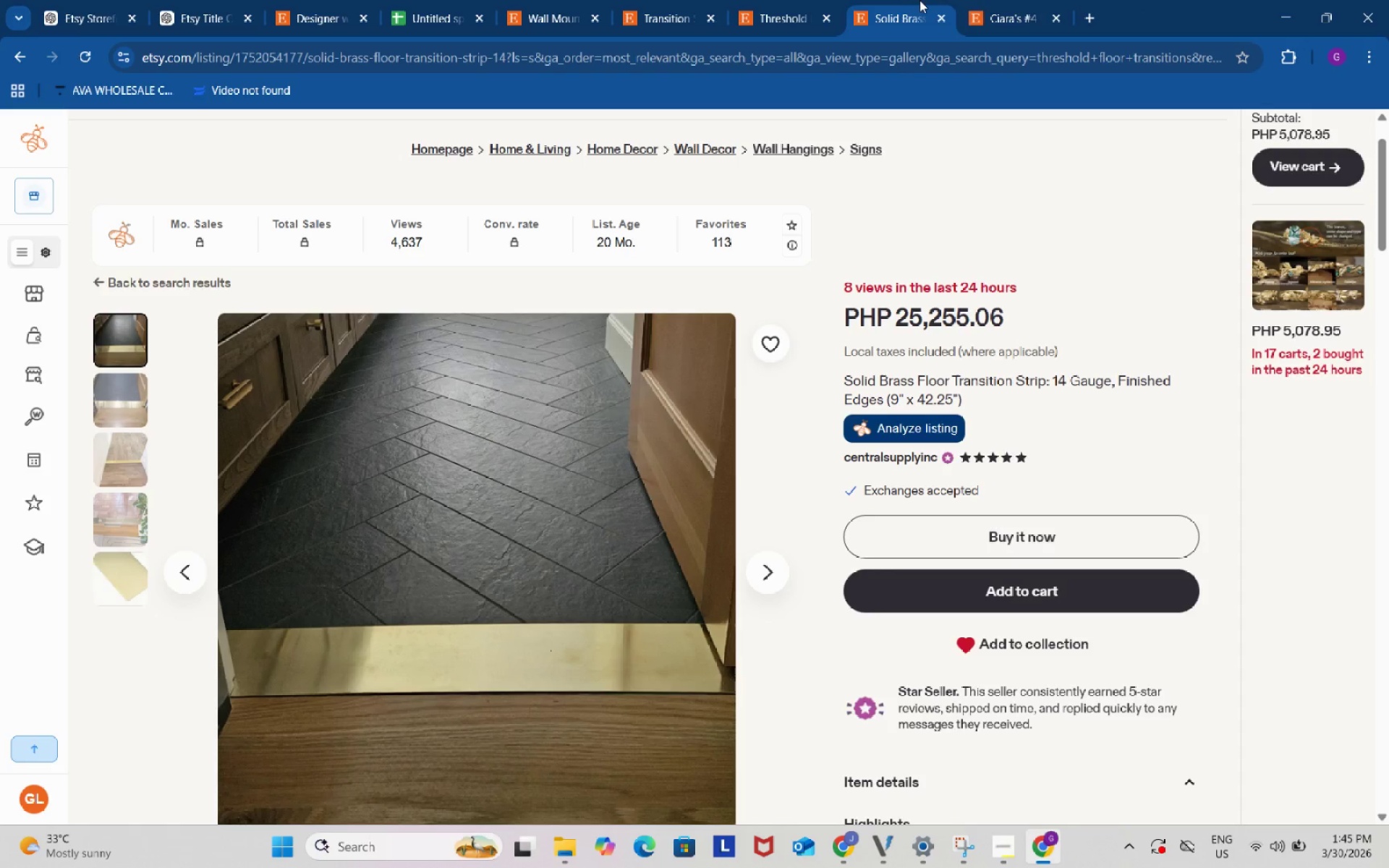 
left_click([906, 0])
 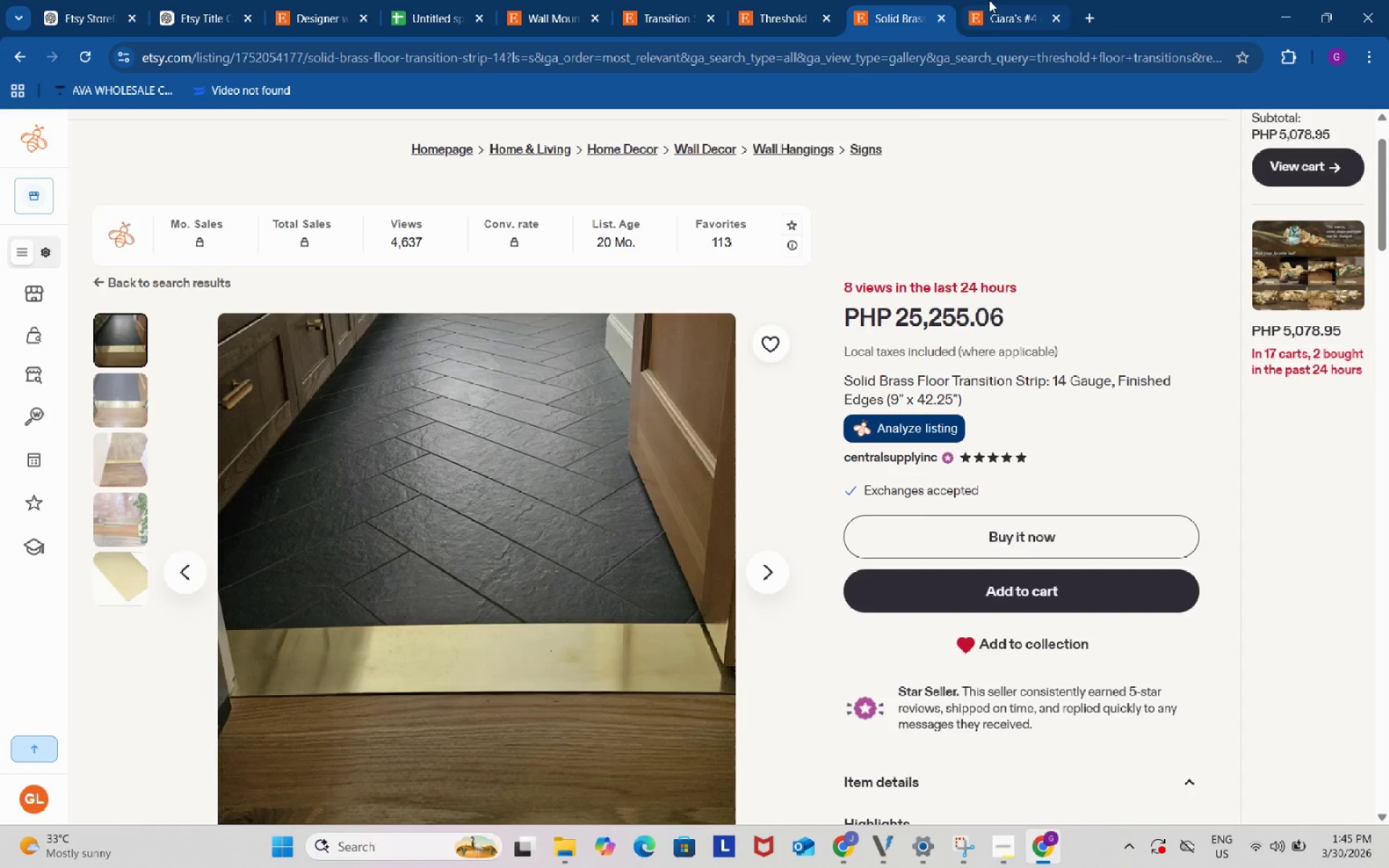 
left_click([989, 0])
 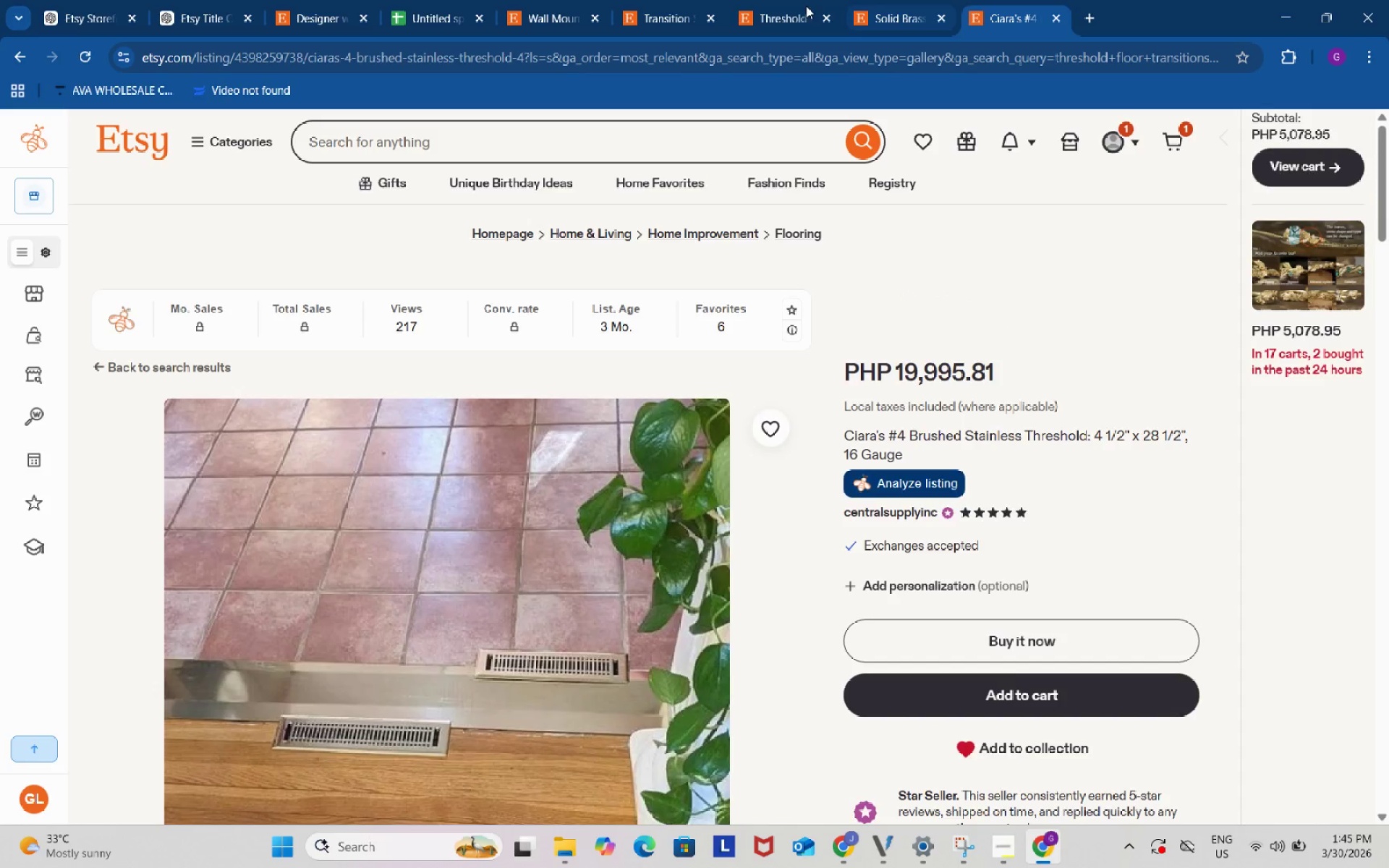 
left_click([801, 4])
 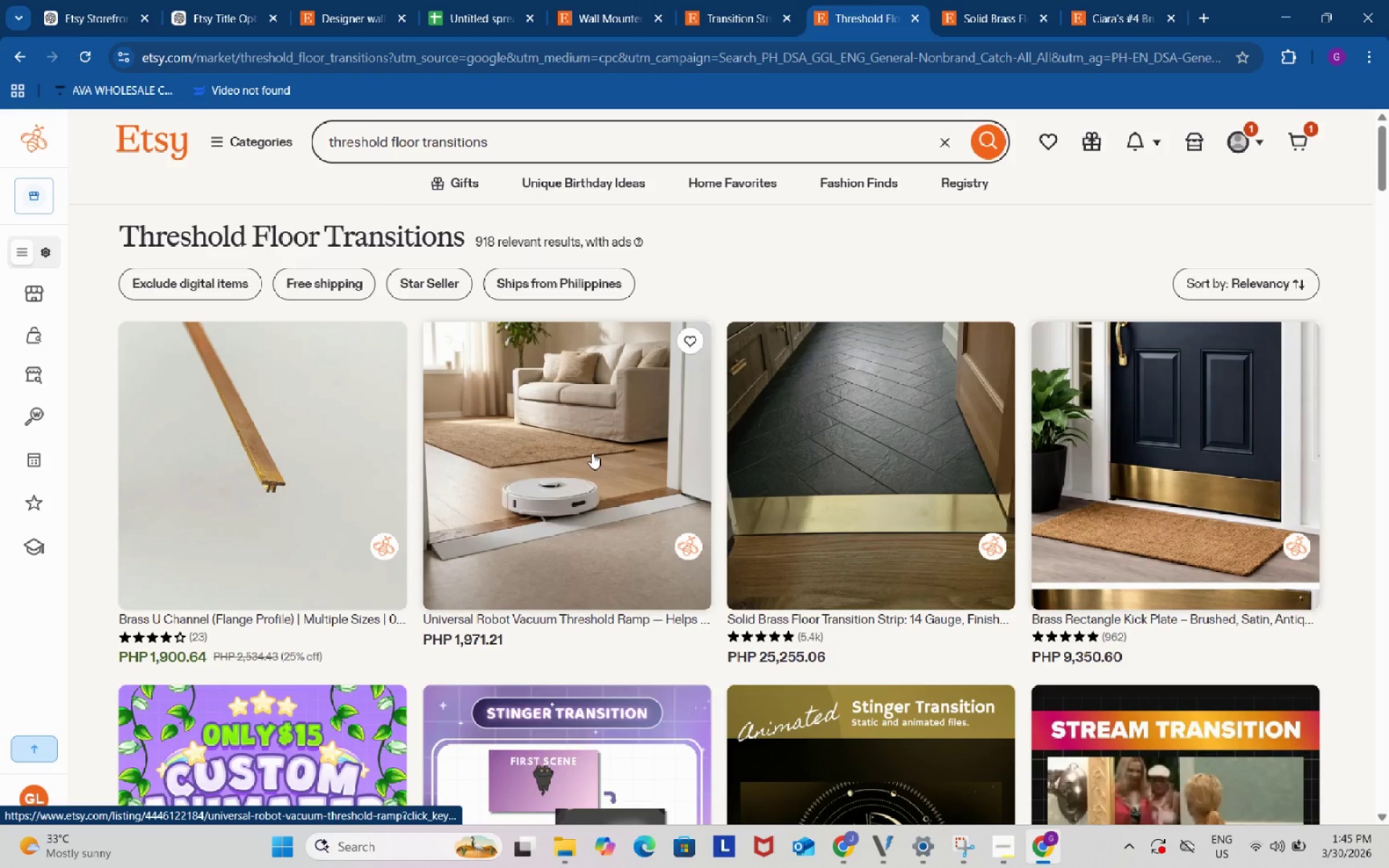 
right_click([587, 451])
 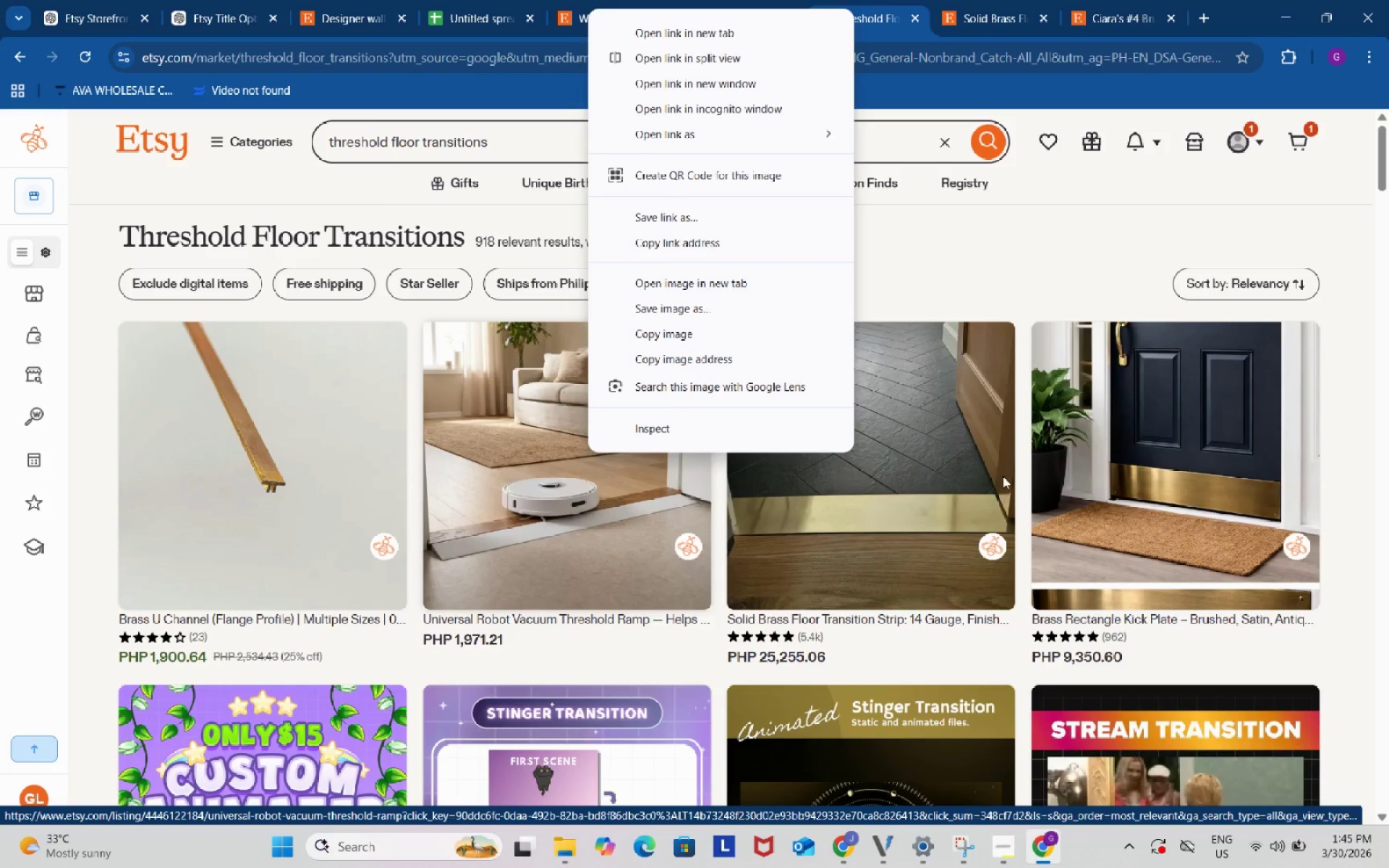 
left_click([1099, 205])
 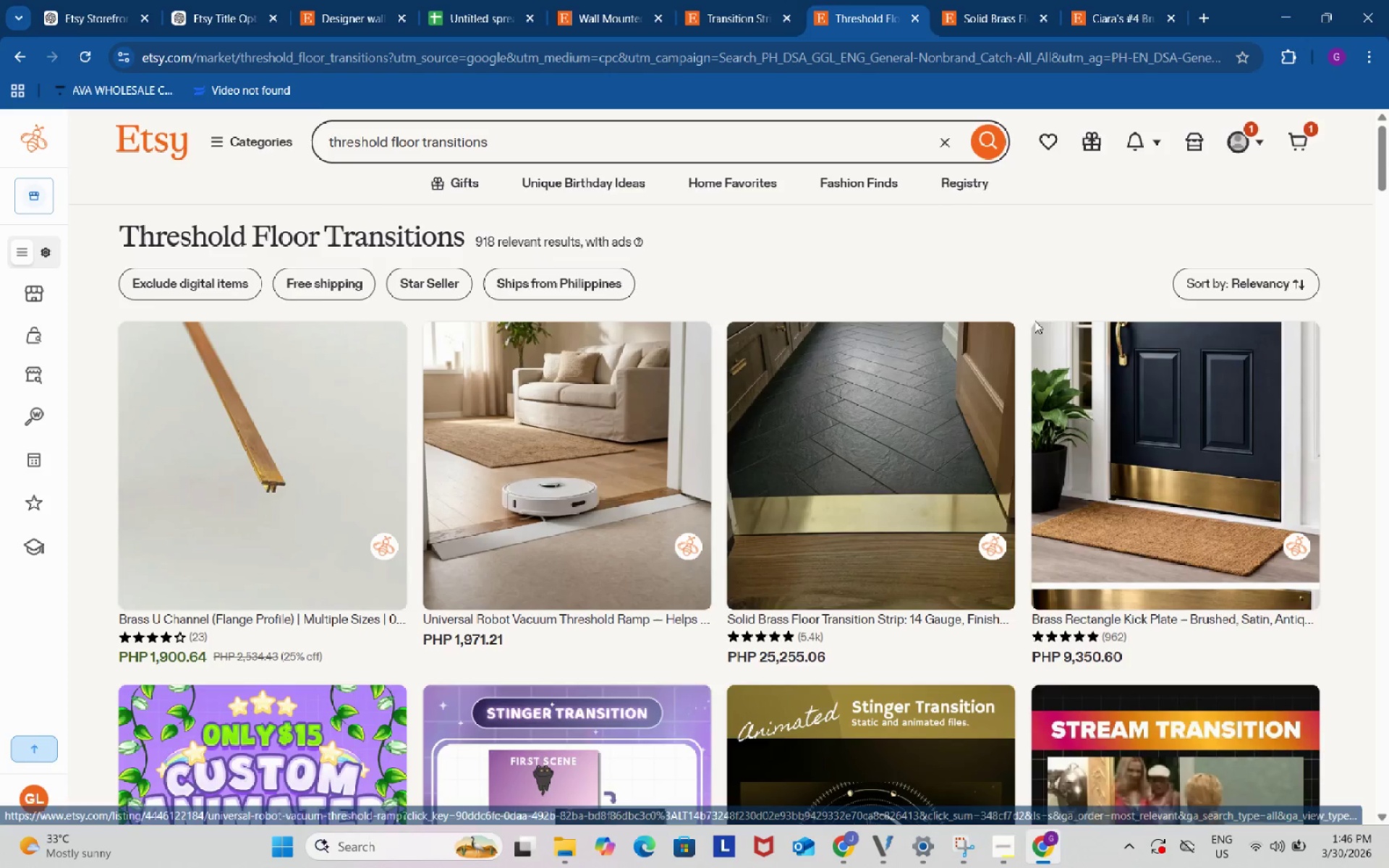 
scroll: coordinate [1029, 341], scroll_direction: down, amount: 17.0
 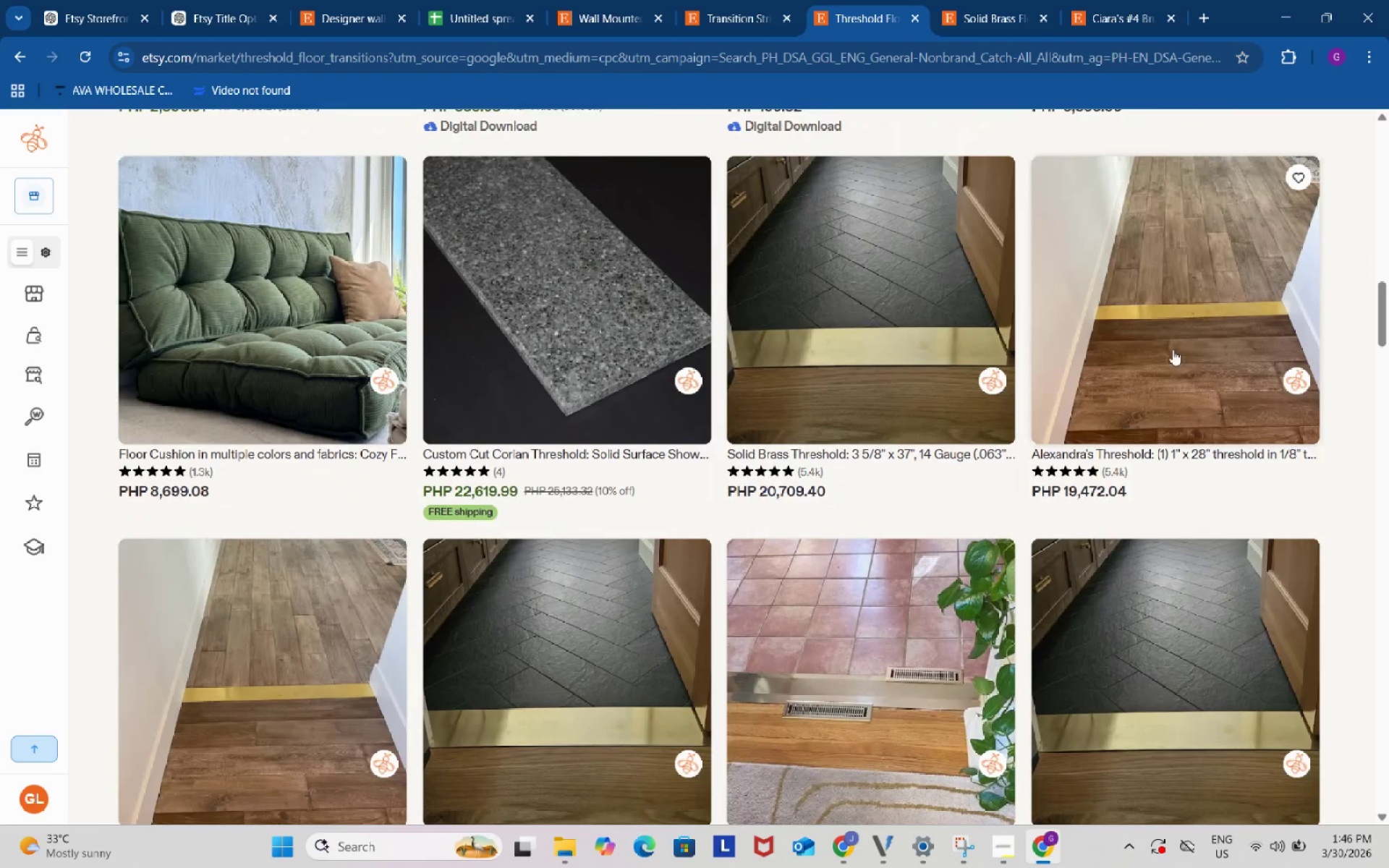 
right_click([1176, 299])
 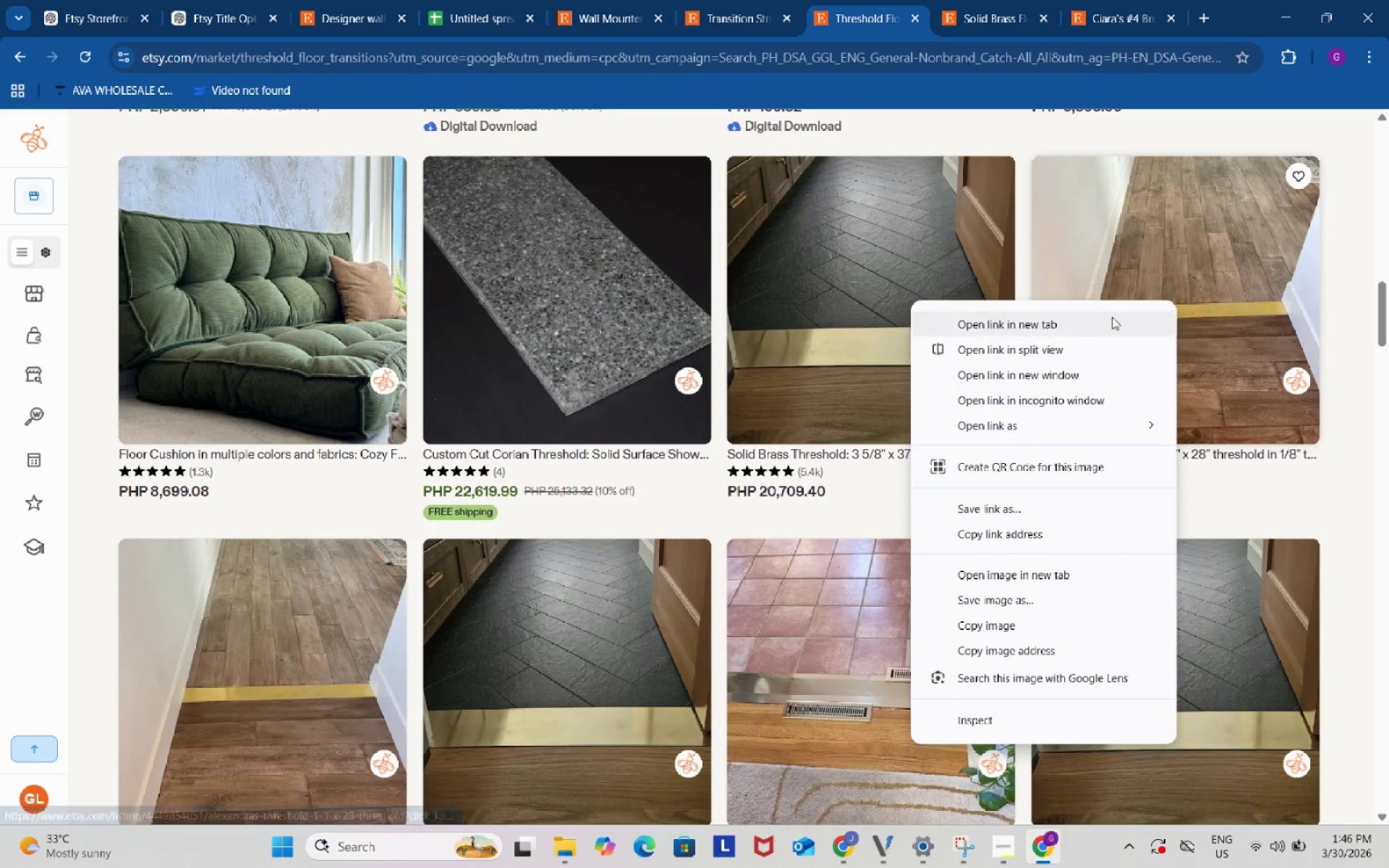 
left_click([1100, 317])
 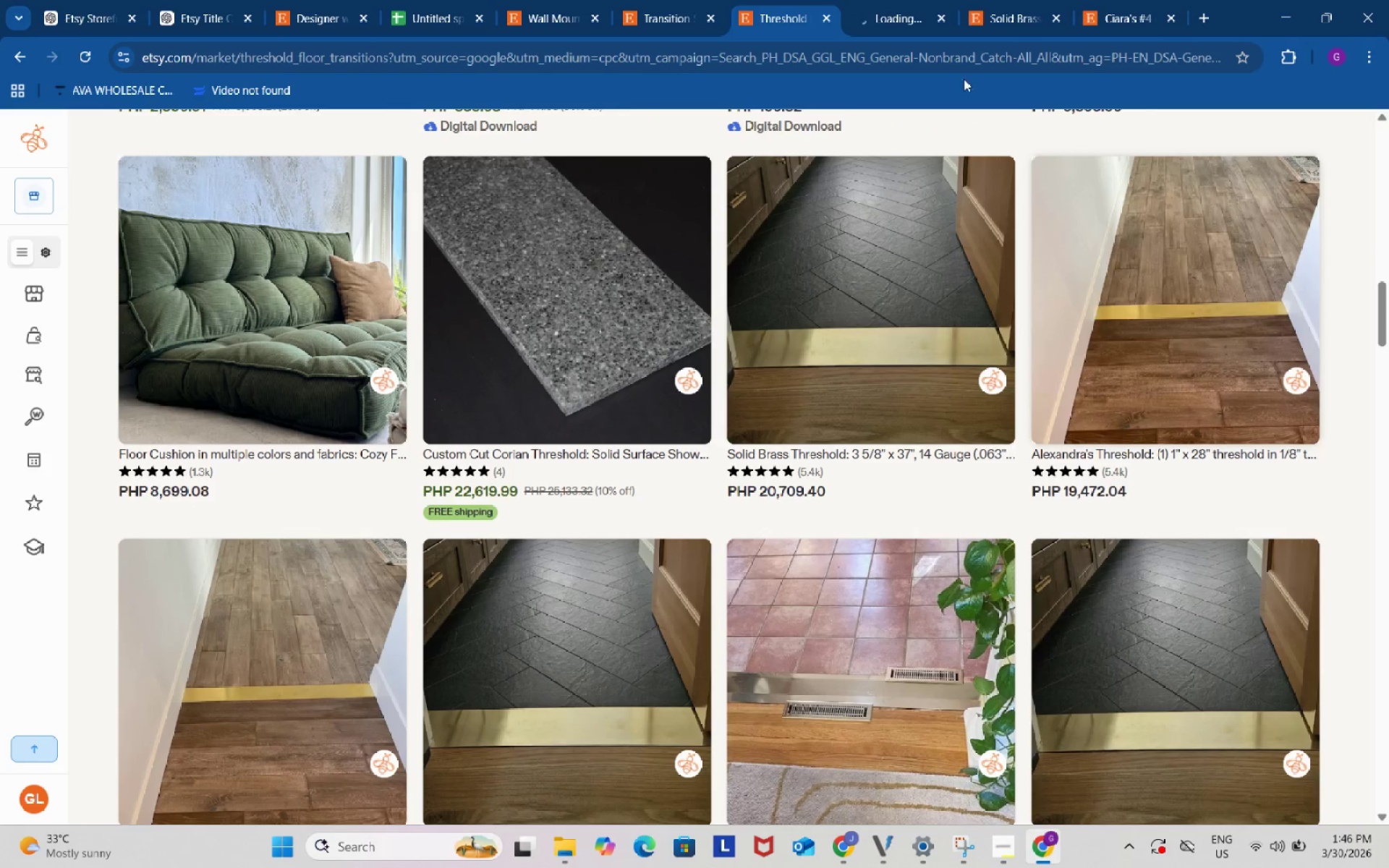 
left_click([928, 0])
 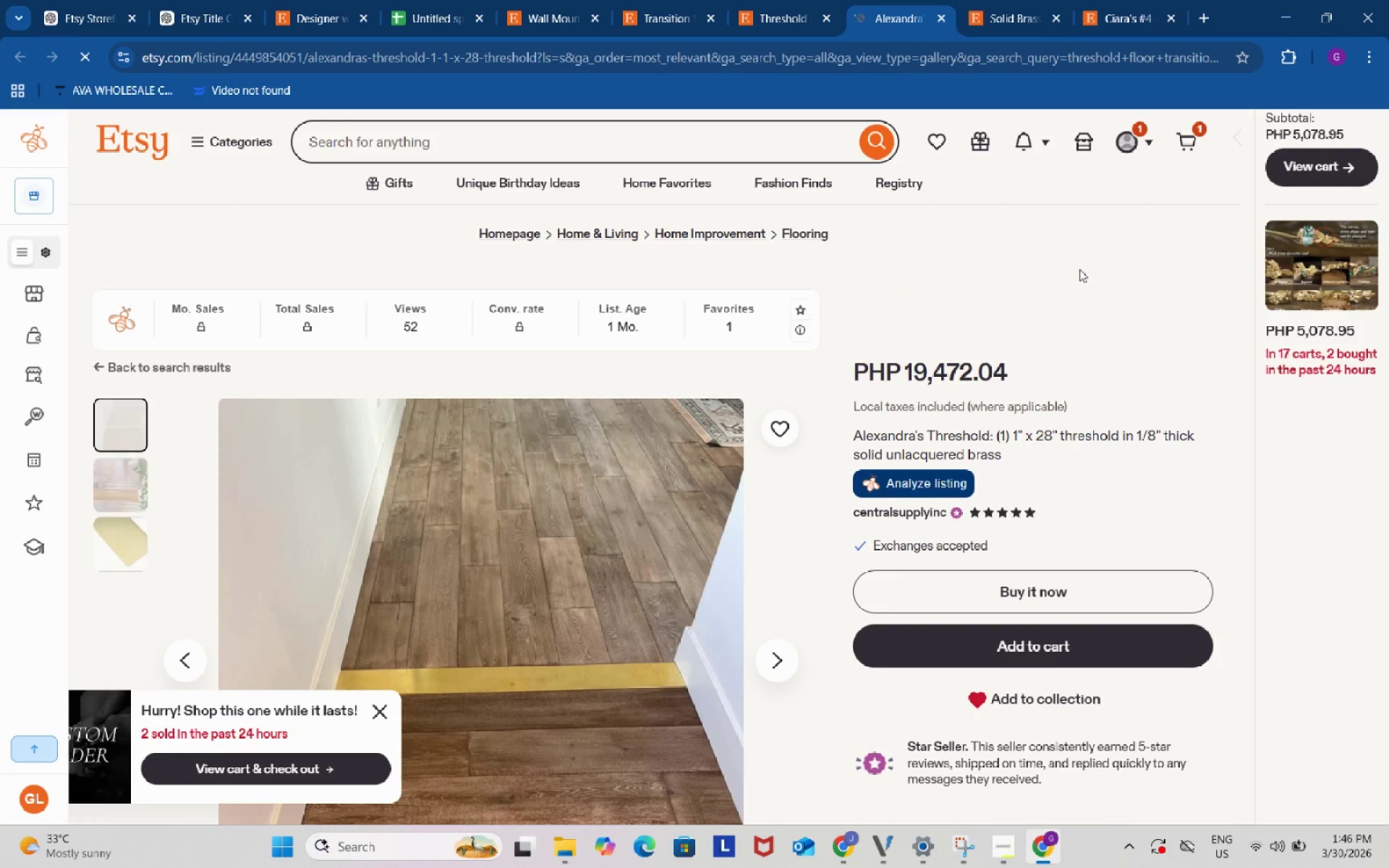 
left_click([1020, 0])
 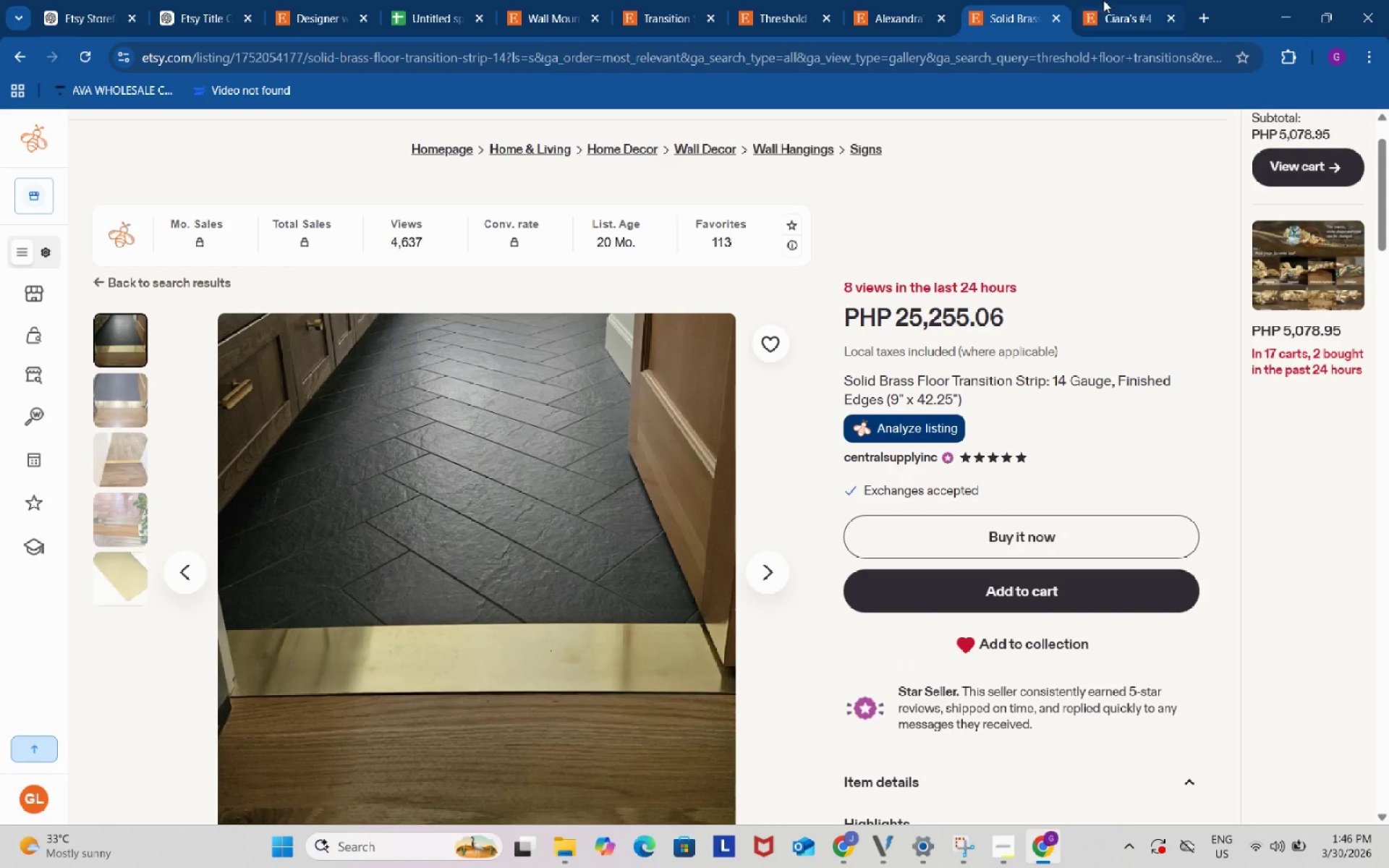 
left_click([1105, 0])
 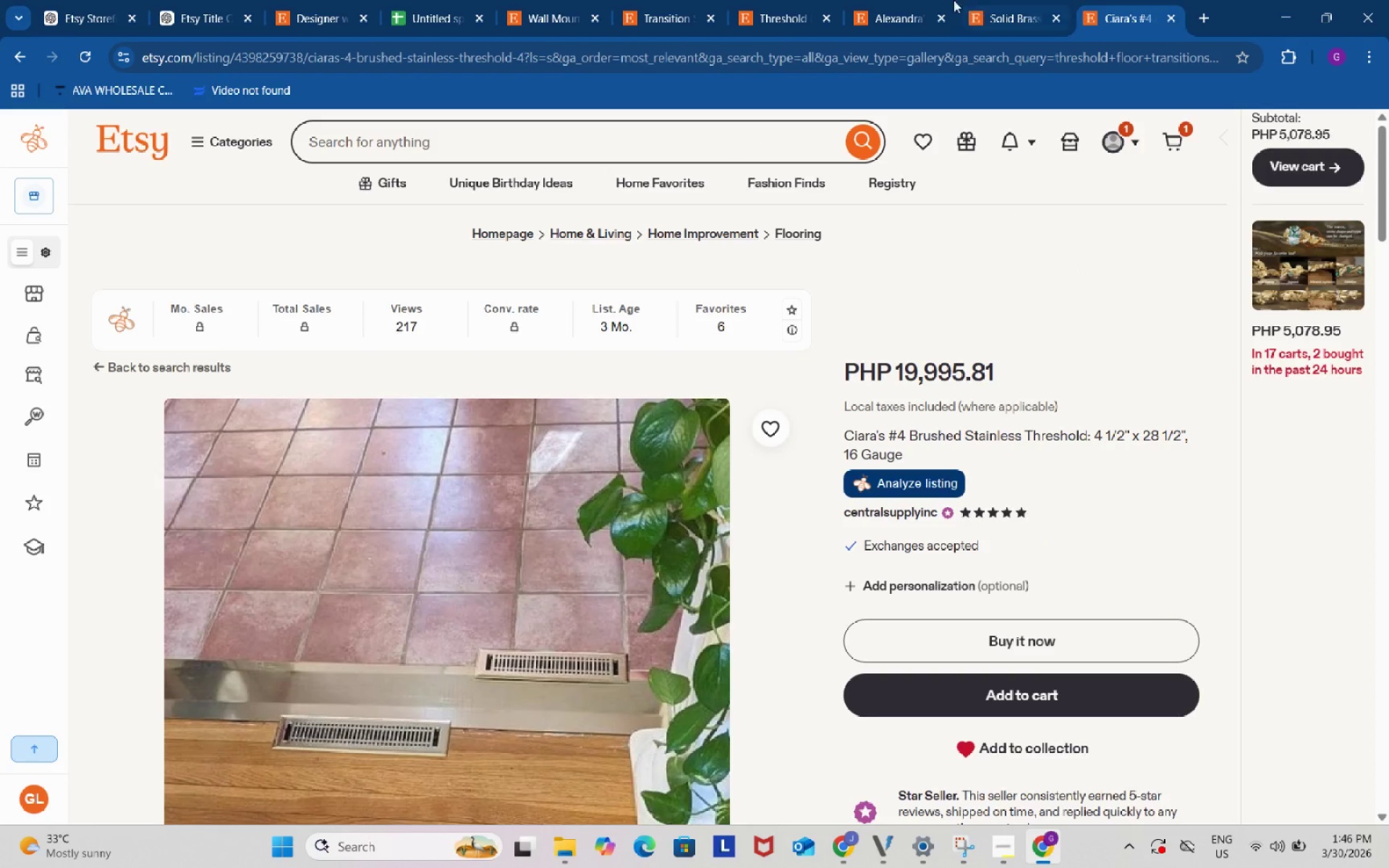 
left_click([912, 0])
 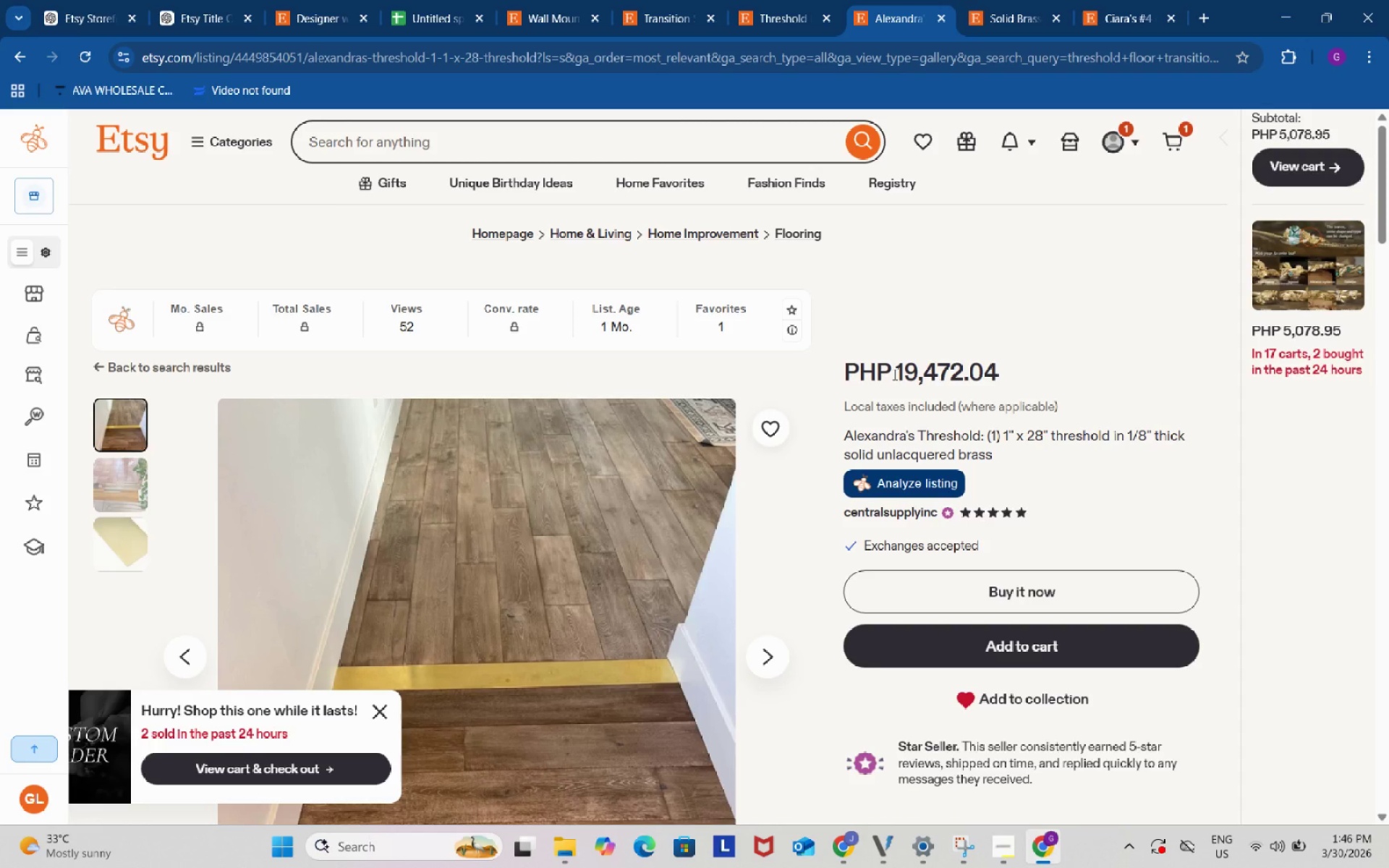 
left_click_drag(start_coordinate=[893, 374], to_coordinate=[1010, 374])
 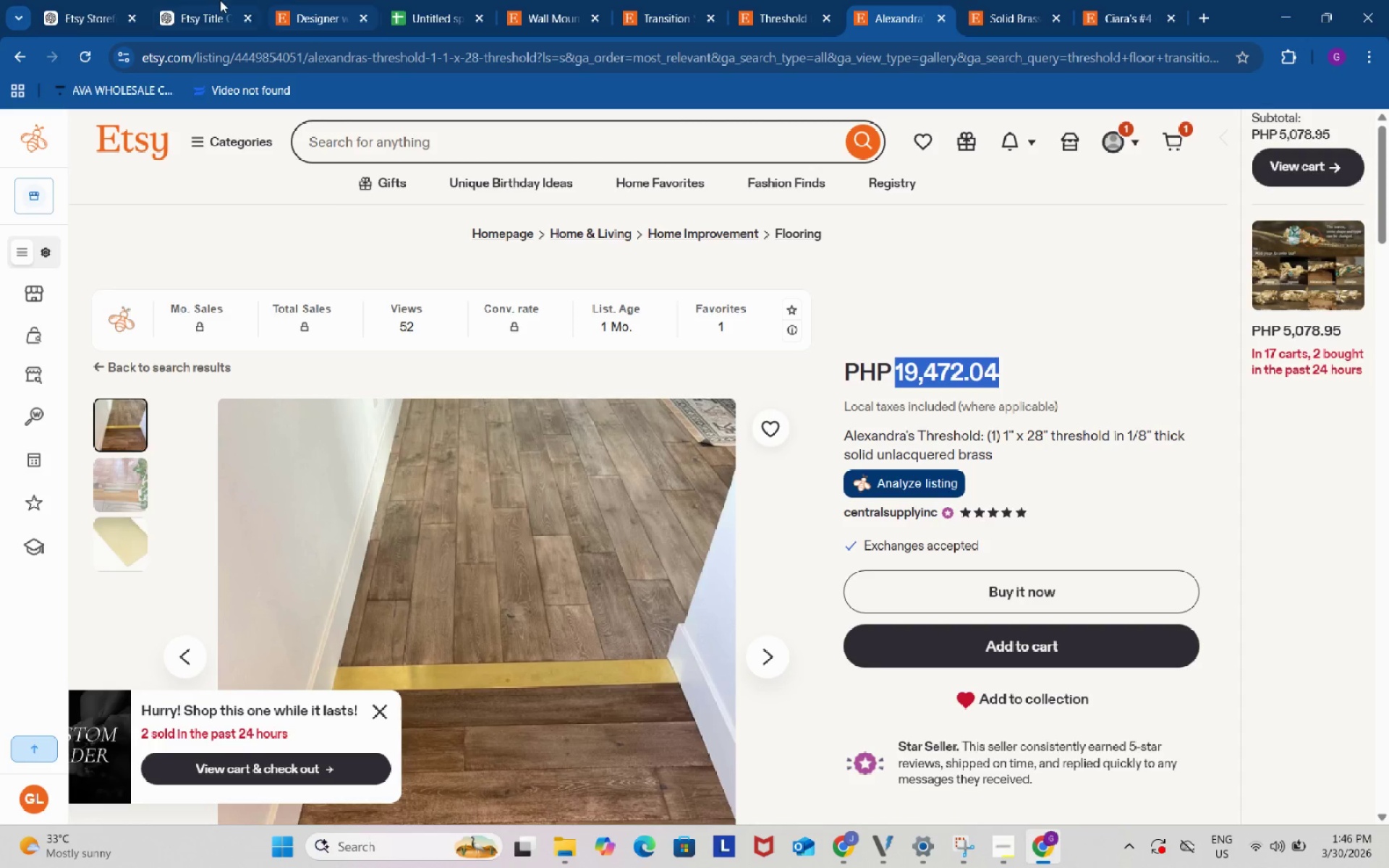 
left_click([216, 0])
 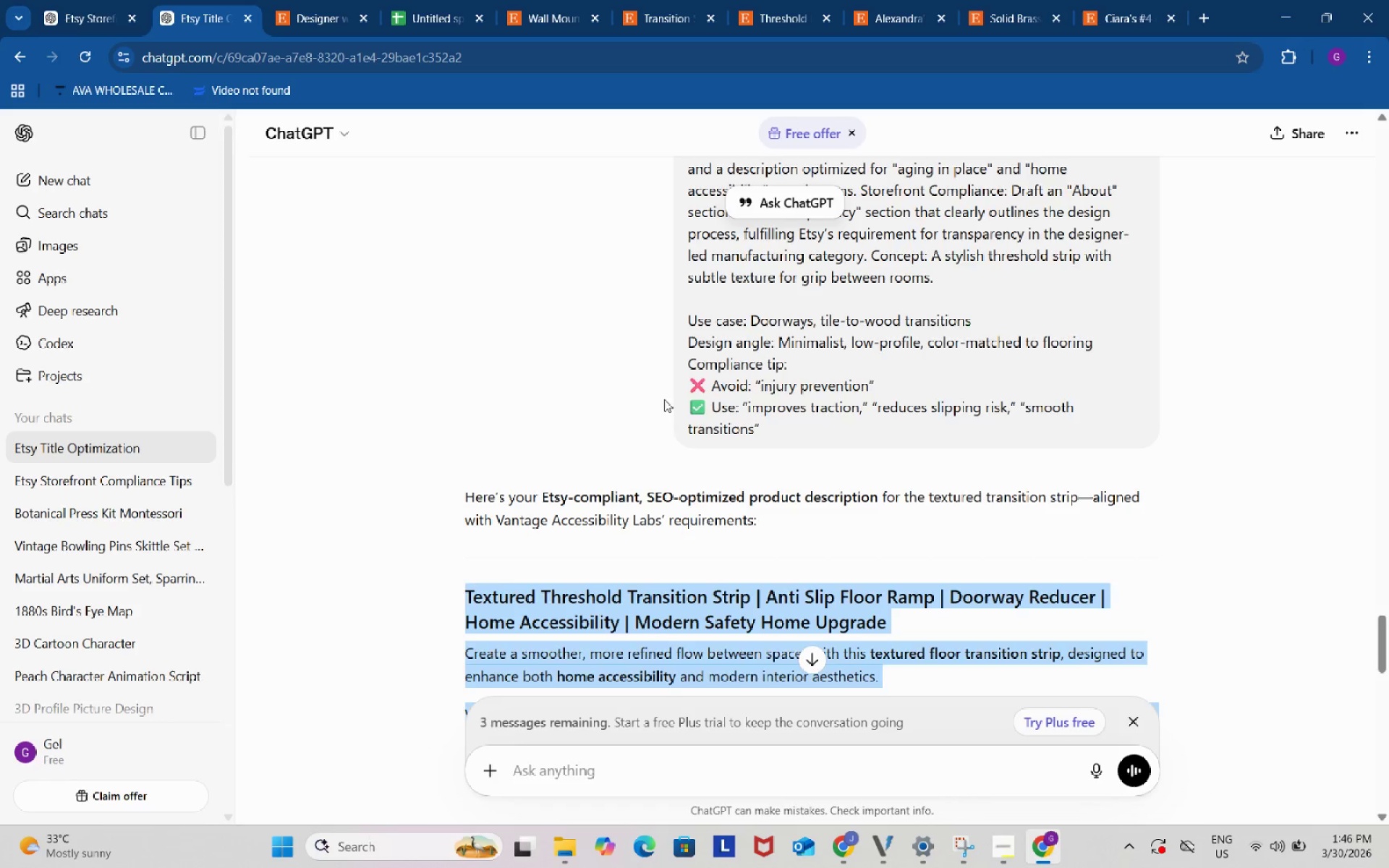 
scroll: coordinate [679, 409], scroll_direction: down, amount: 3.0
 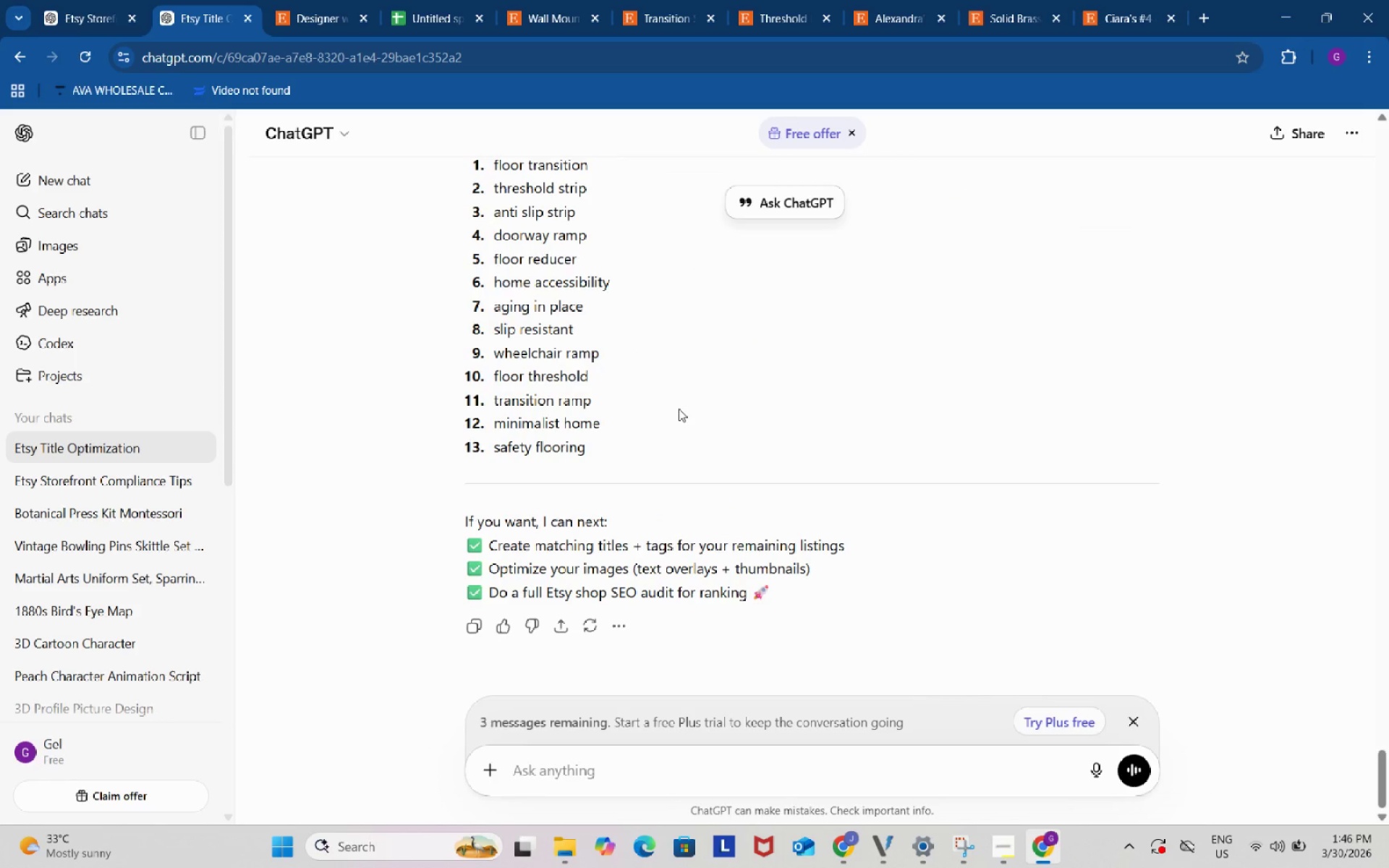 
scroll: coordinate [679, 409], scroll_direction: up, amount: 1.0
 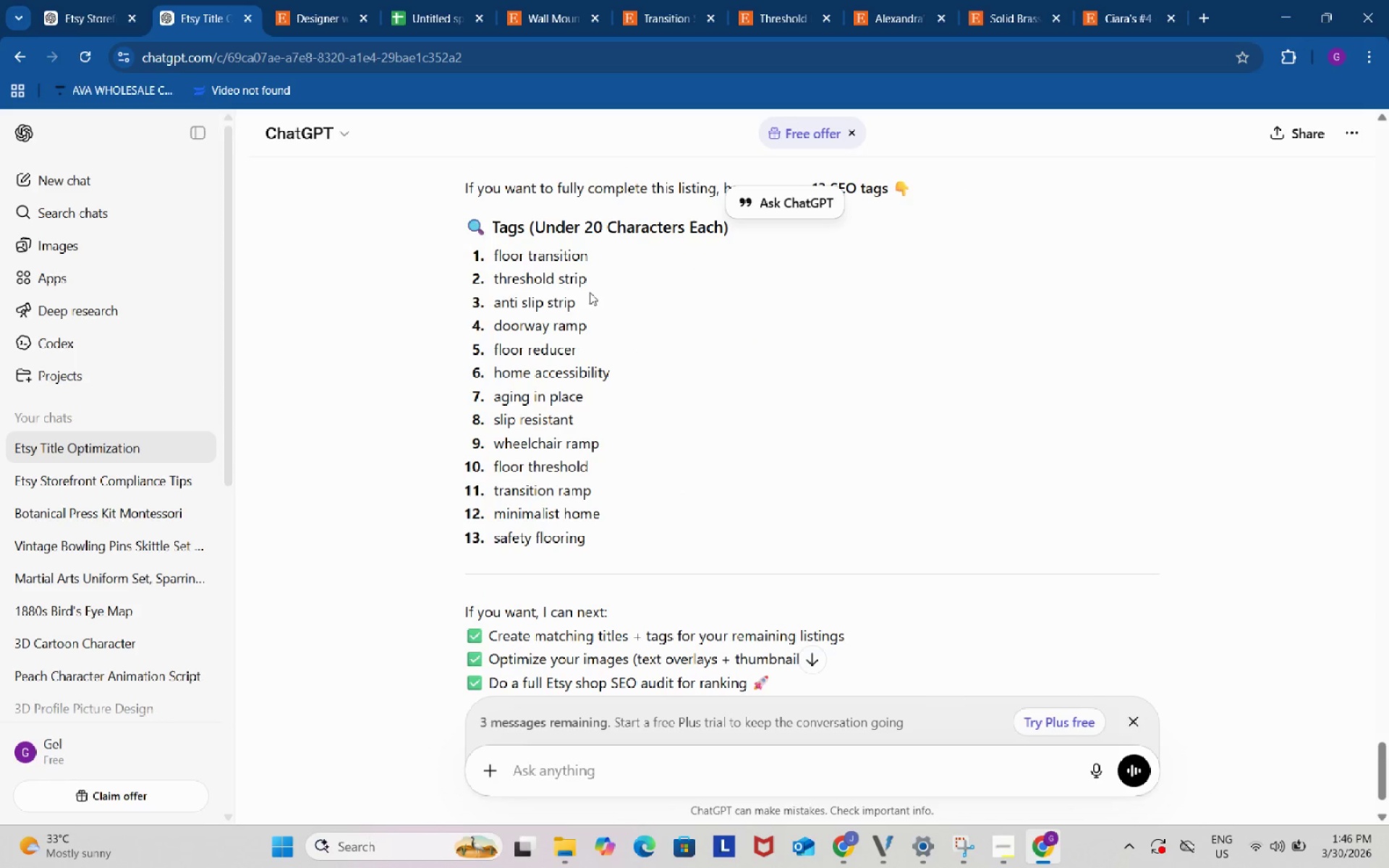 
left_click_drag(start_coordinate=[592, 276], to_coordinate=[493, 273])
 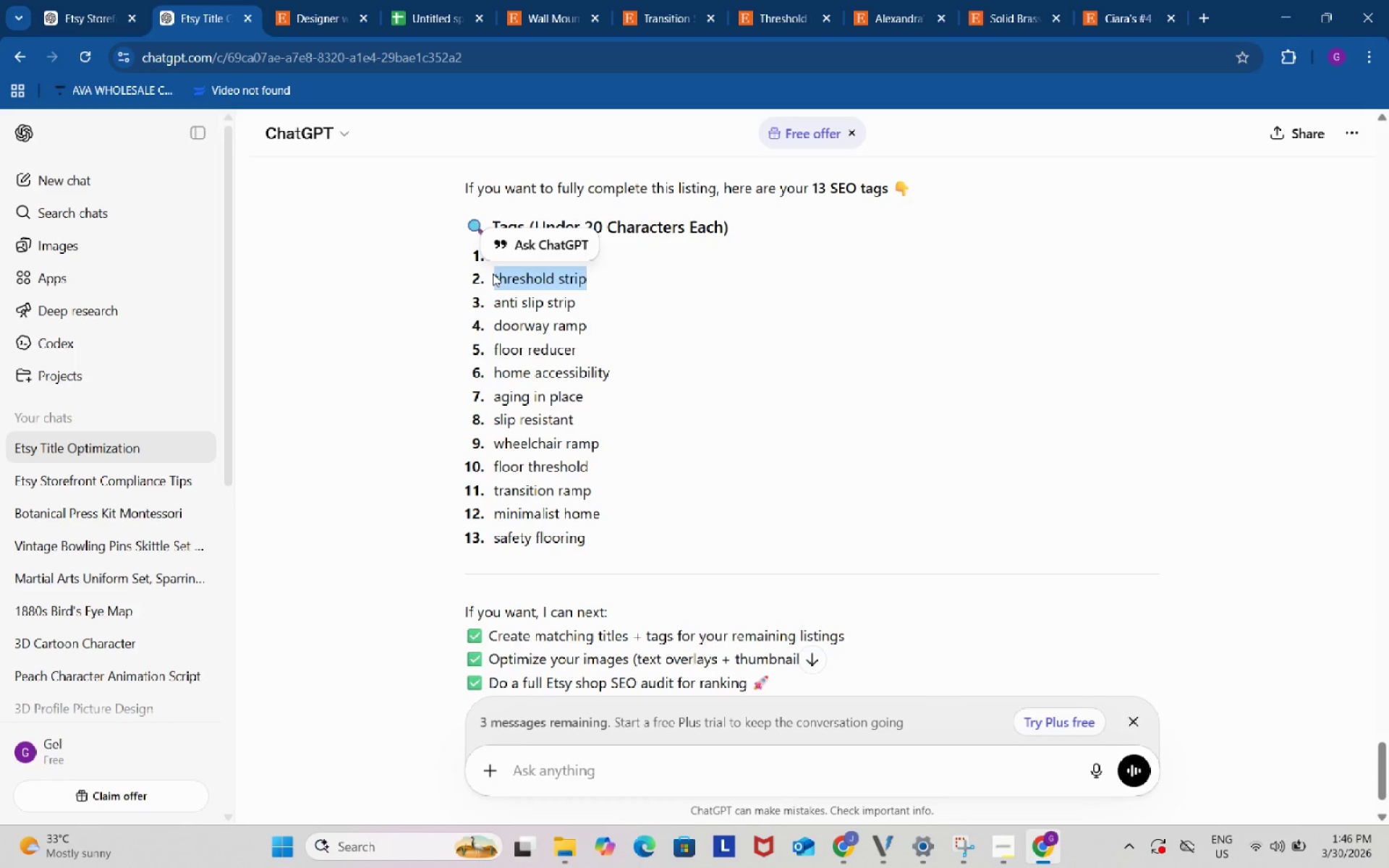 
key(Control+C)
 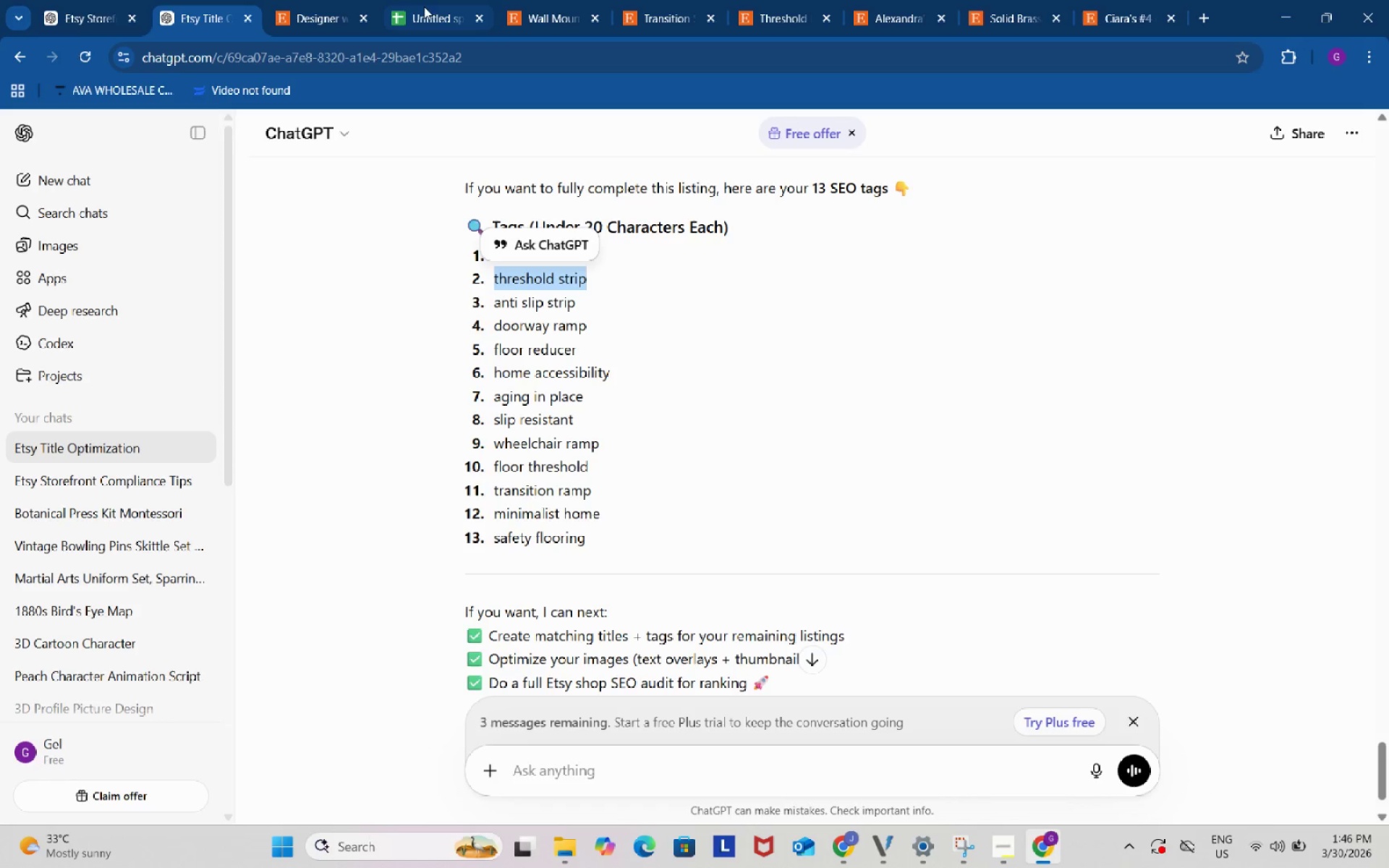 
left_click([431, 0])
 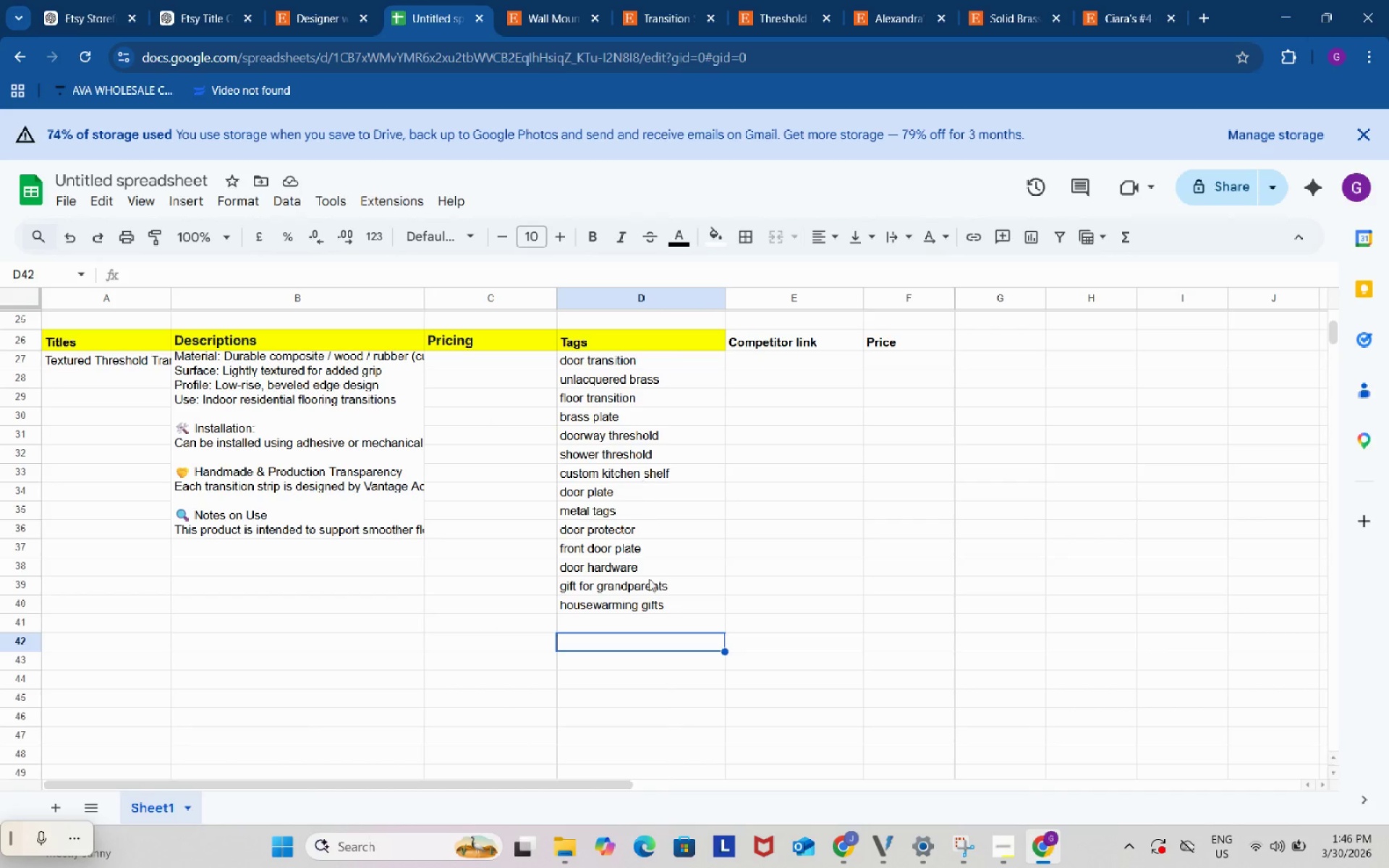 
left_click([657, 602])
 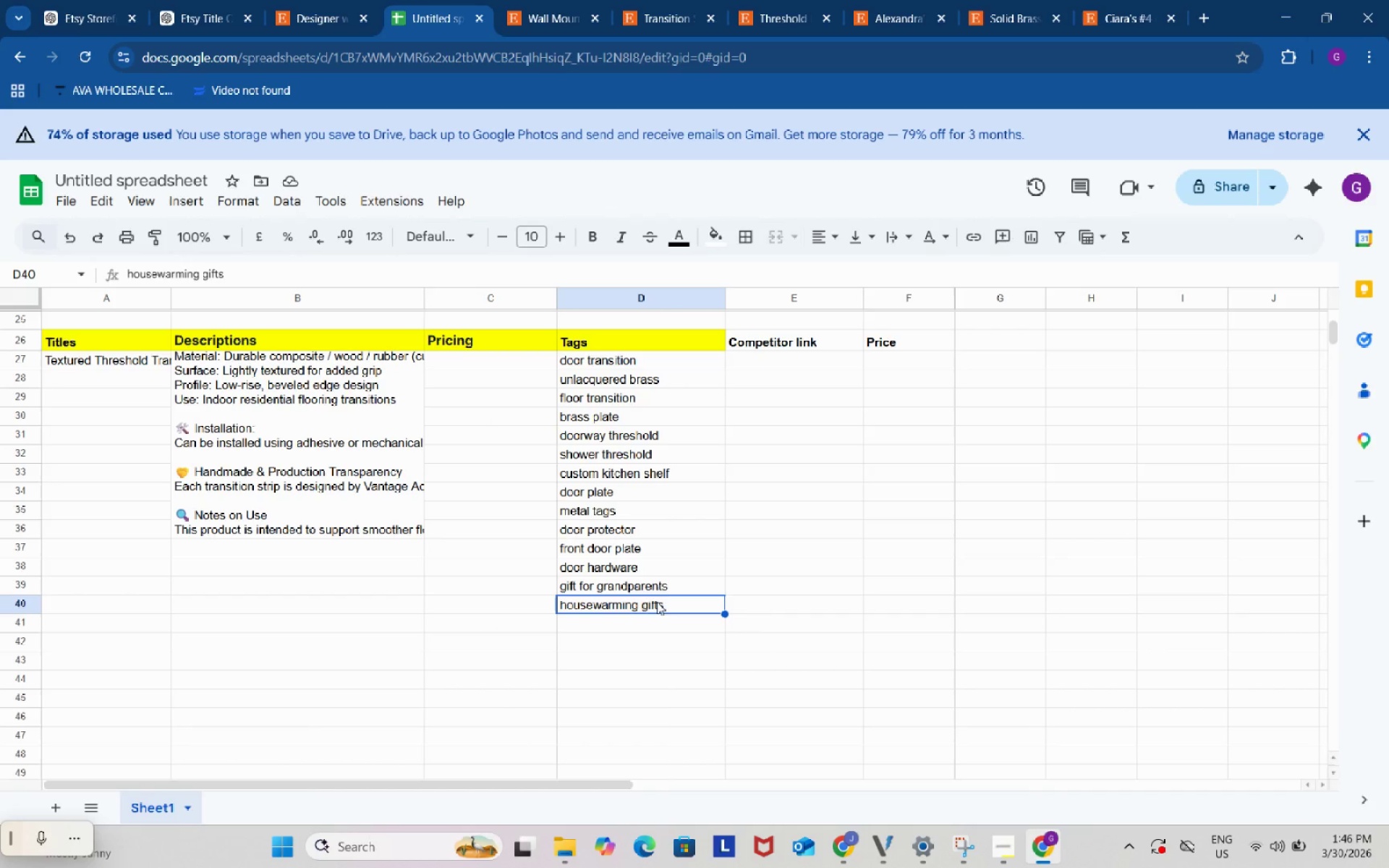 
key(Control+ControlLeft)
 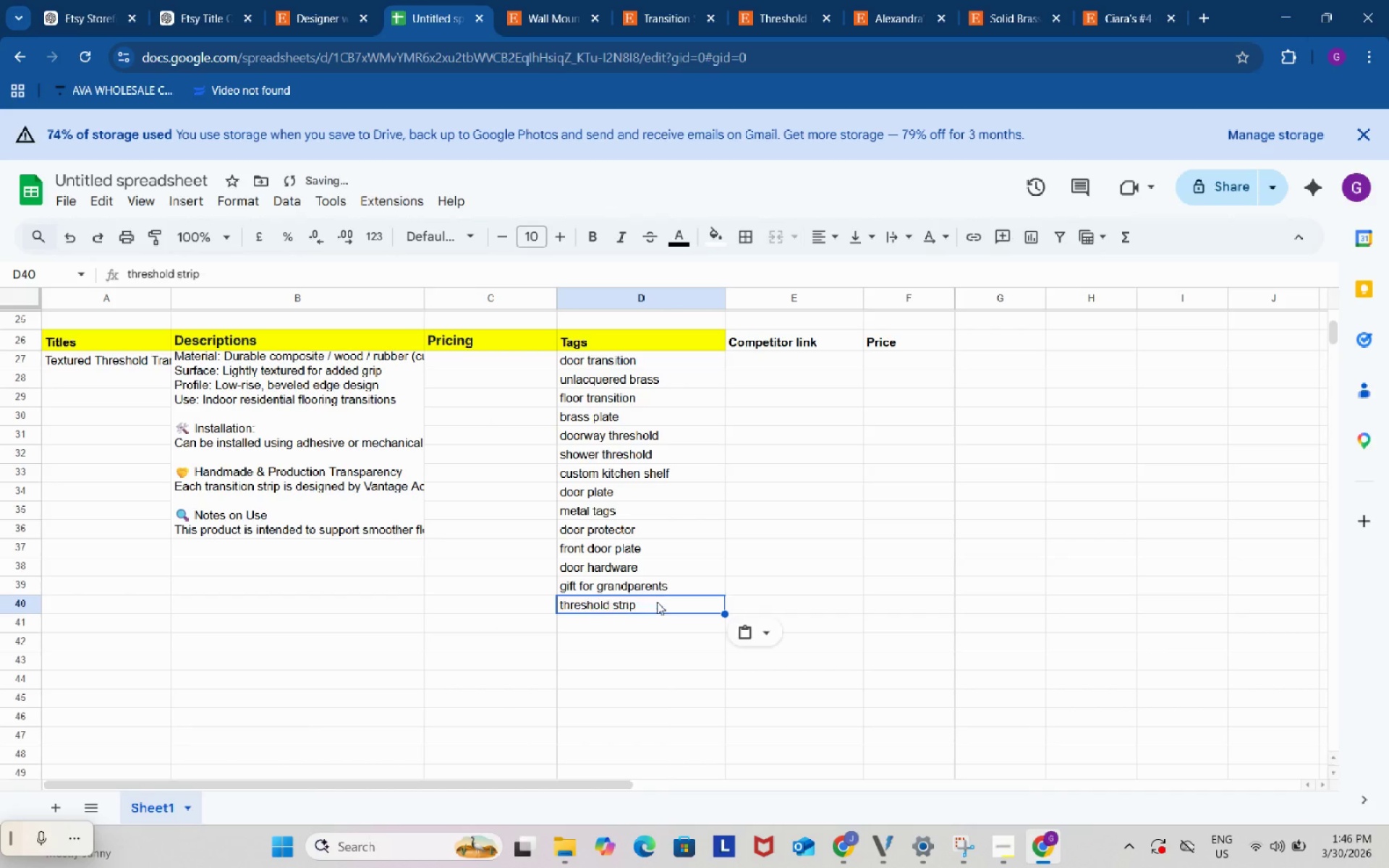 
key(Control+V)
 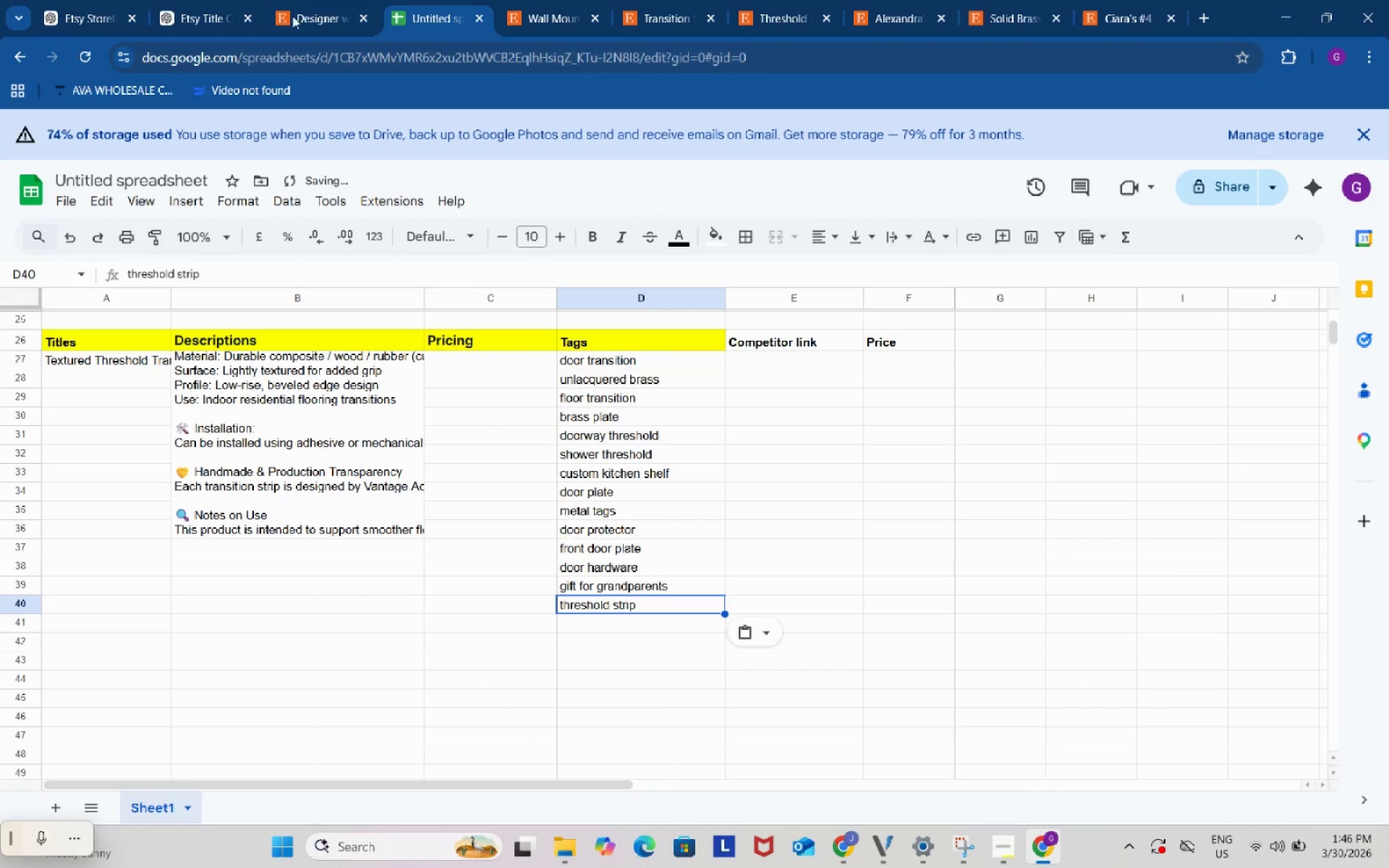 
left_click([208, 0])
 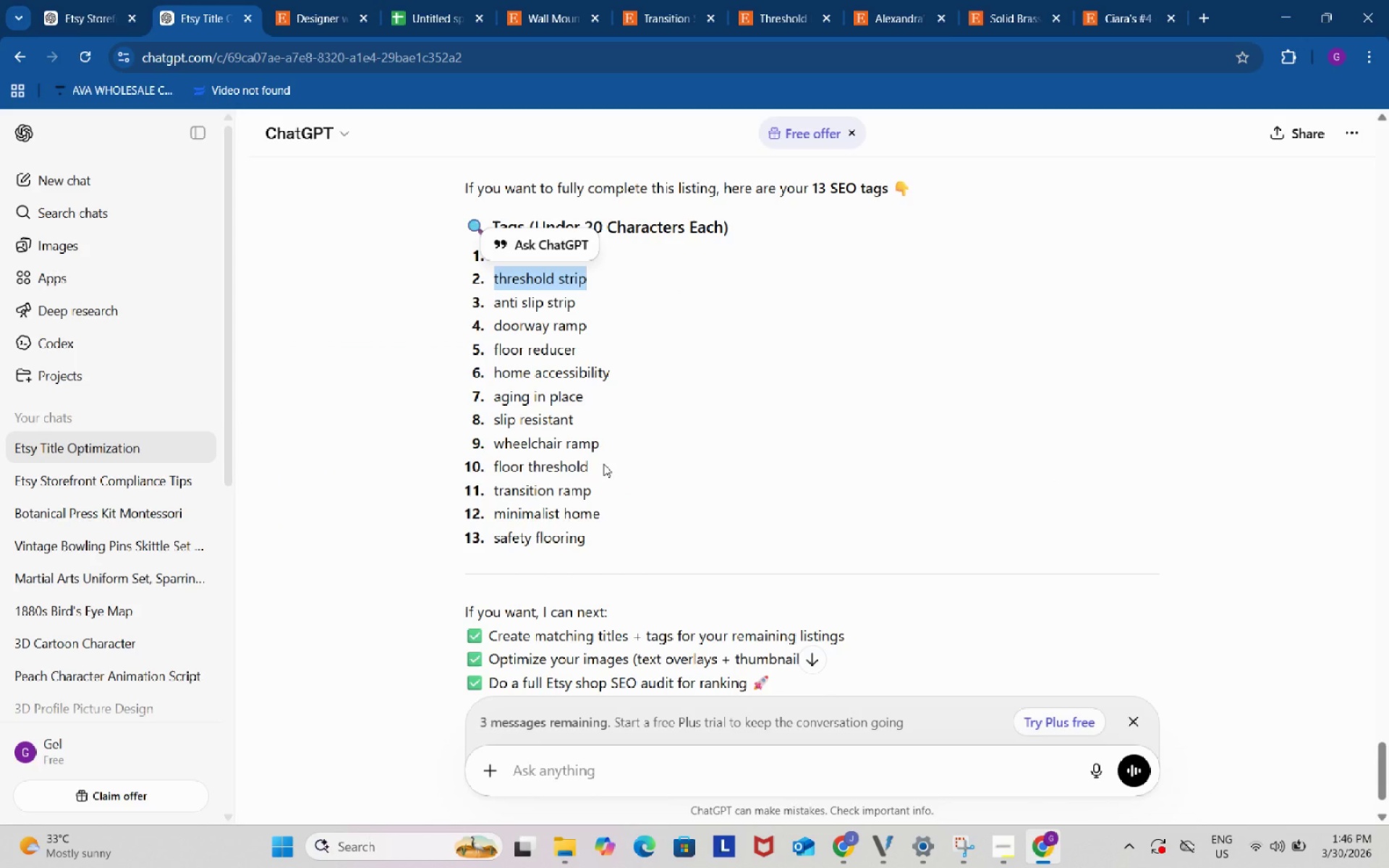 
left_click_drag(start_coordinate=[595, 306], to_coordinate=[496, 302])
 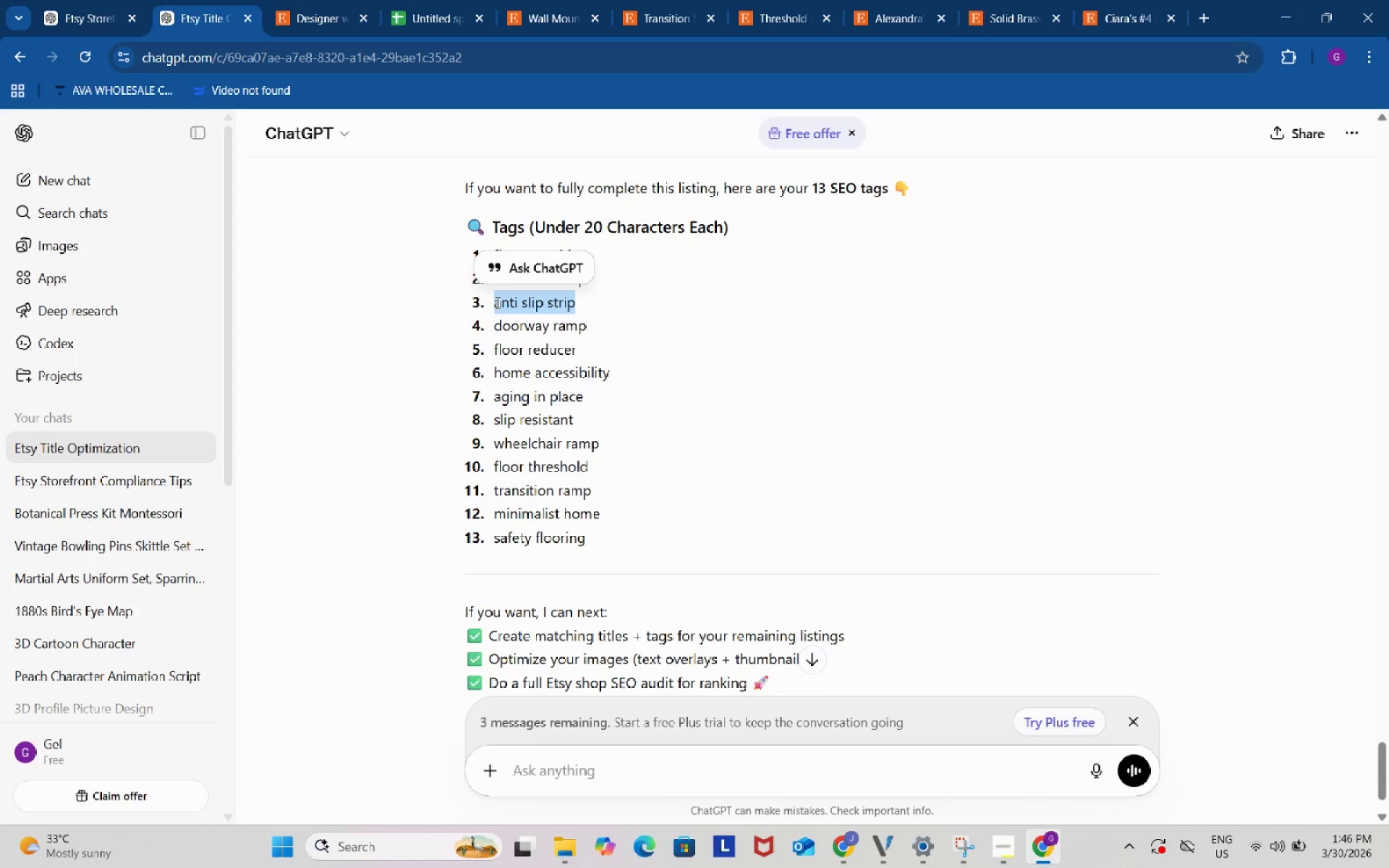 
key(Control+C)
 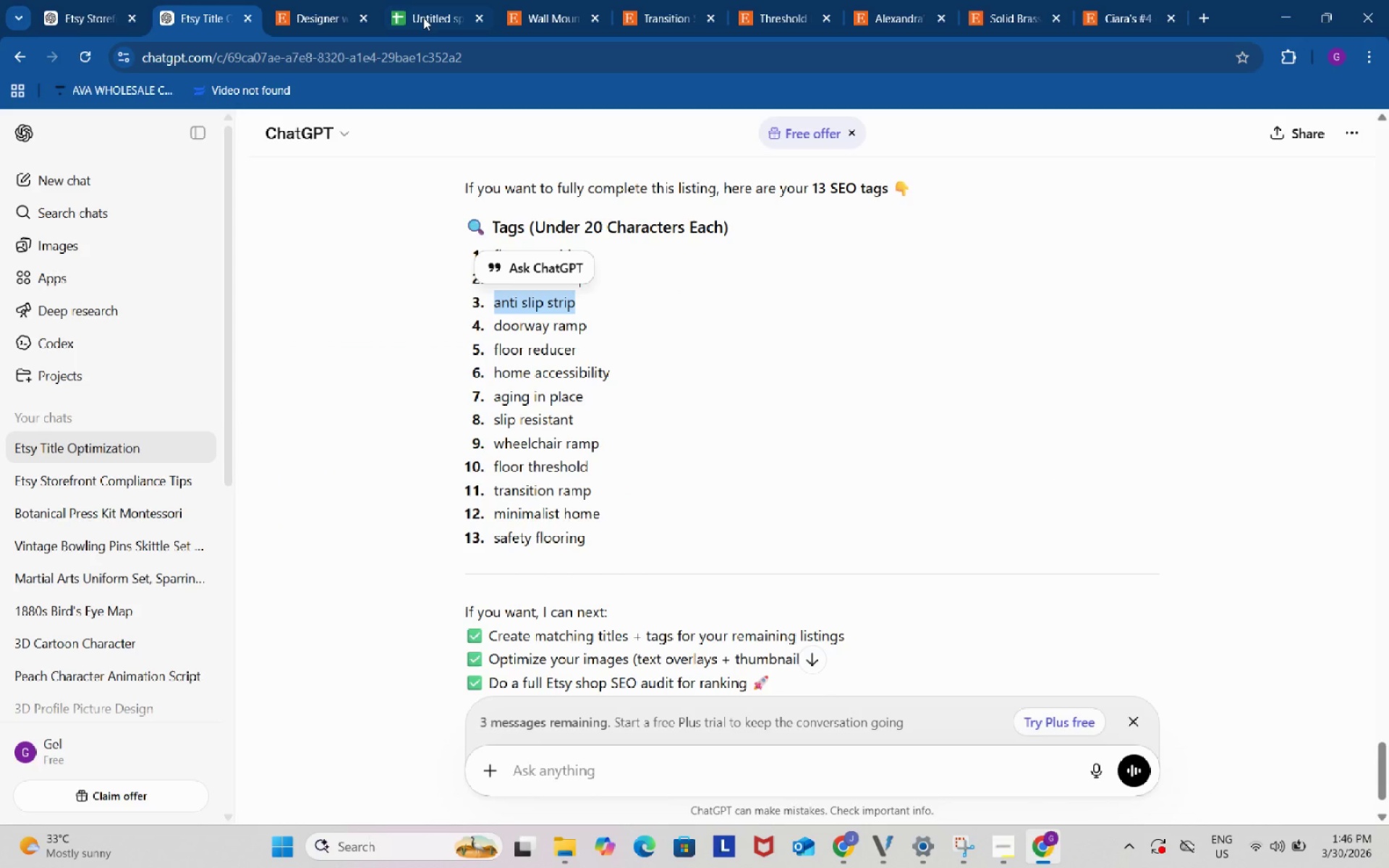 
left_click([420, 6])
 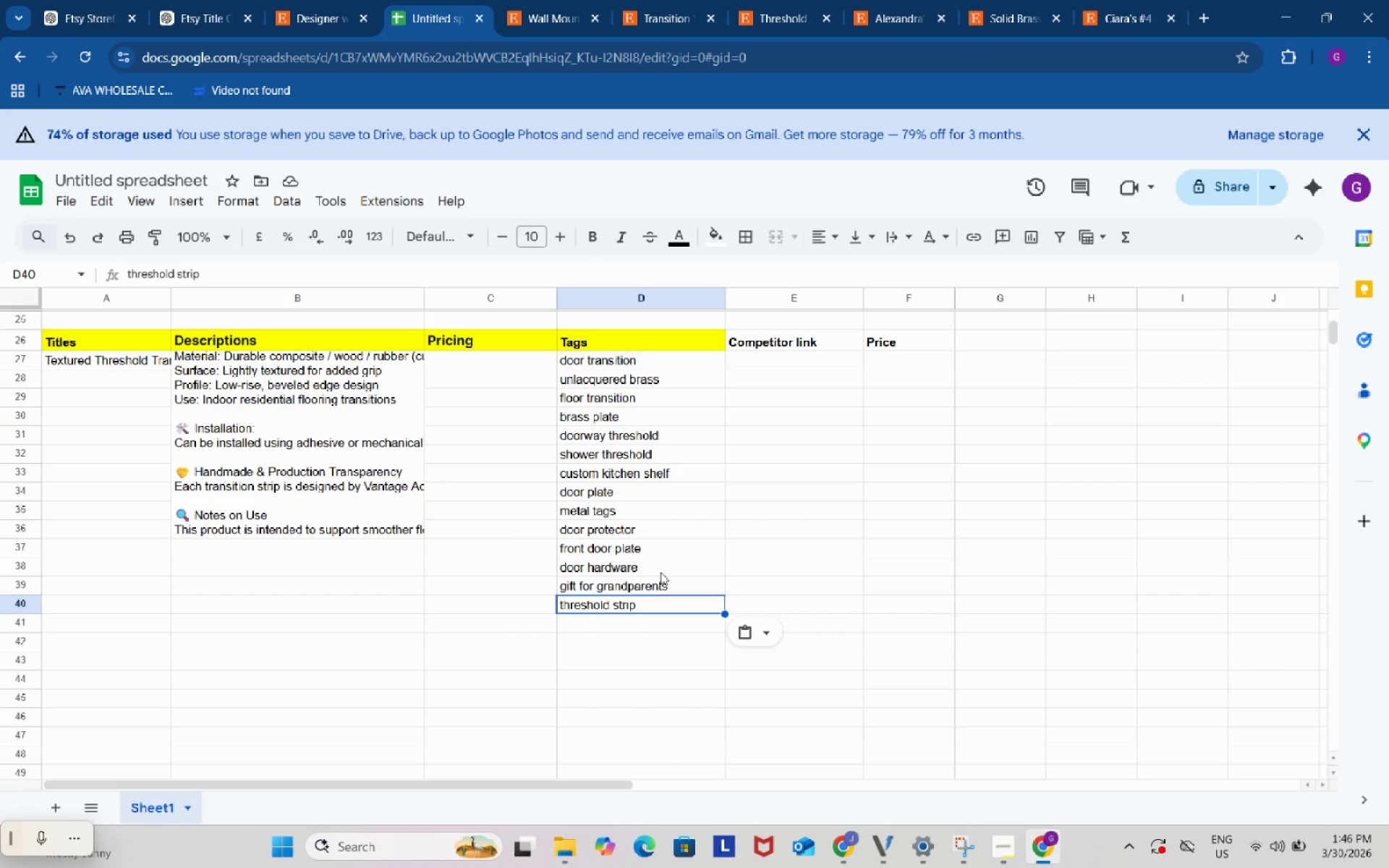 
left_click([668, 582])
 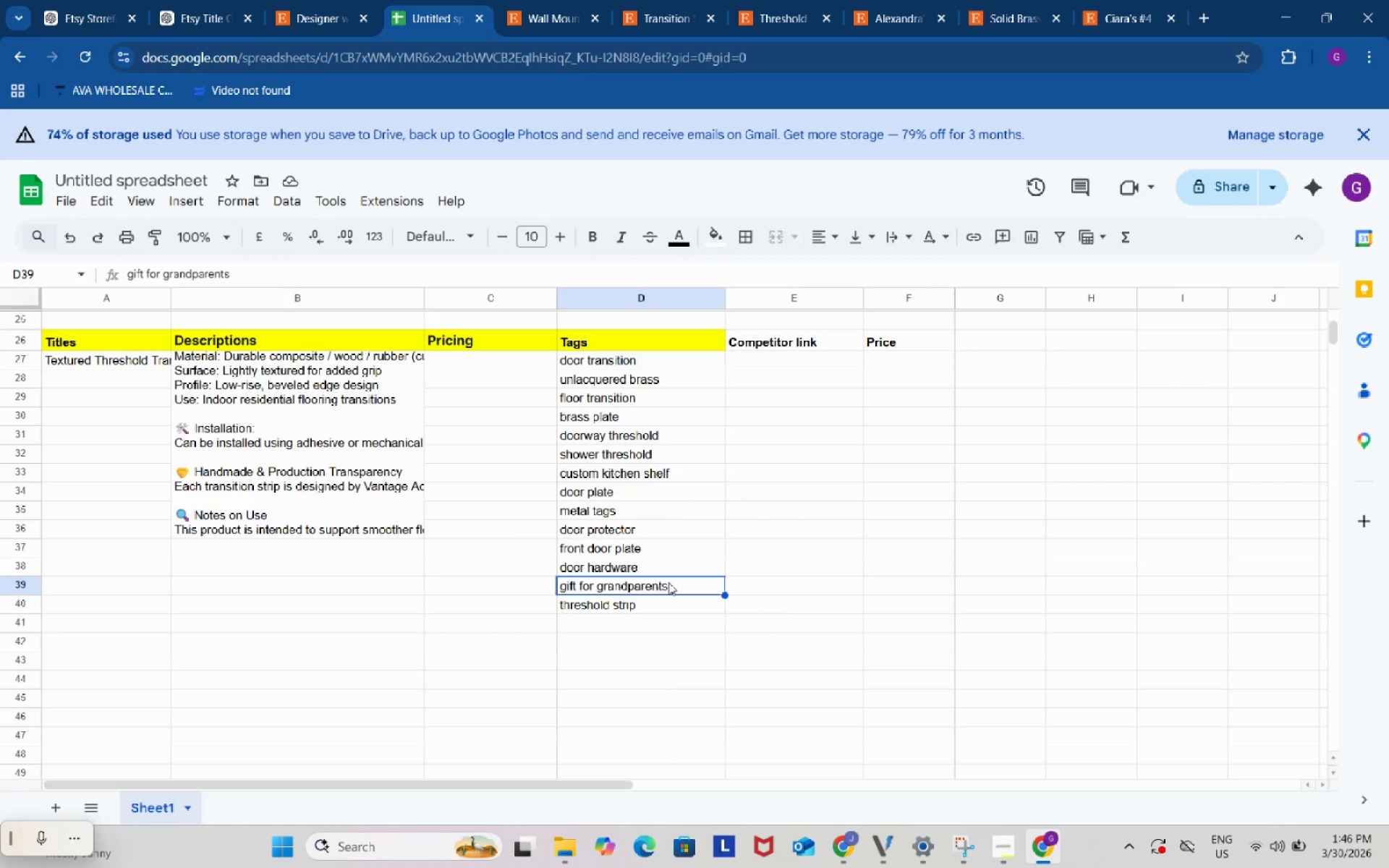 
key(Control+ControlLeft)
 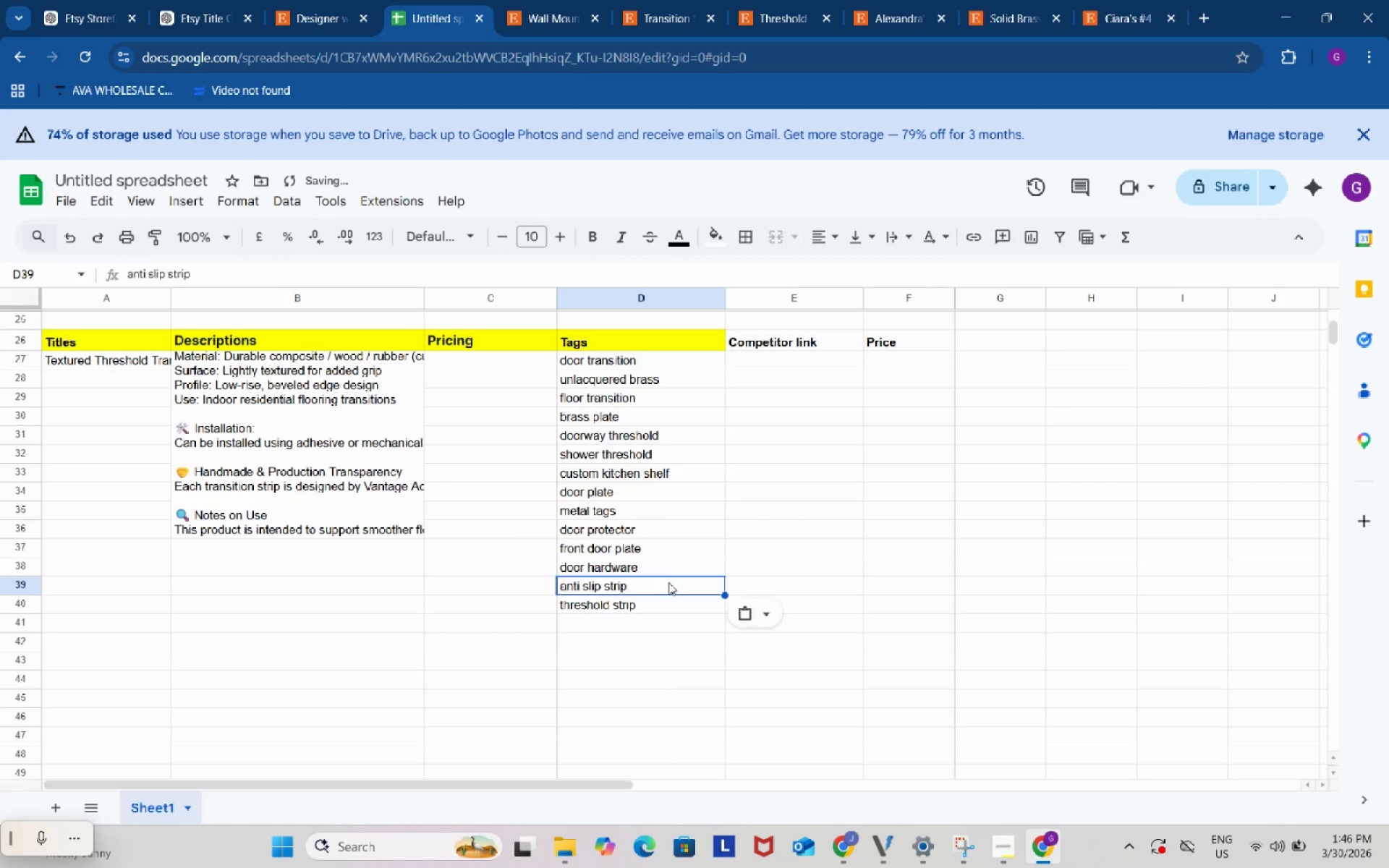 
key(Control+V)
 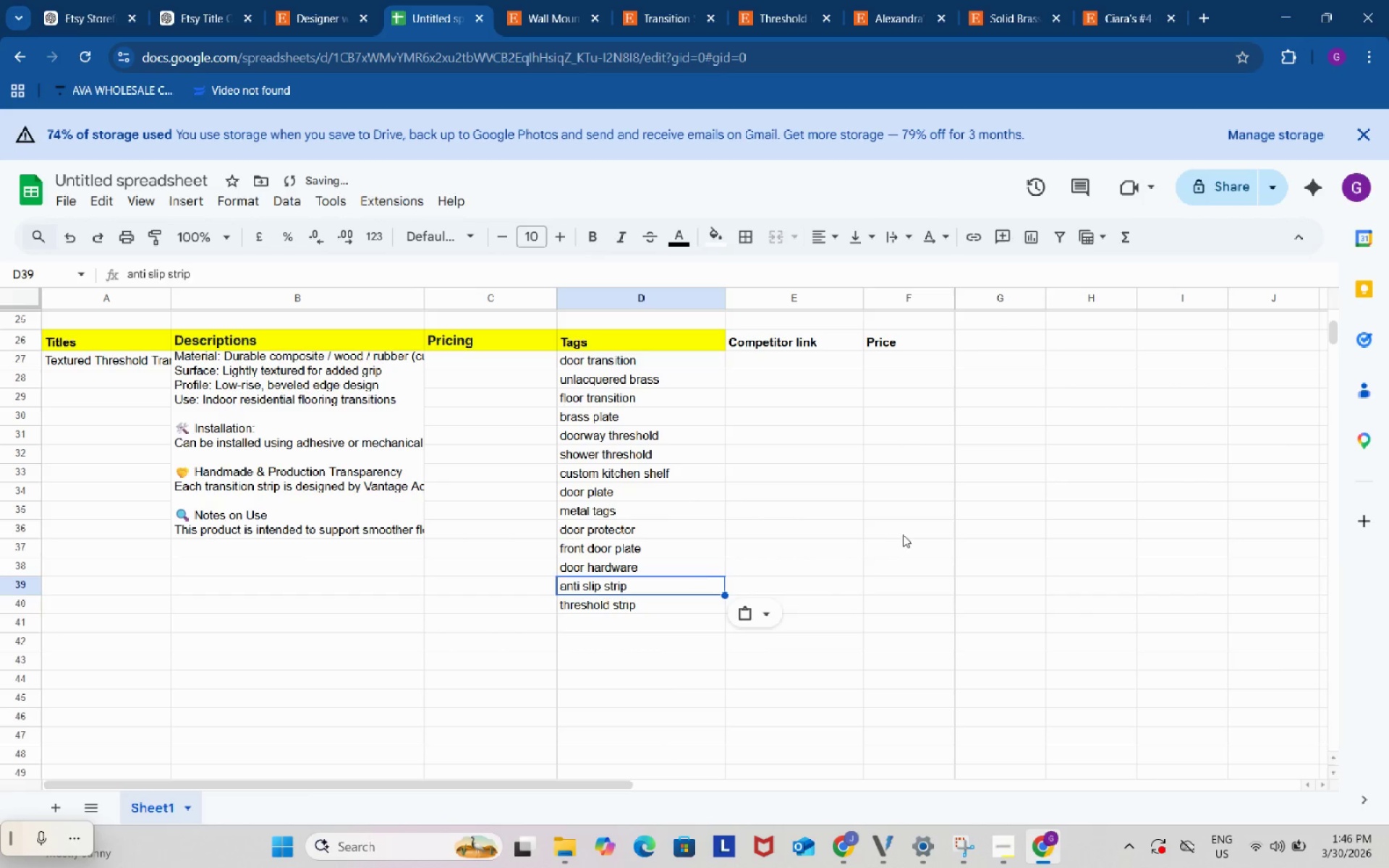 
left_click([904, 532])
 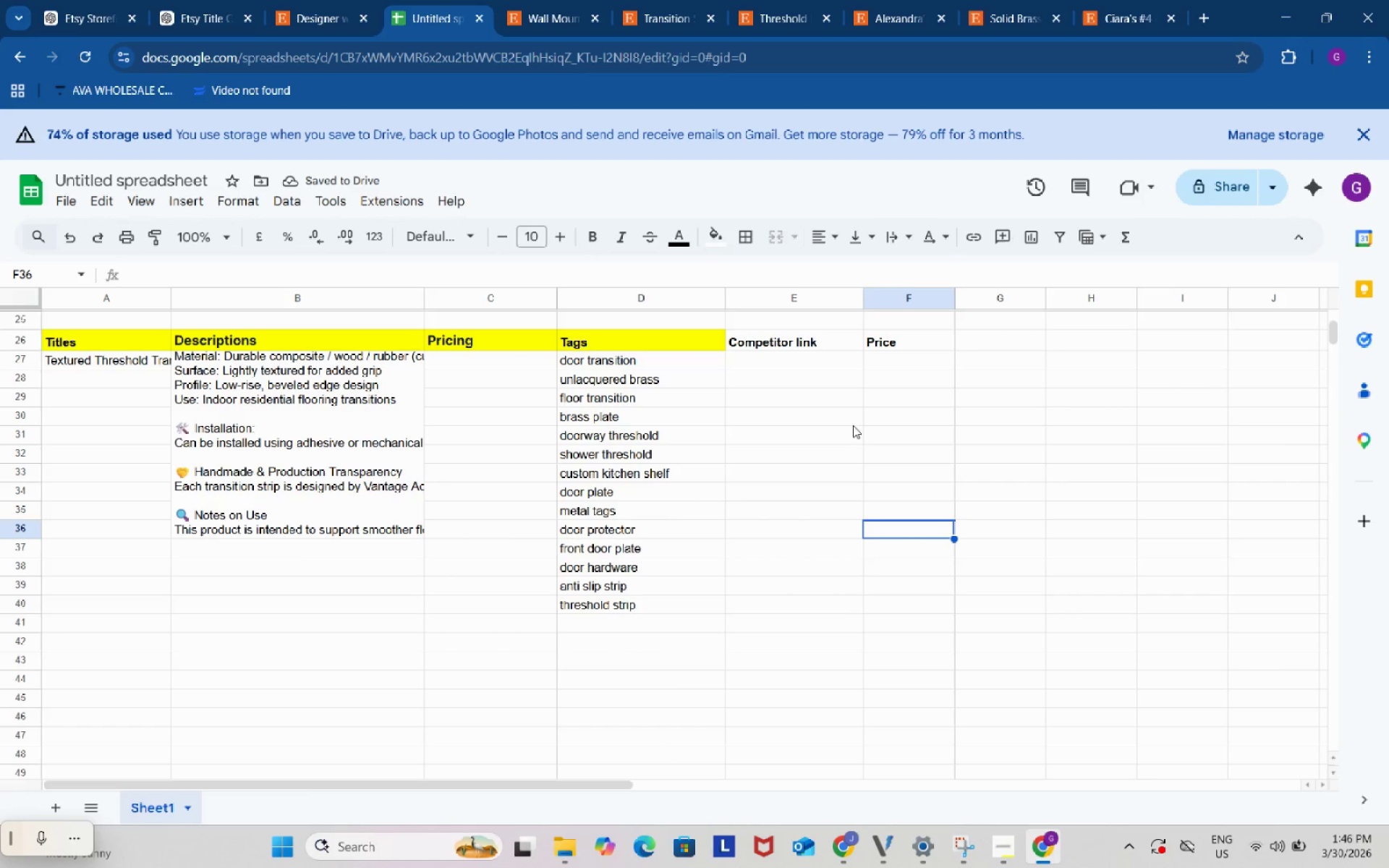 
left_click_drag(start_coordinate=[867, 35], to_coordinate=[830, 22])
 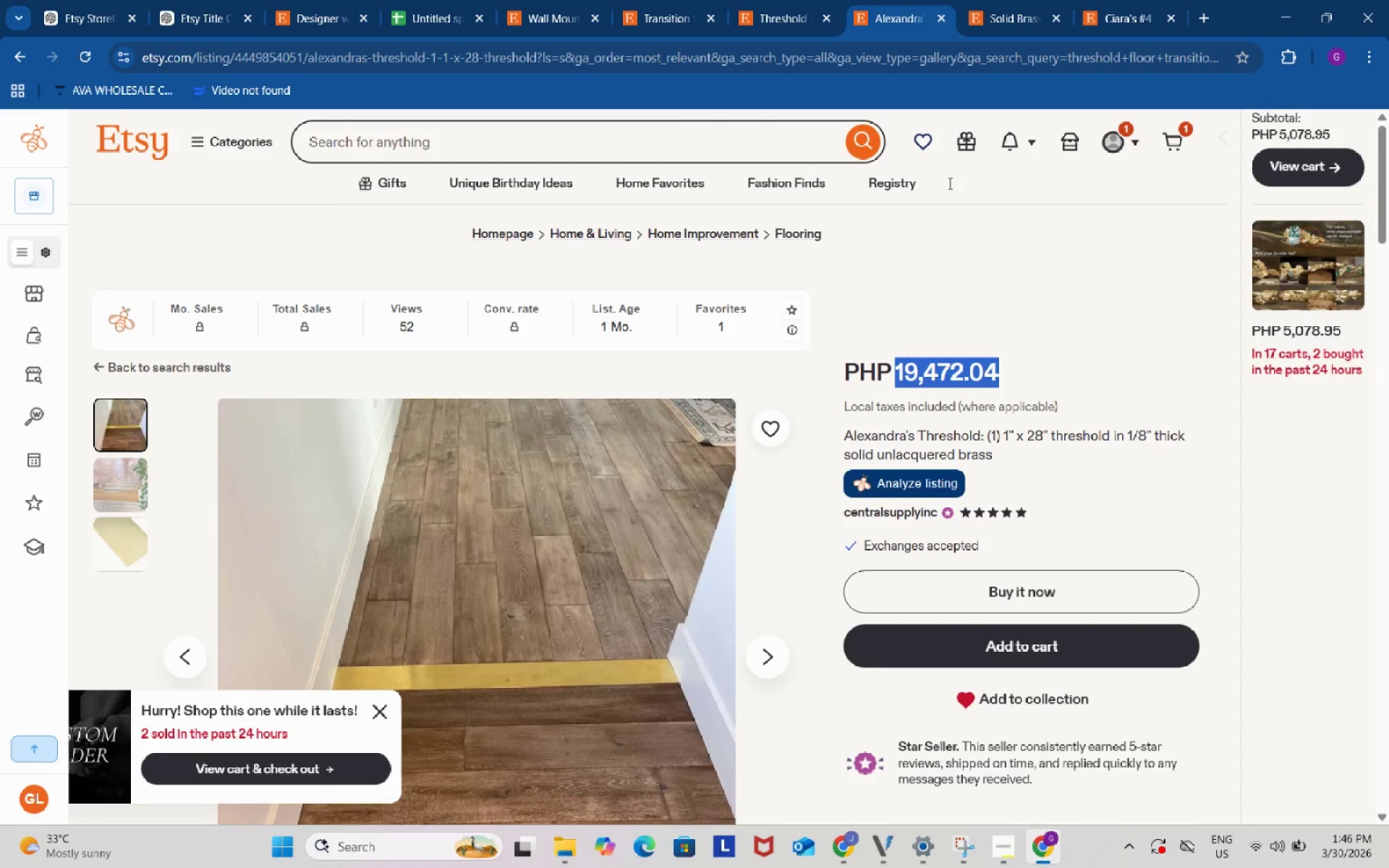 
key(Control+C)
 